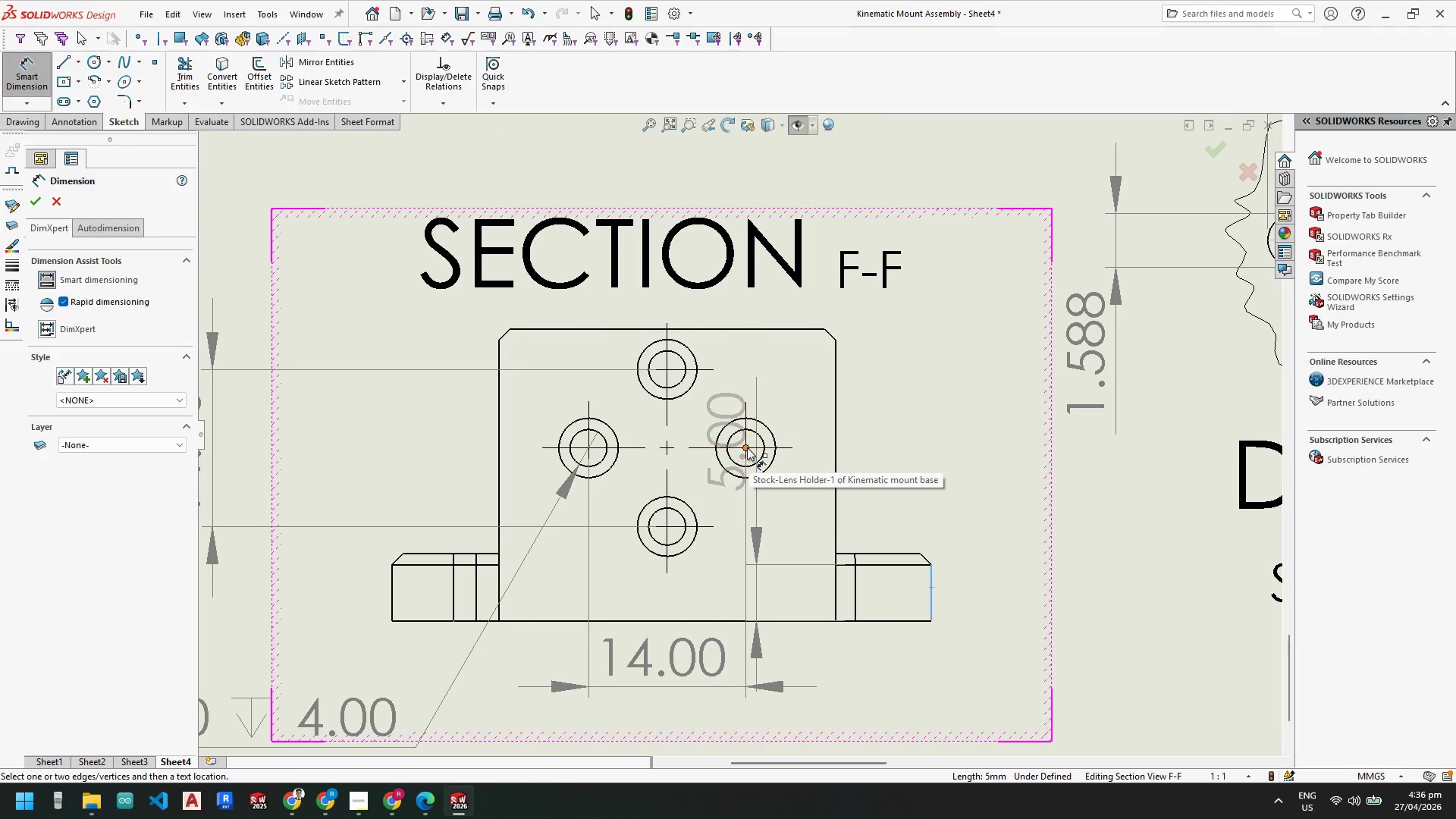 
left_click([746, 447])
 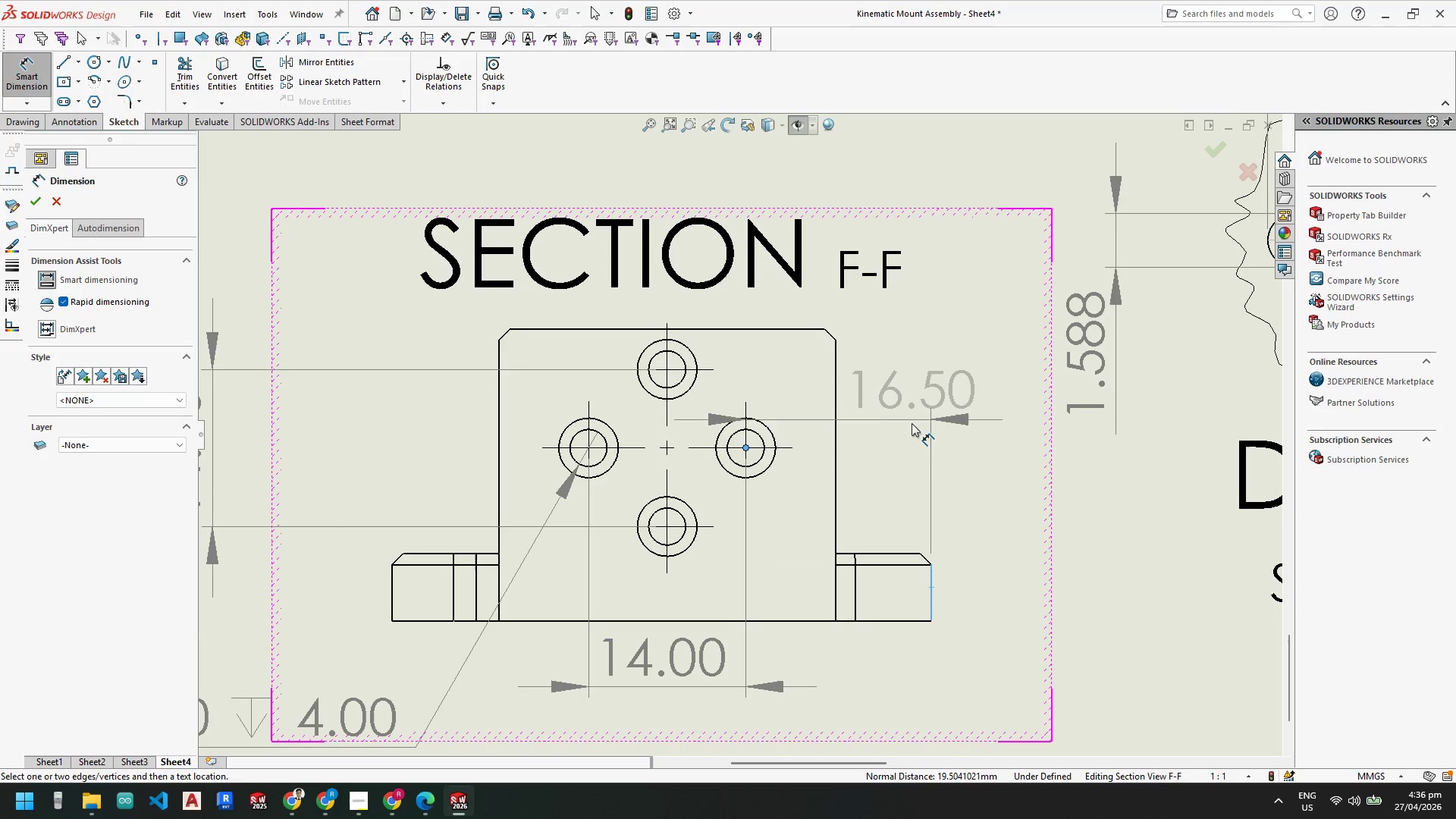 
scroll: coordinate [898, 518], scroll_direction: up, amount: 3.0
 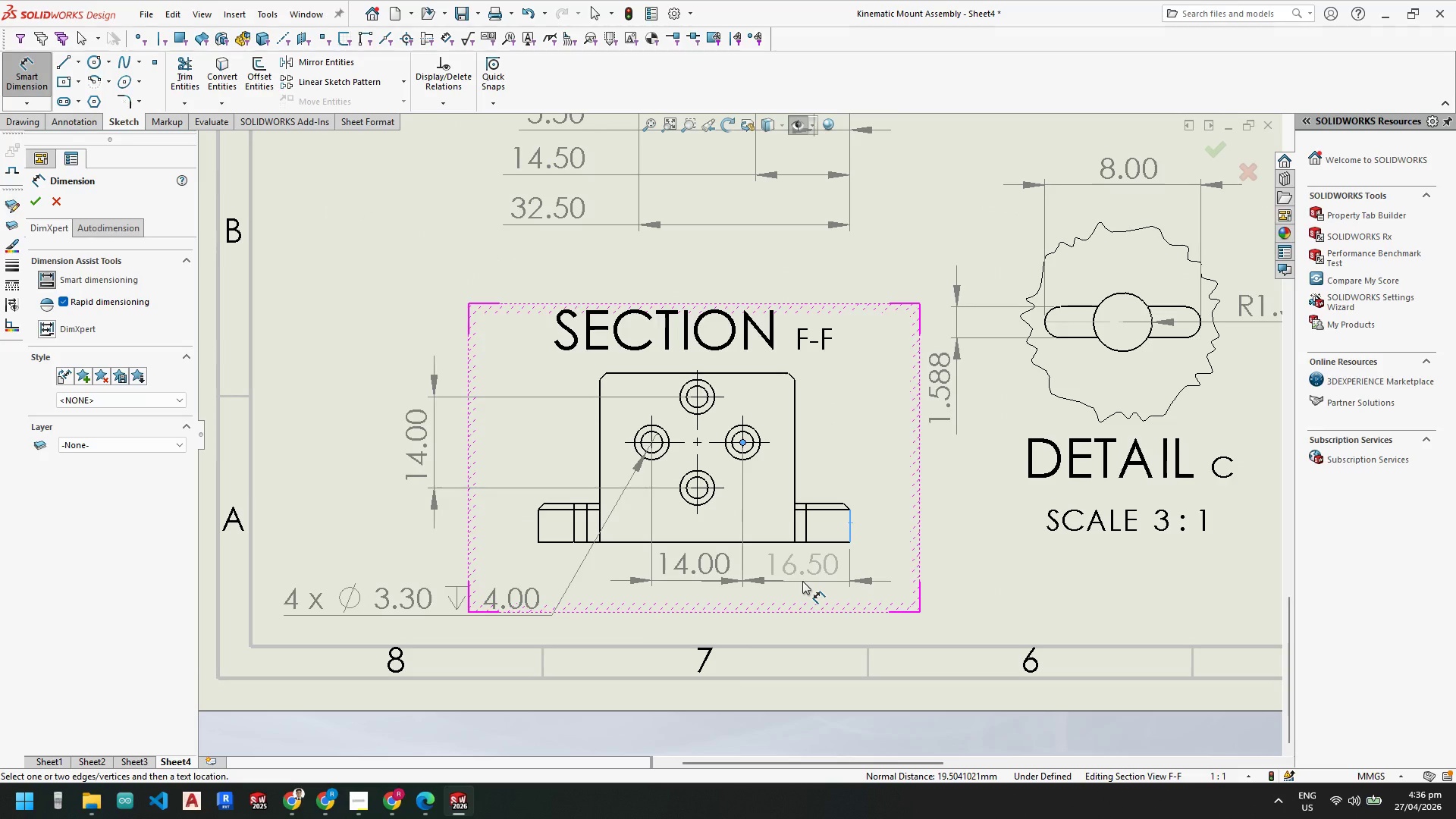 
wait(7.79)
 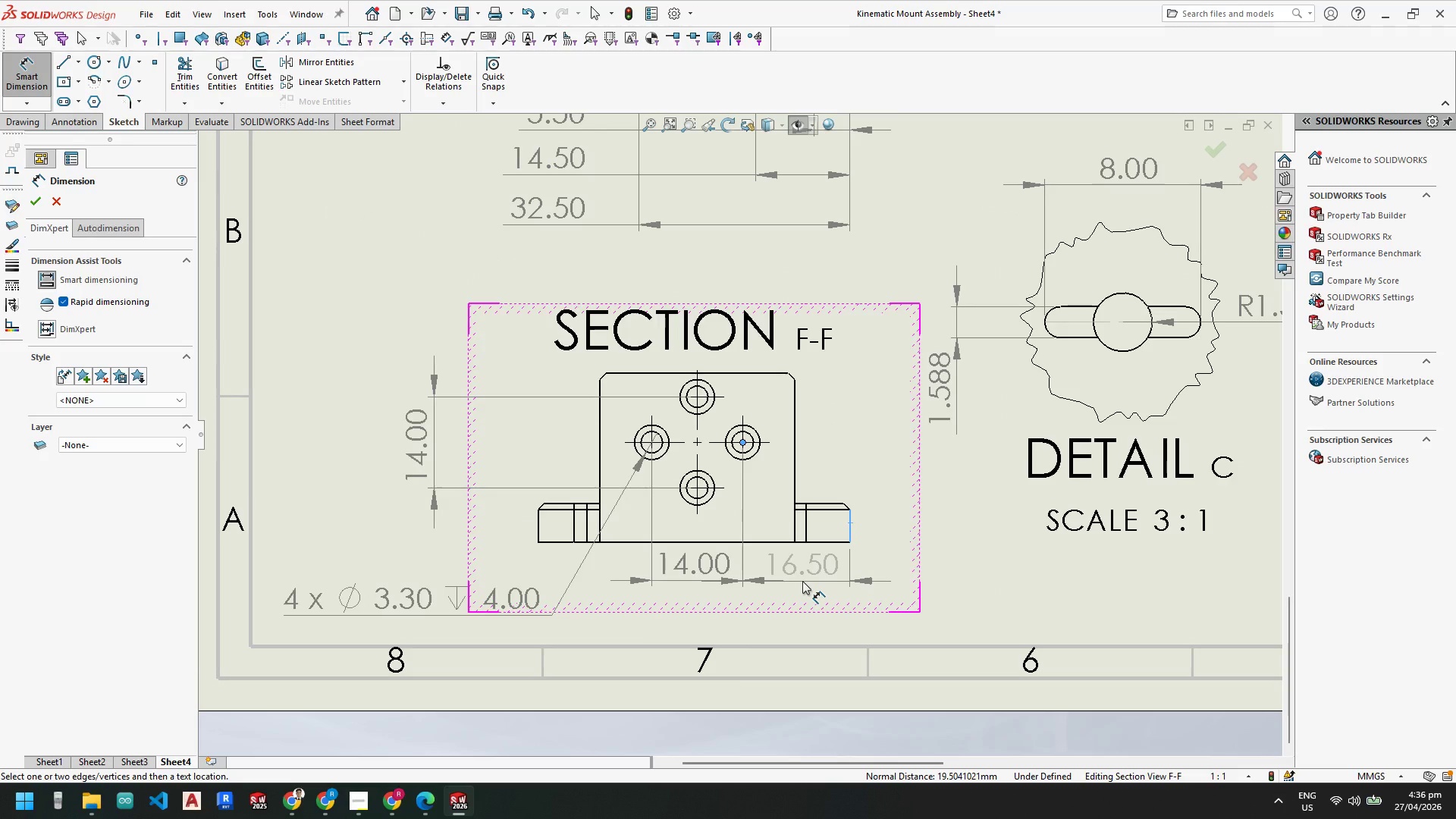 
left_click([802, 627])
 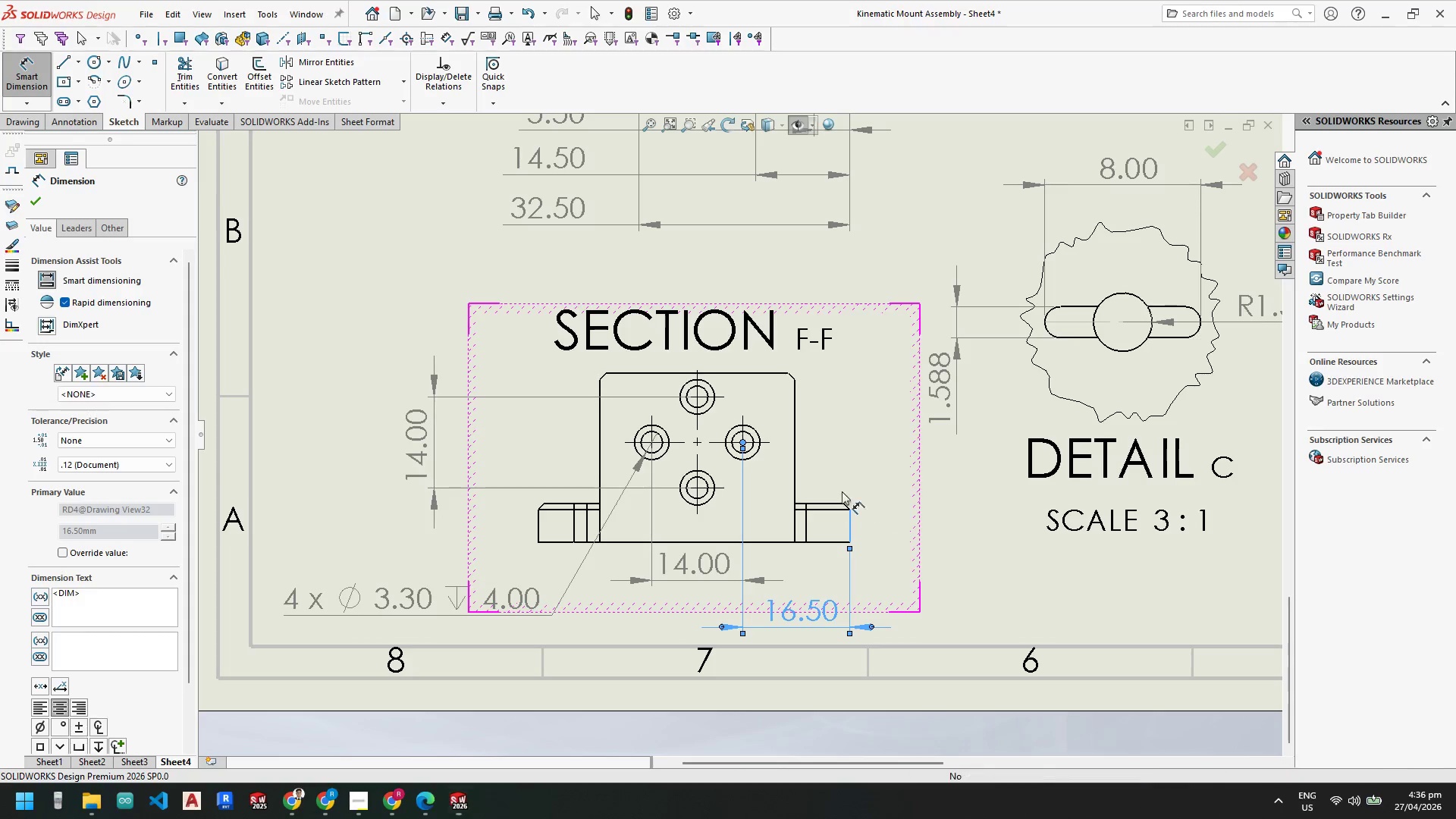 
scroll: coordinate [771, 390], scroll_direction: up, amount: 6.0
 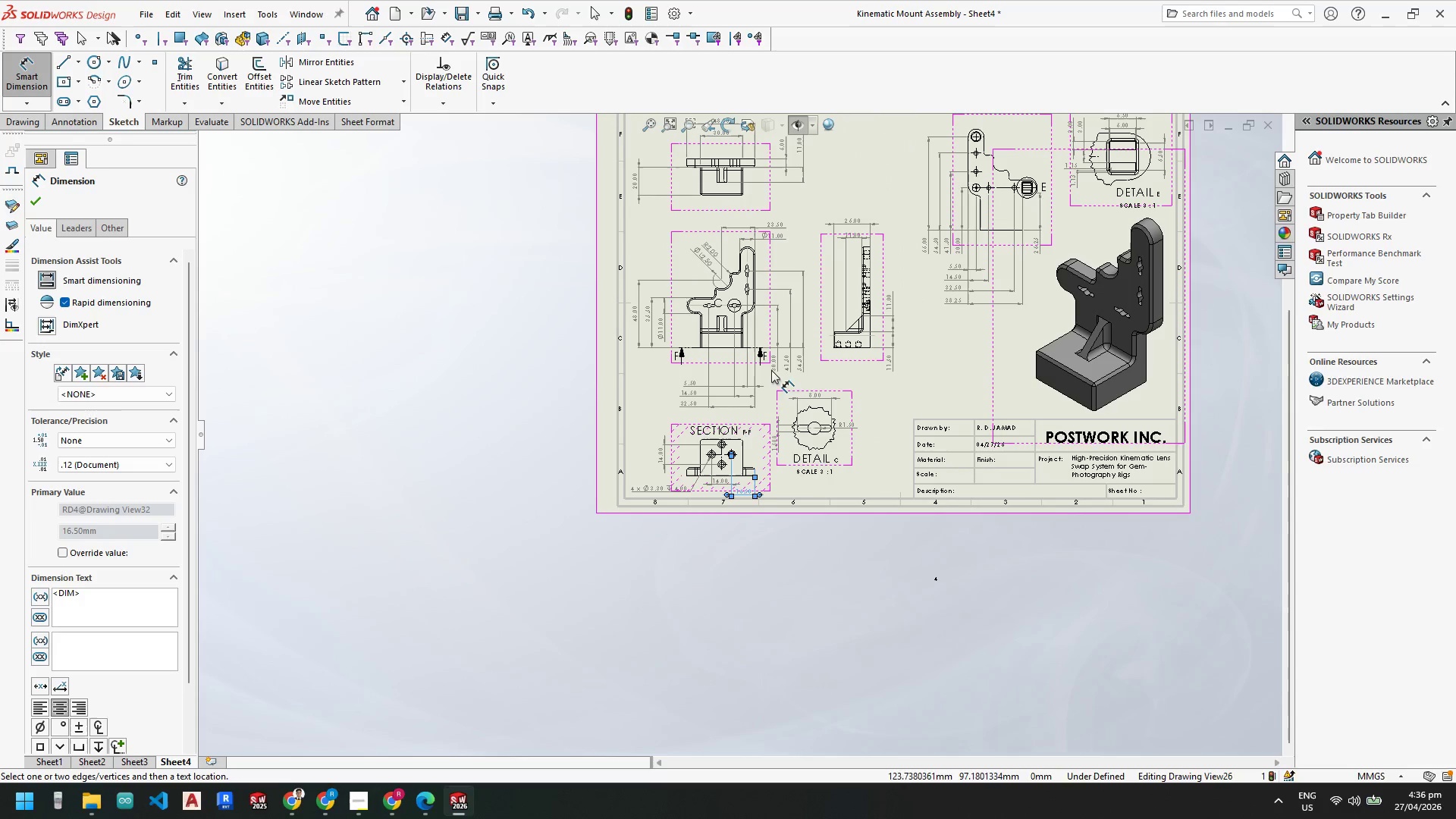 
scroll: coordinate [774, 394], scroll_direction: down, amount: 2.0
 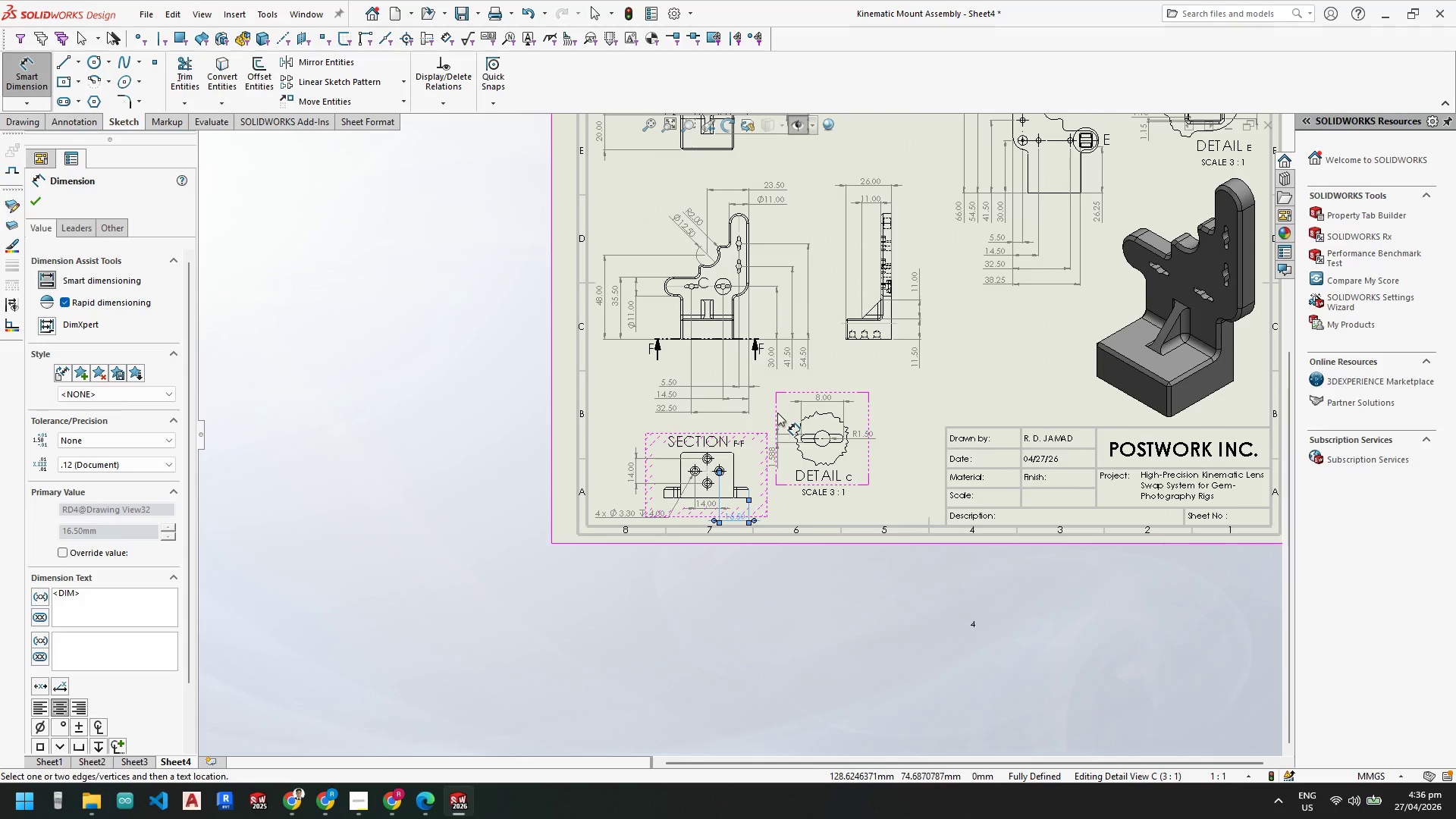 
scroll: coordinate [777, 416], scroll_direction: up, amount: 3.0
 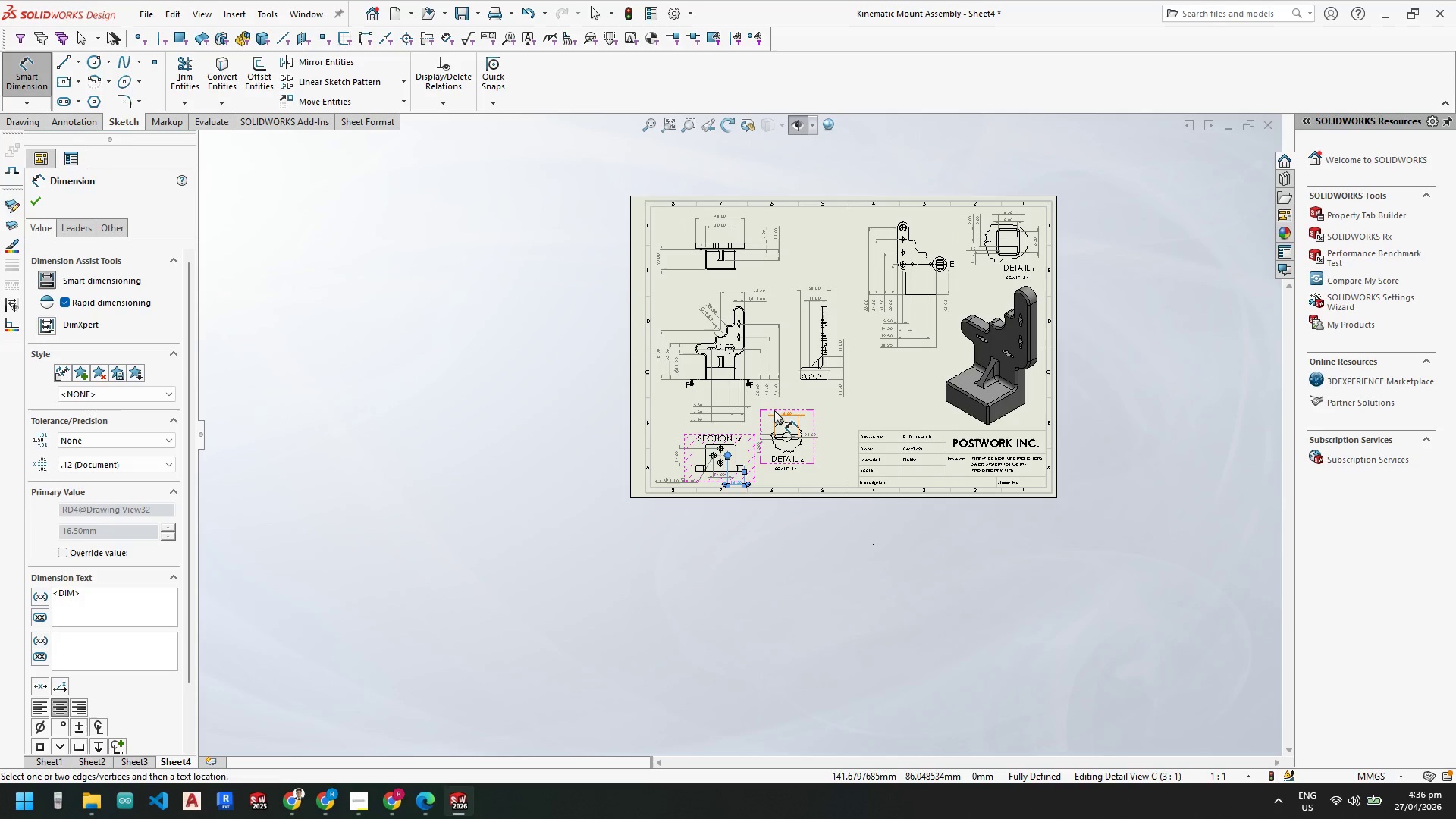 
scroll: coordinate [763, 251], scroll_direction: down, amount: 6.0
 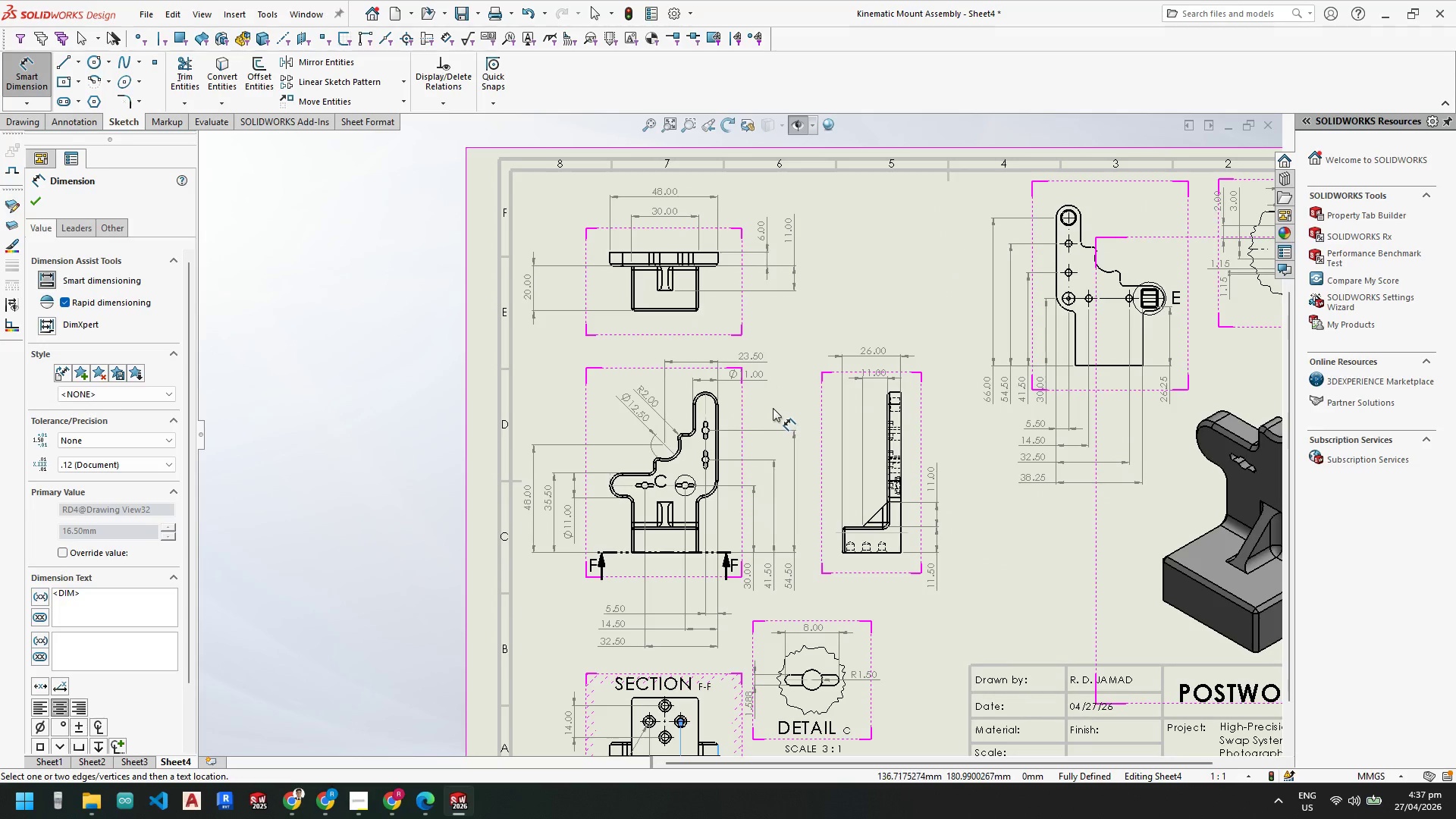 
wait(5.22)
 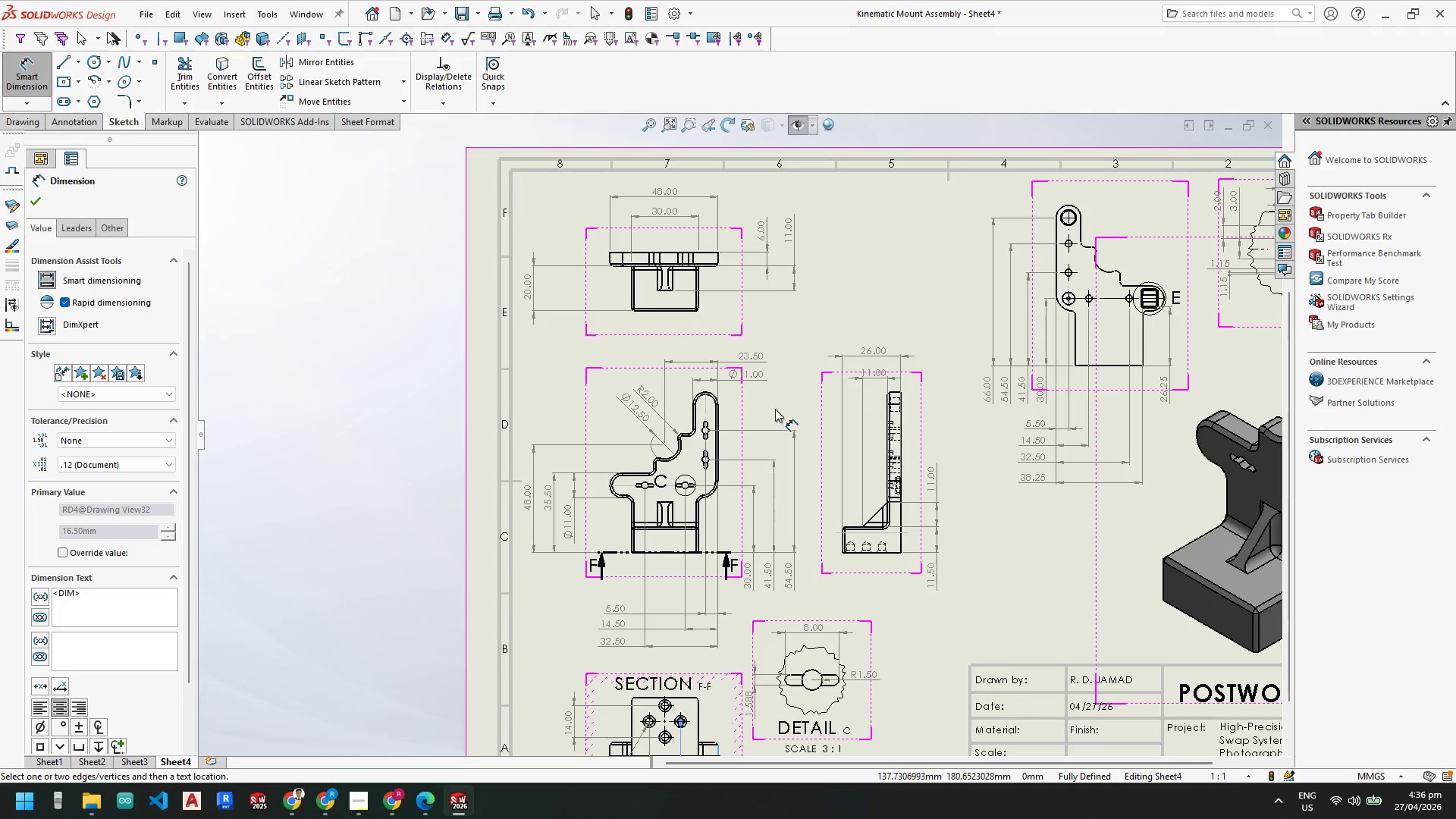 
scroll: coordinate [733, 524], scroll_direction: up, amount: 3.0
 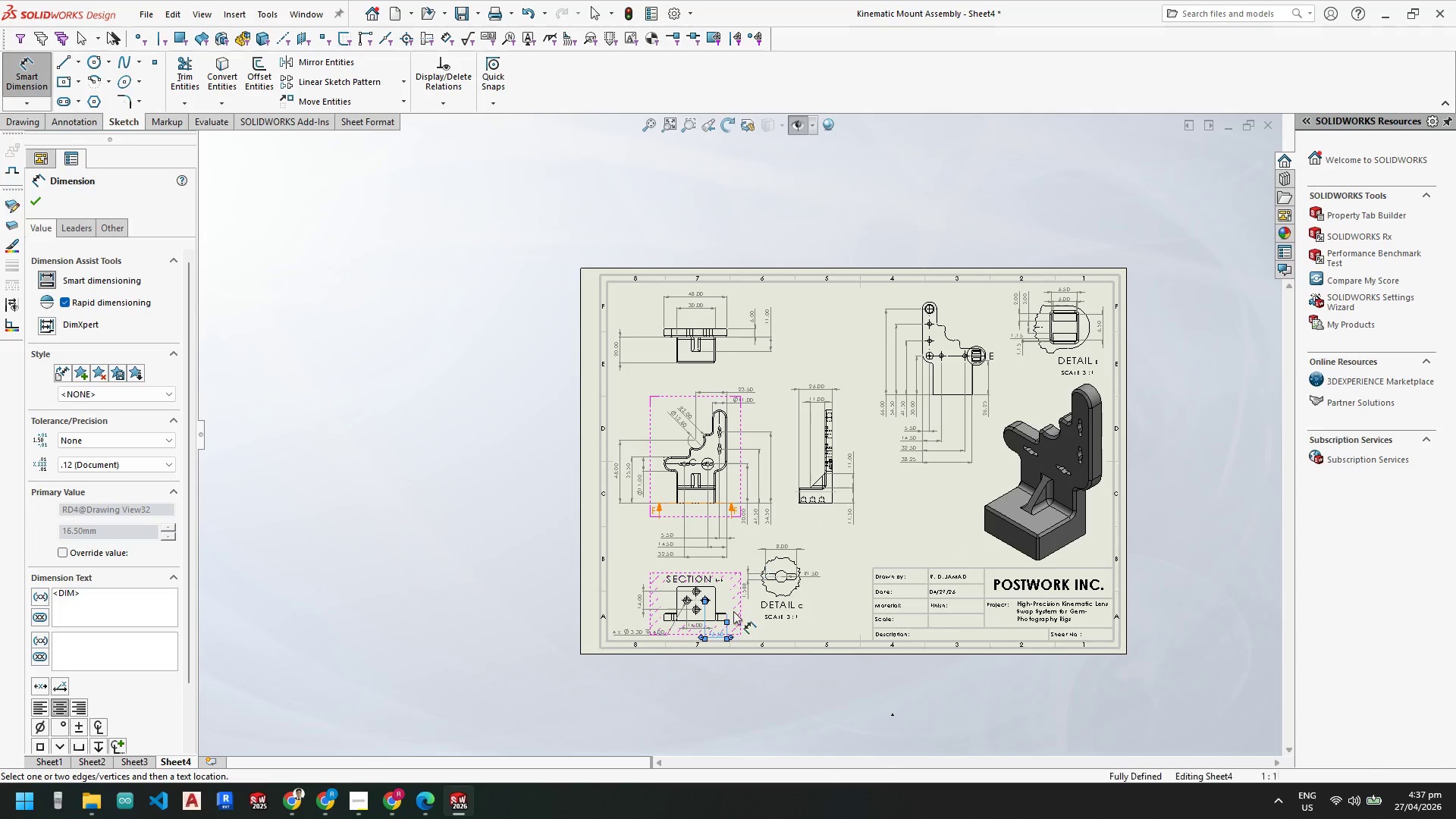 
scroll: coordinate [683, 527], scroll_direction: down, amount: 13.0
 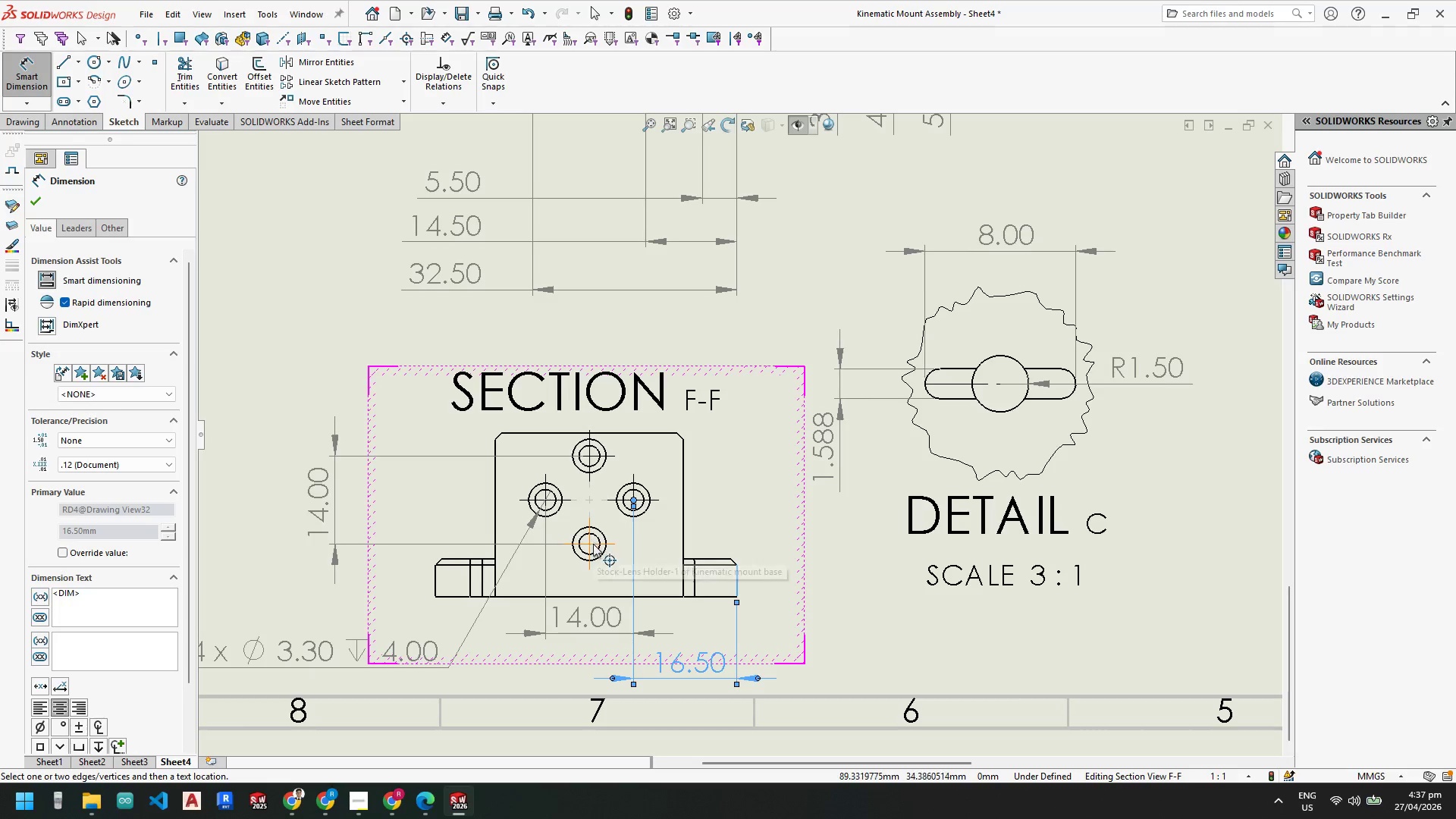 
left_click([590, 543])
 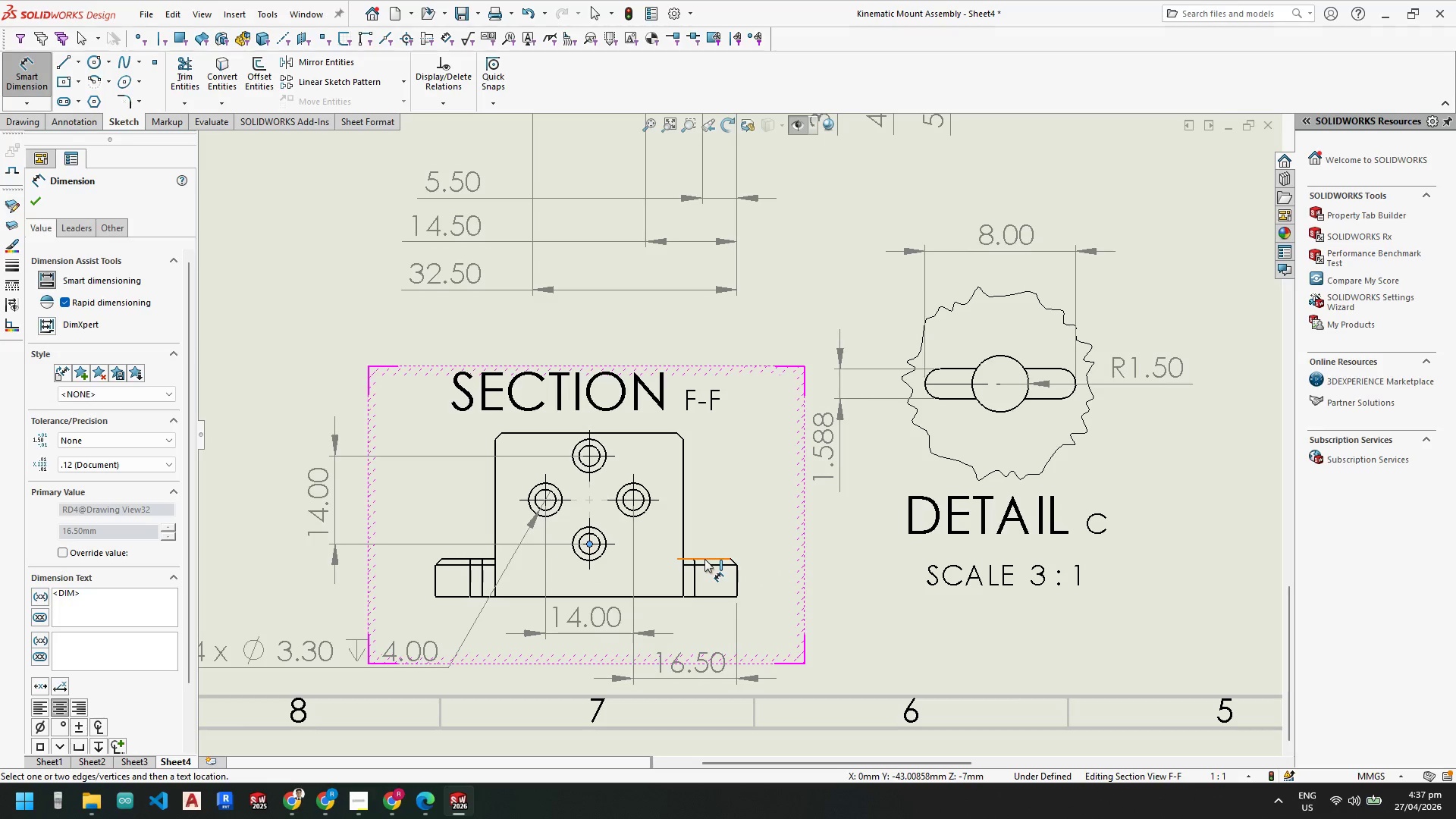 
wait(6.86)
 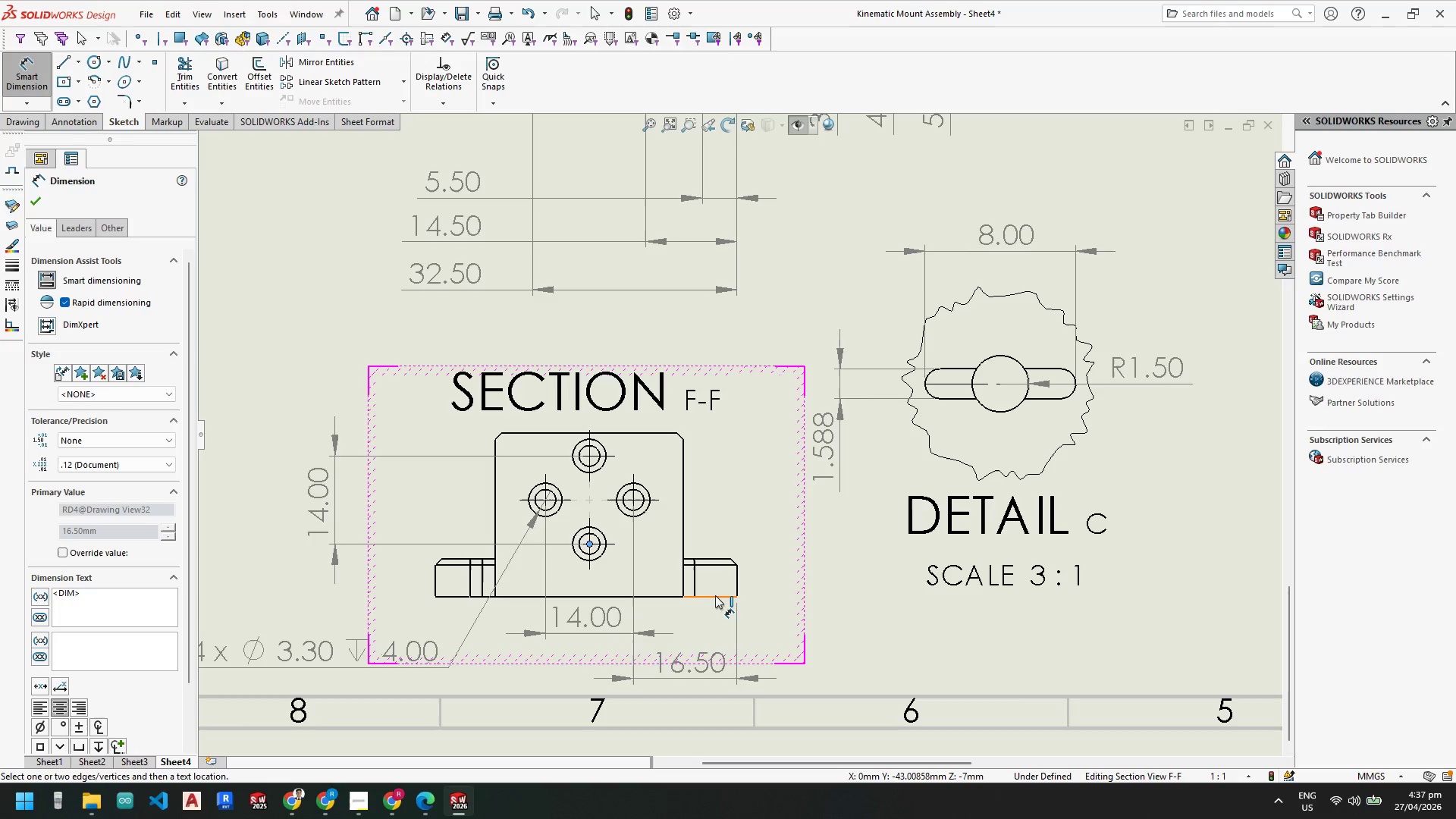 
left_click([737, 578])
 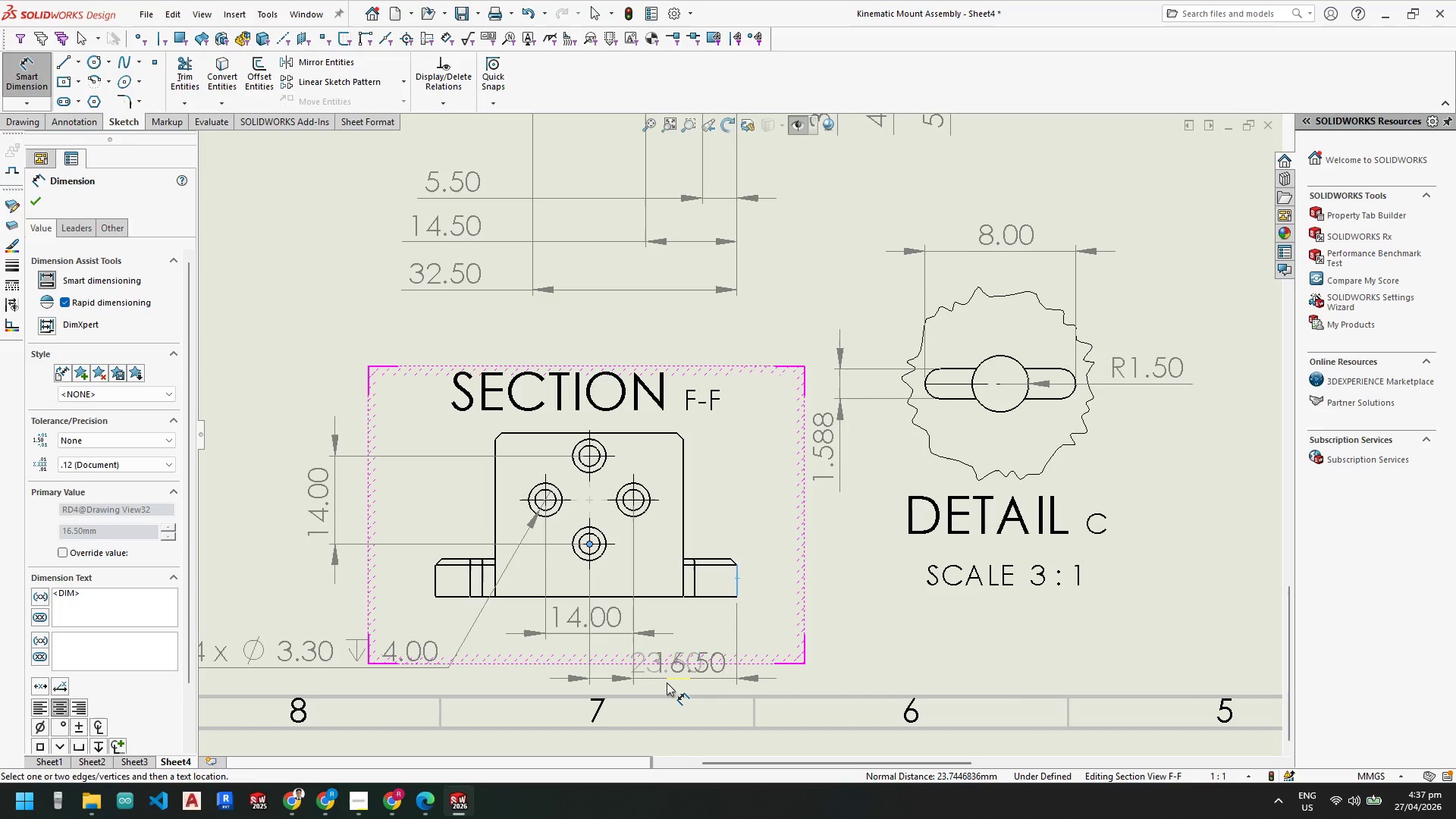 
left_click([667, 682])
 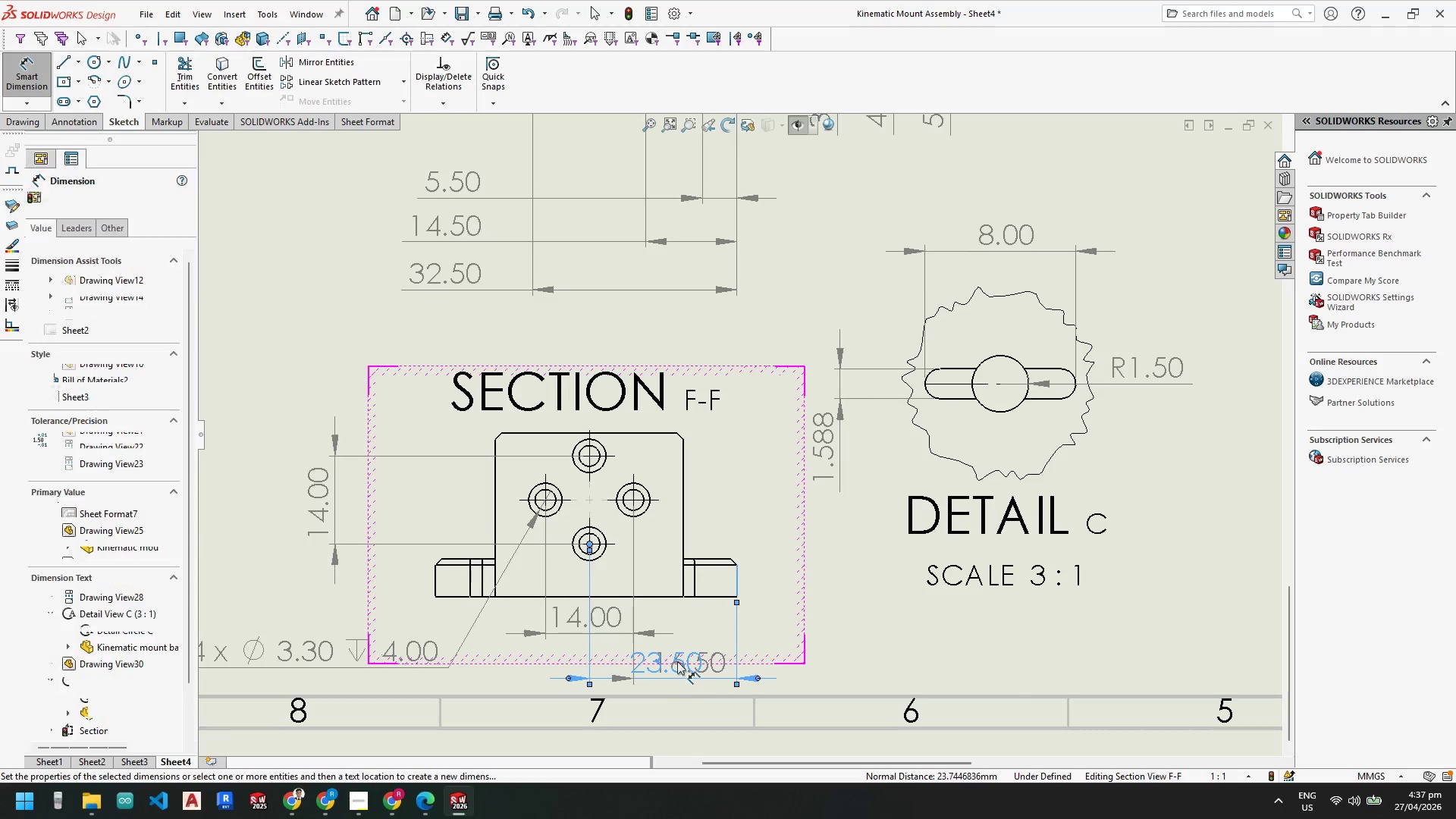 
key(Escape)
 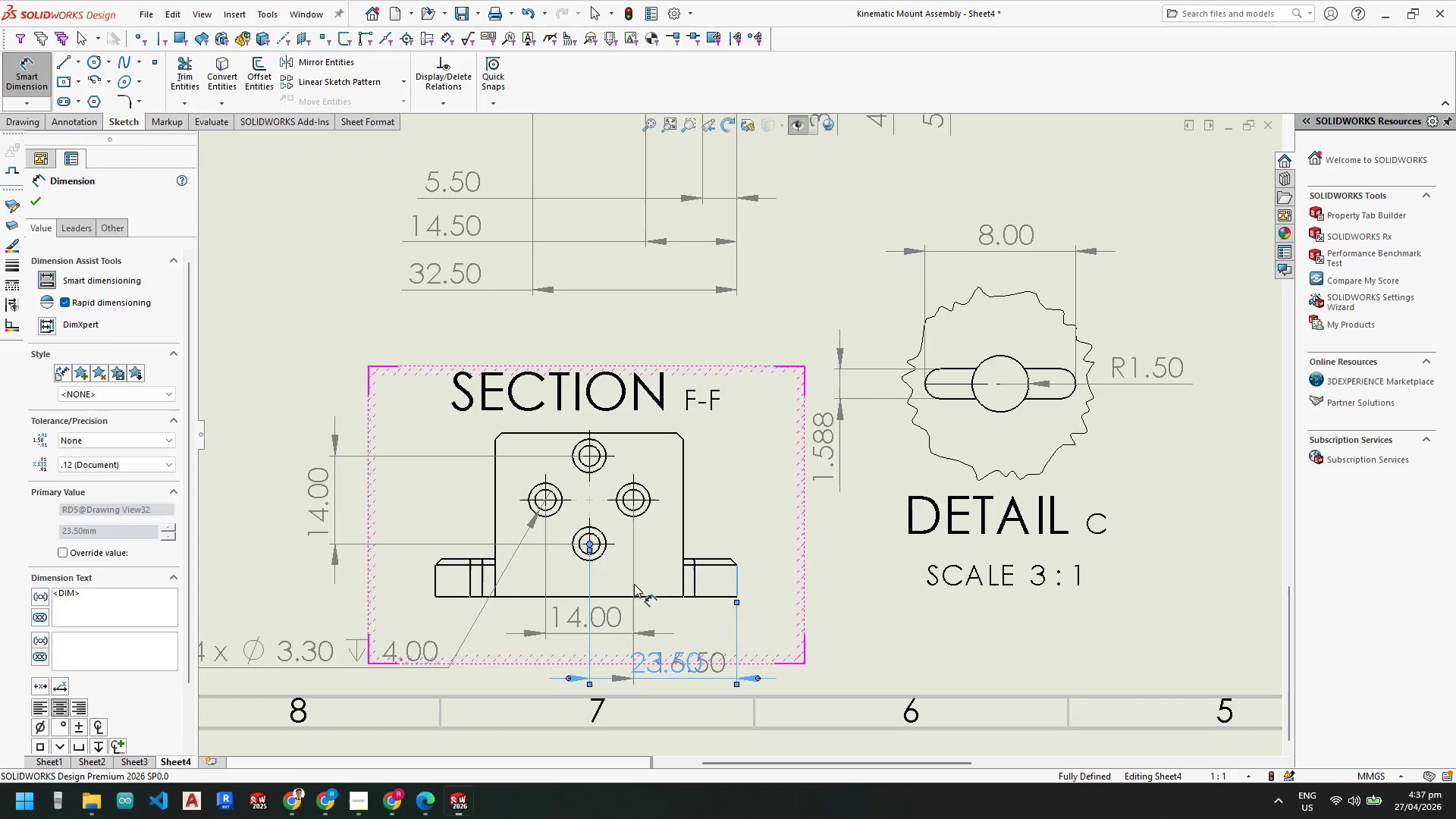 
key(Escape)
 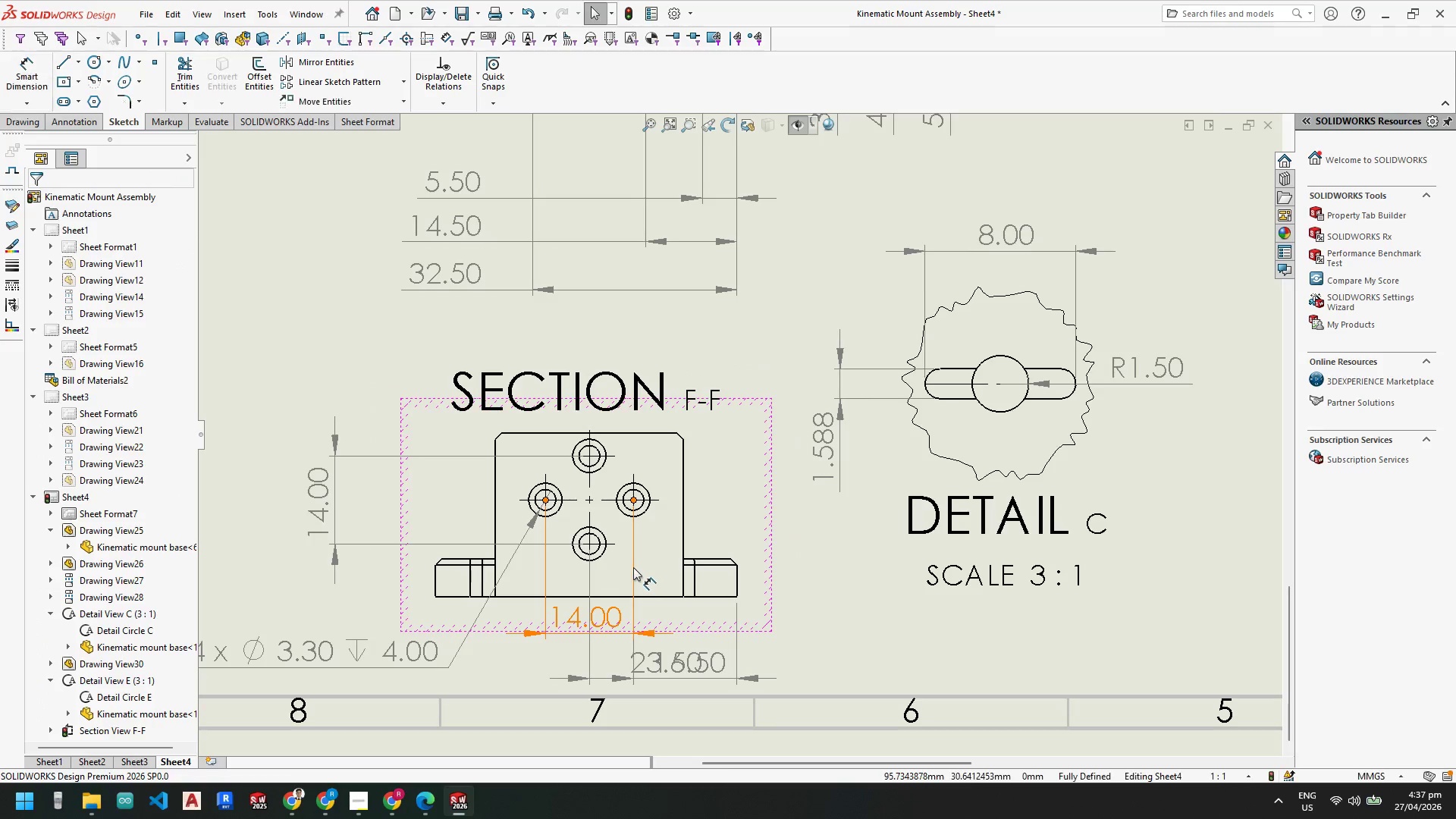 
left_click([633, 567])
 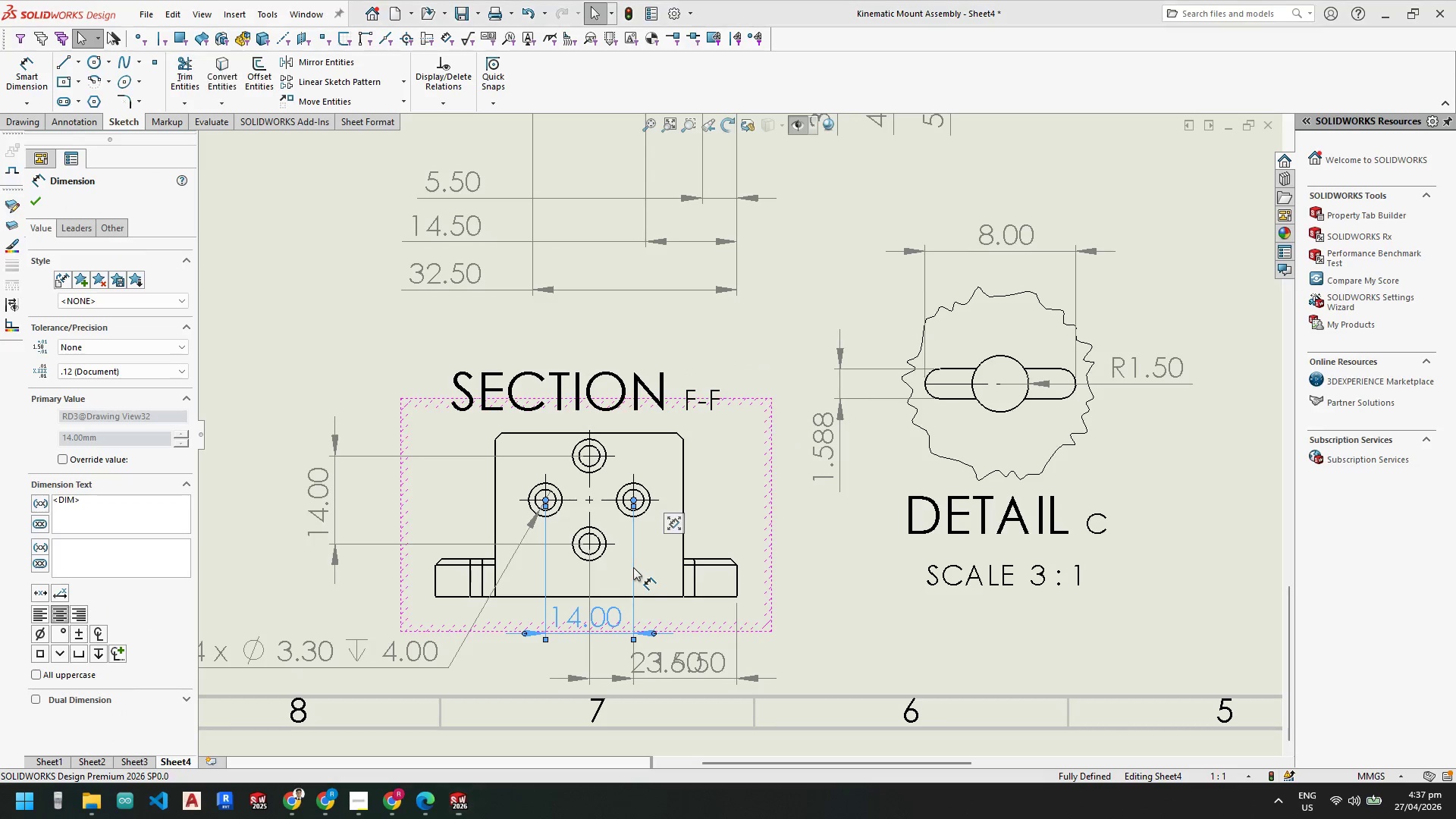 
key(Escape)
 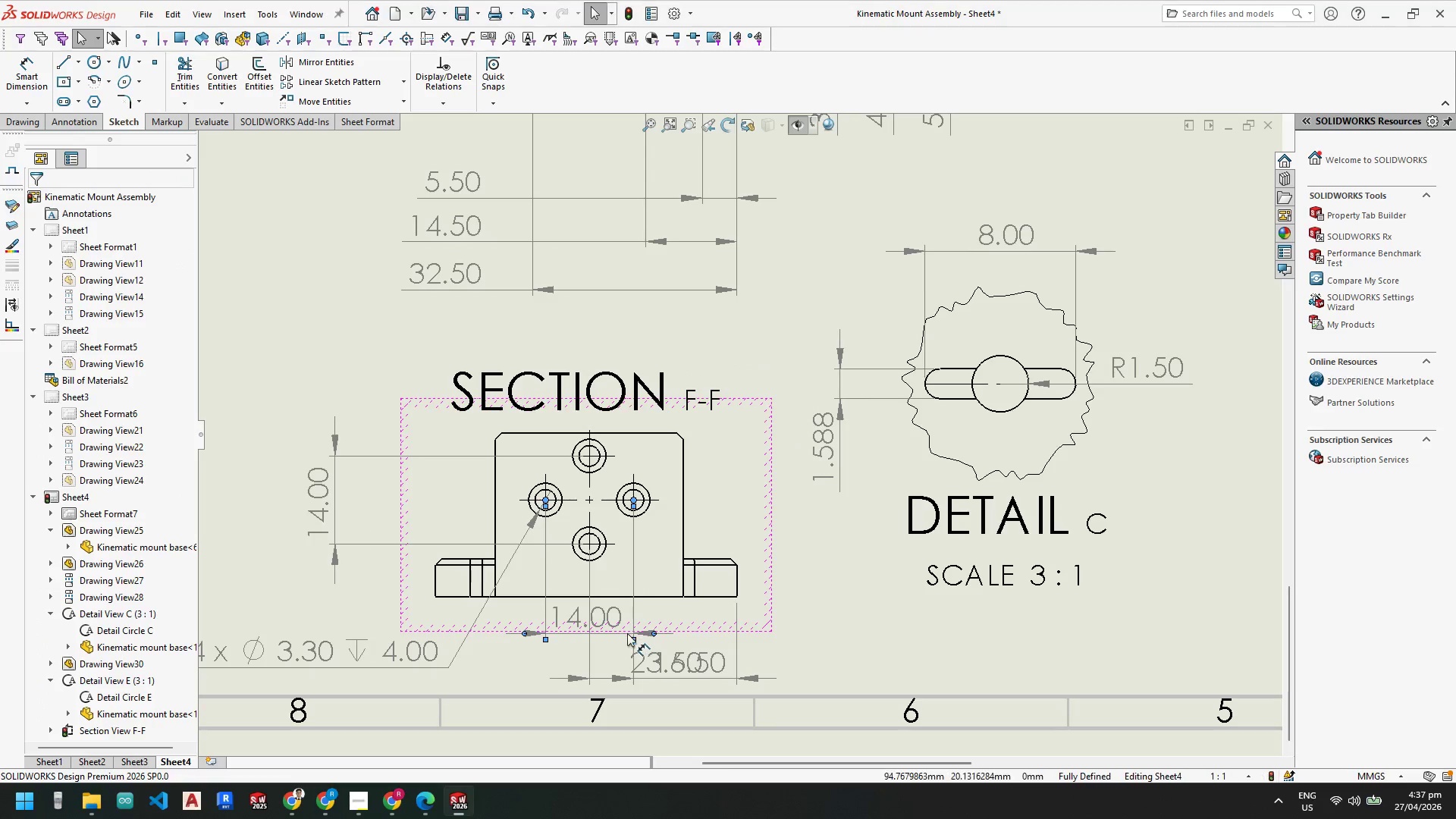 
key(Escape)
 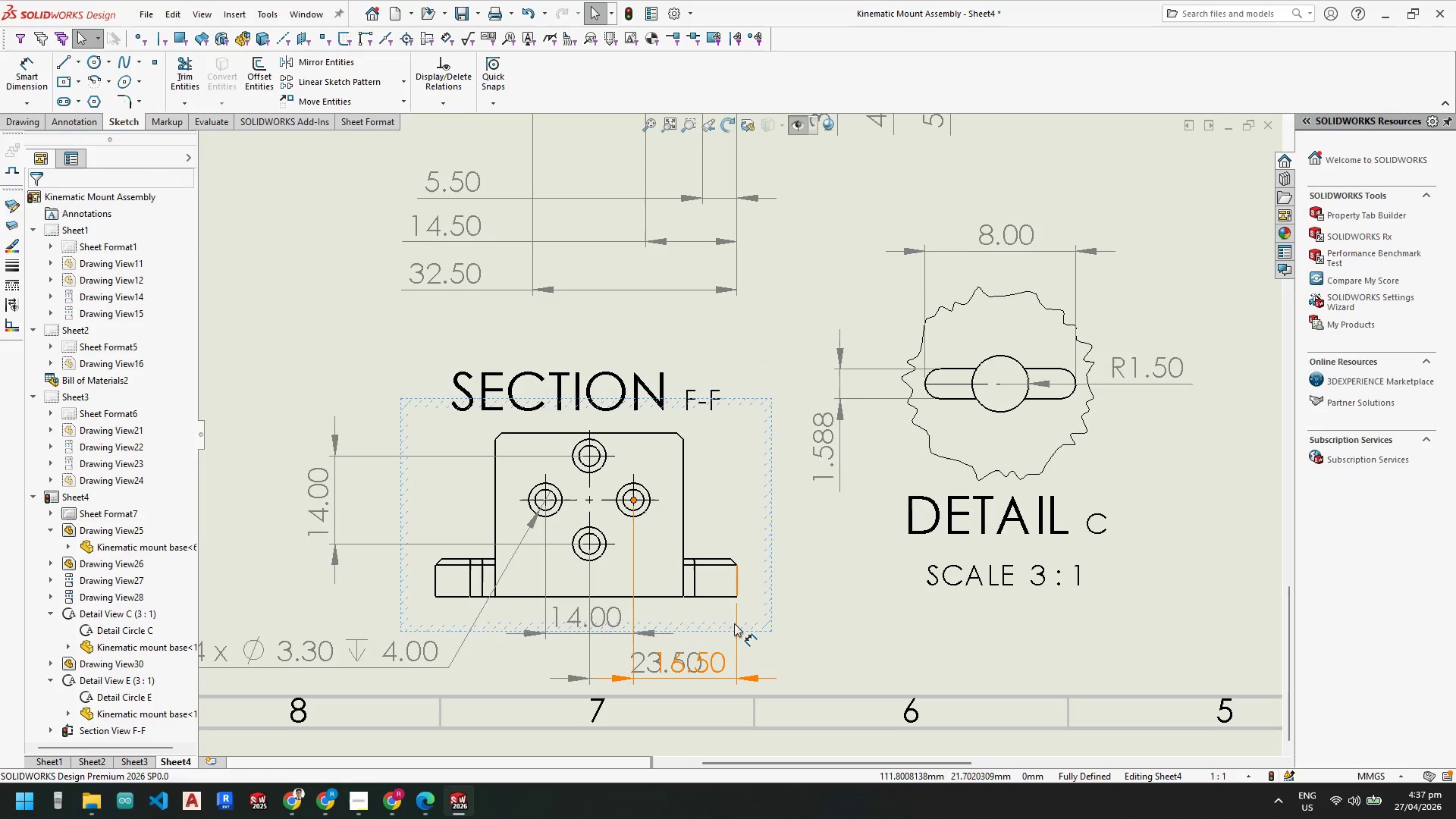 
left_click([736, 623])
 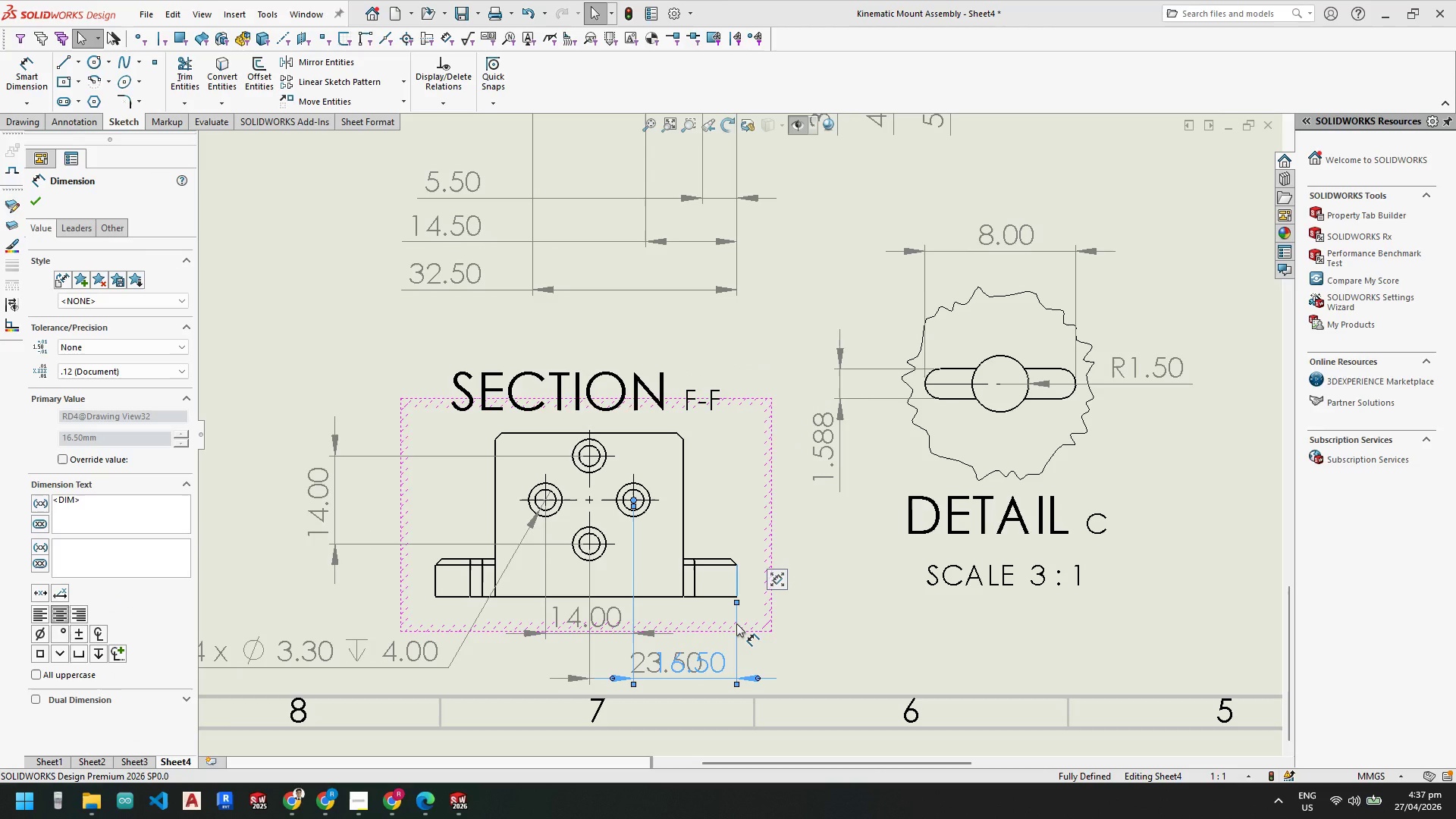 
key(Delete)
 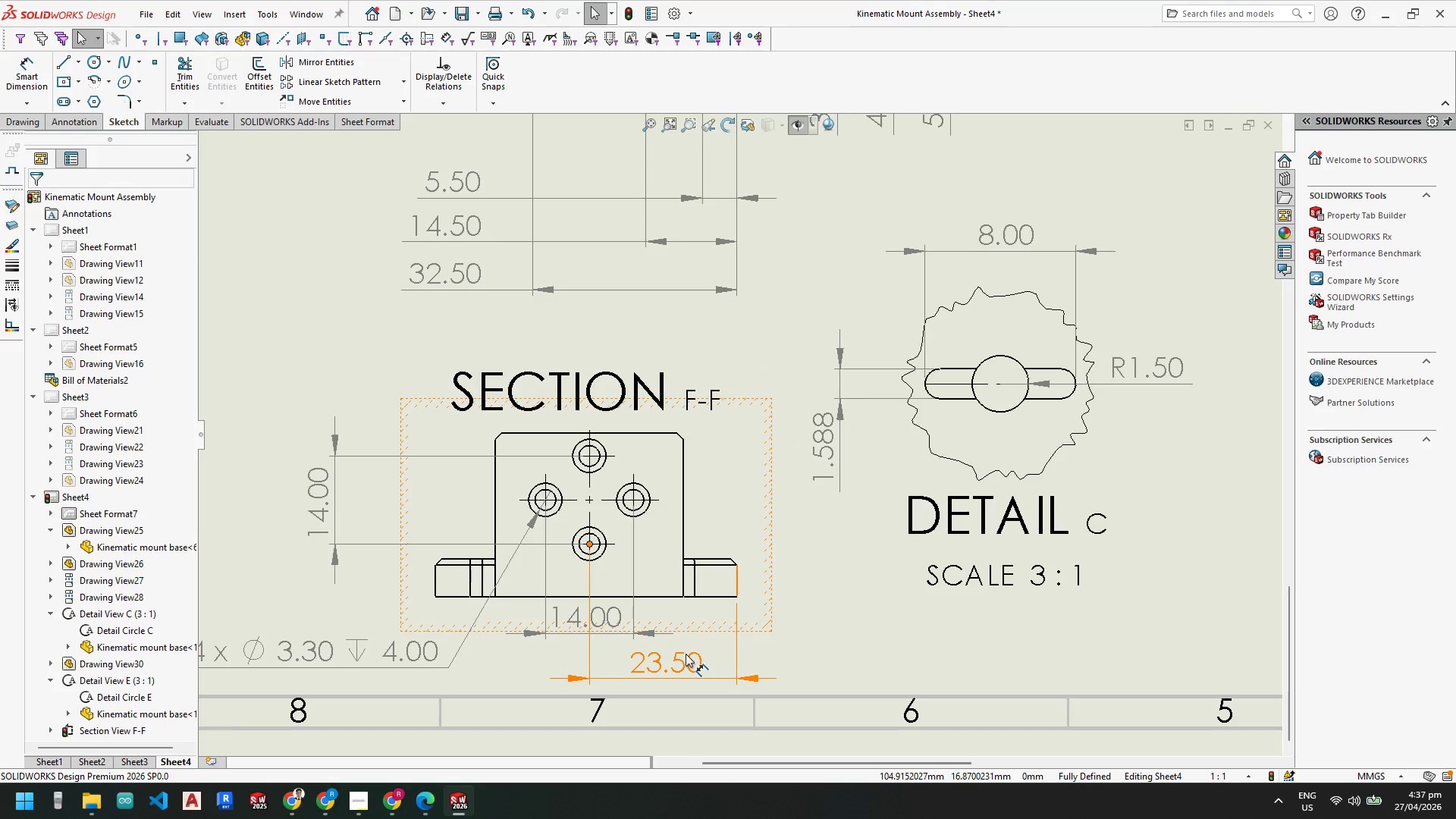 
key(Escape)
 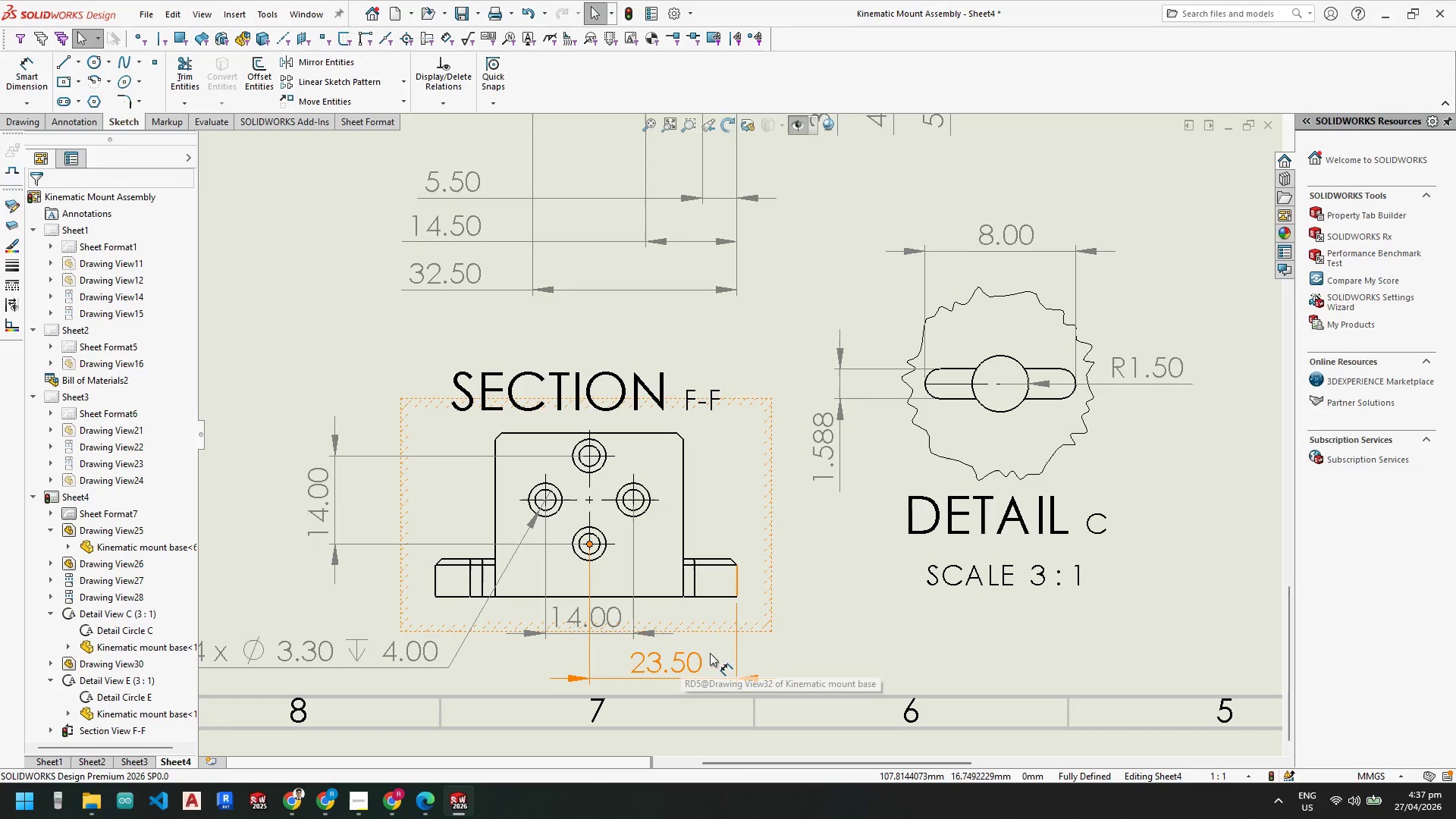 
key(Escape)
 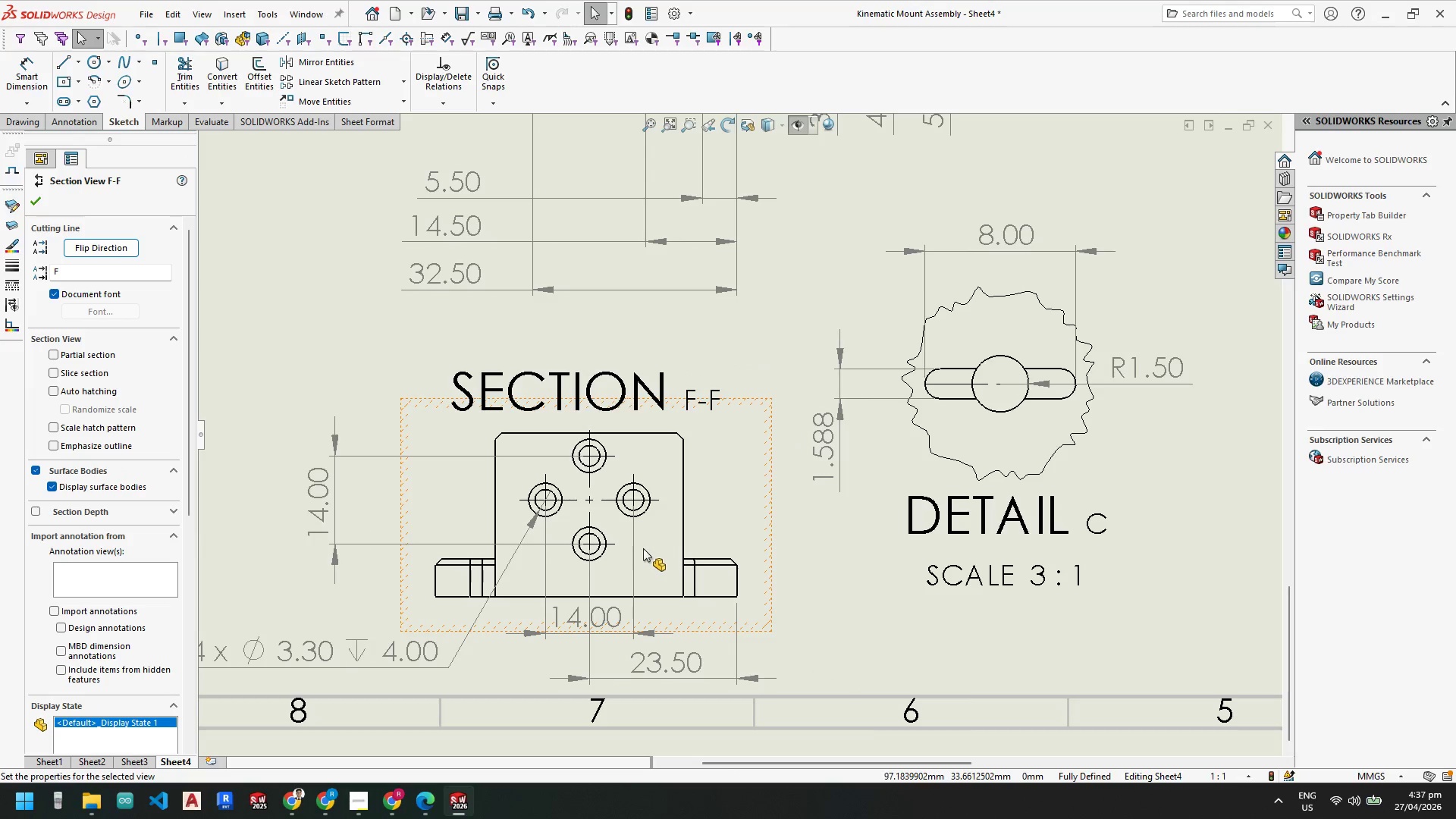 
scroll: coordinate [837, 423], scroll_direction: up, amount: 7.0
 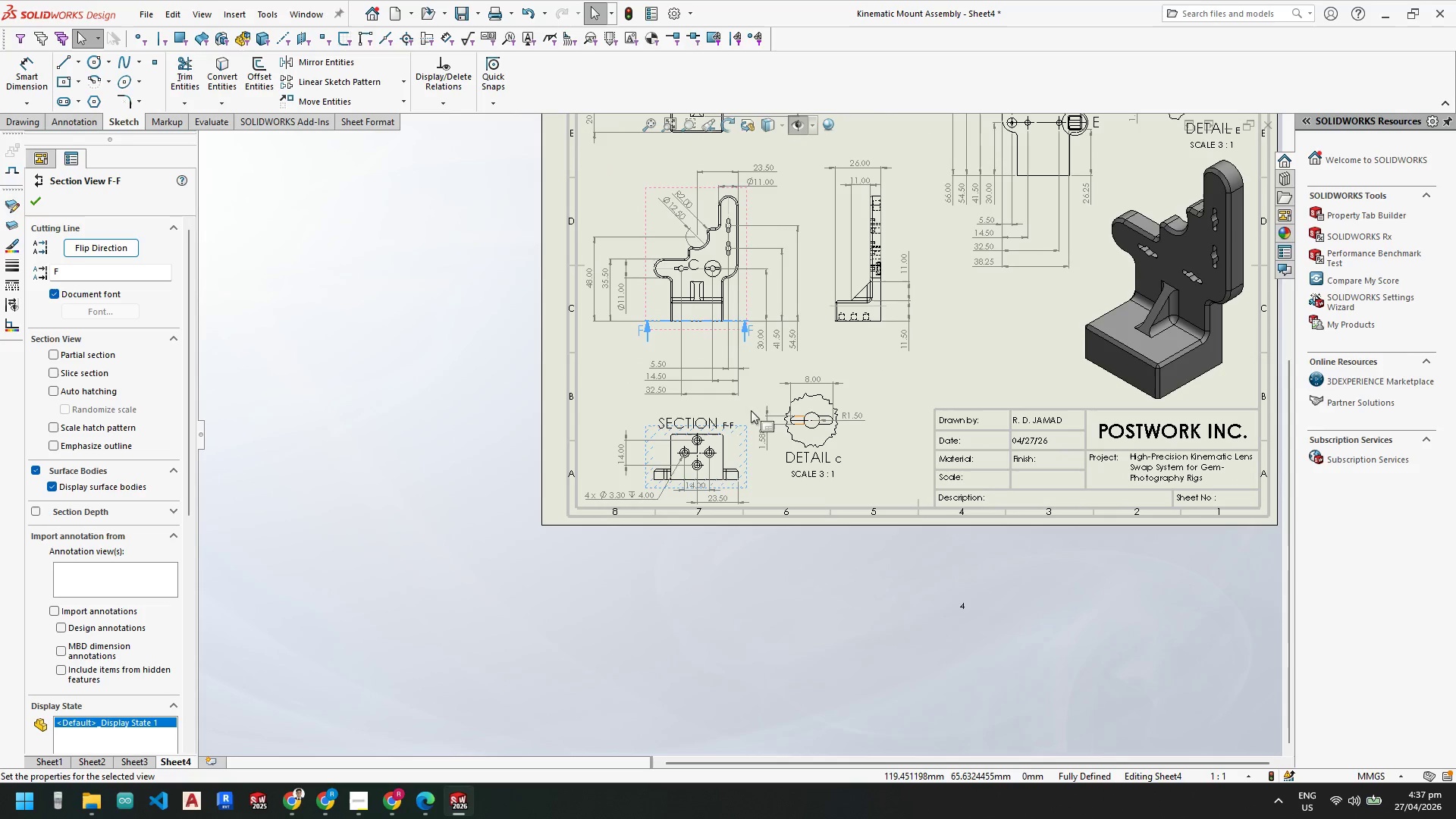 
mouse_move([779, 356])
 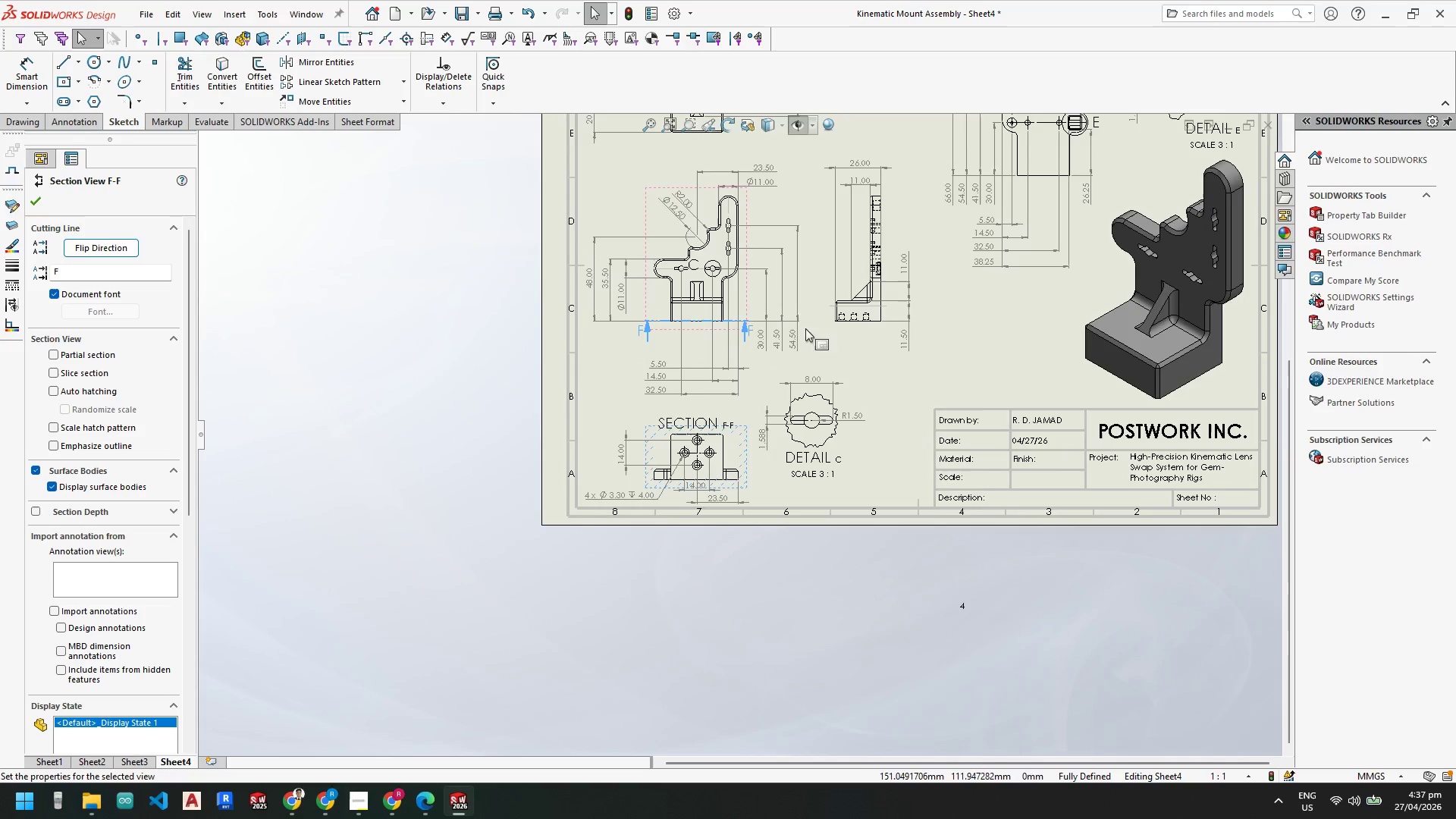 
scroll: coordinate [803, 309], scroll_direction: down, amount: 4.0
 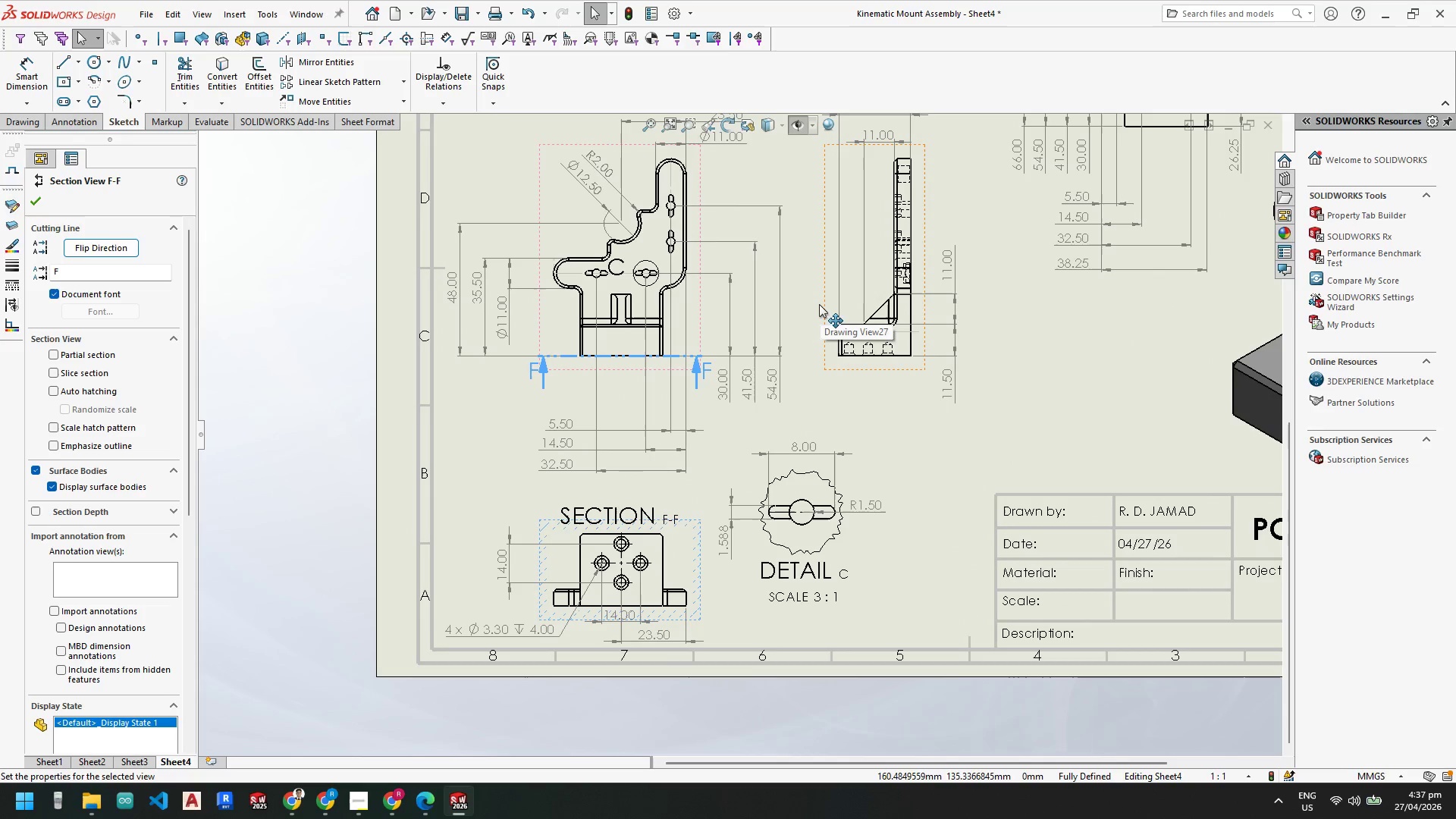 
scroll: coordinate [875, 387], scroll_direction: up, amount: 4.0
 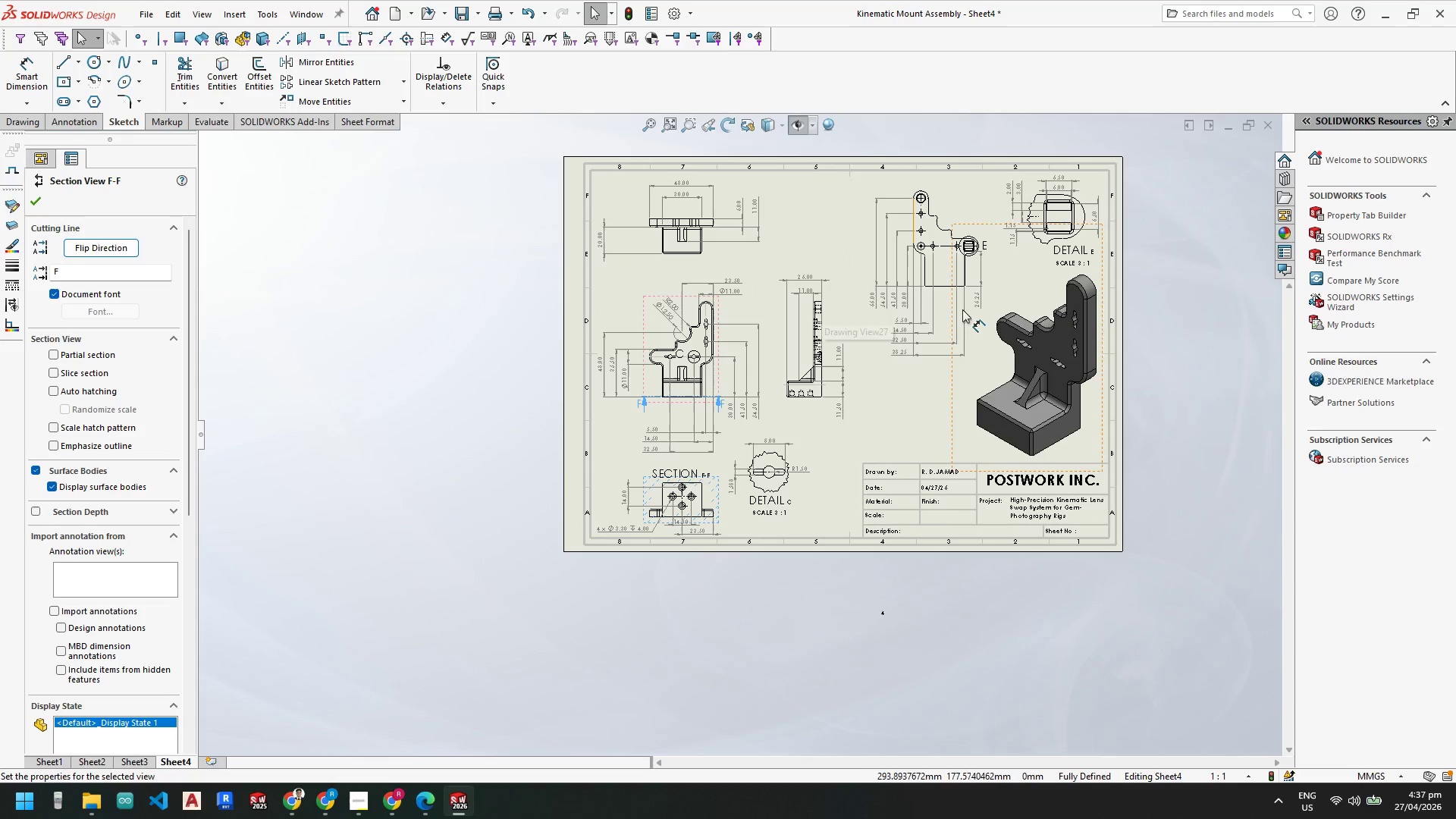 
scroll: coordinate [646, 544], scroll_direction: down, amount: 16.0
 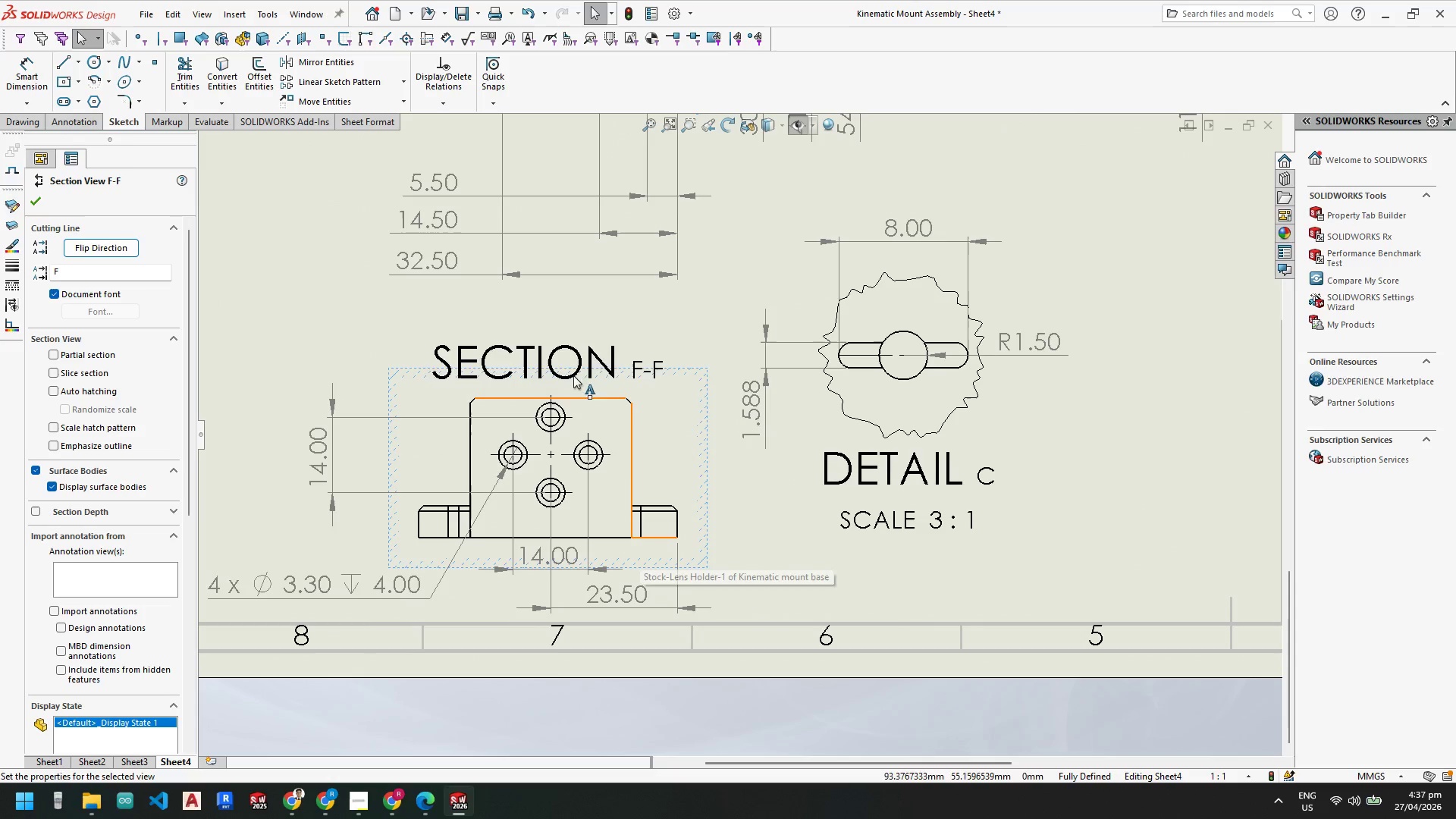 
left_click_drag(start_coordinate=[567, 359], to_coordinate=[573, 357])
 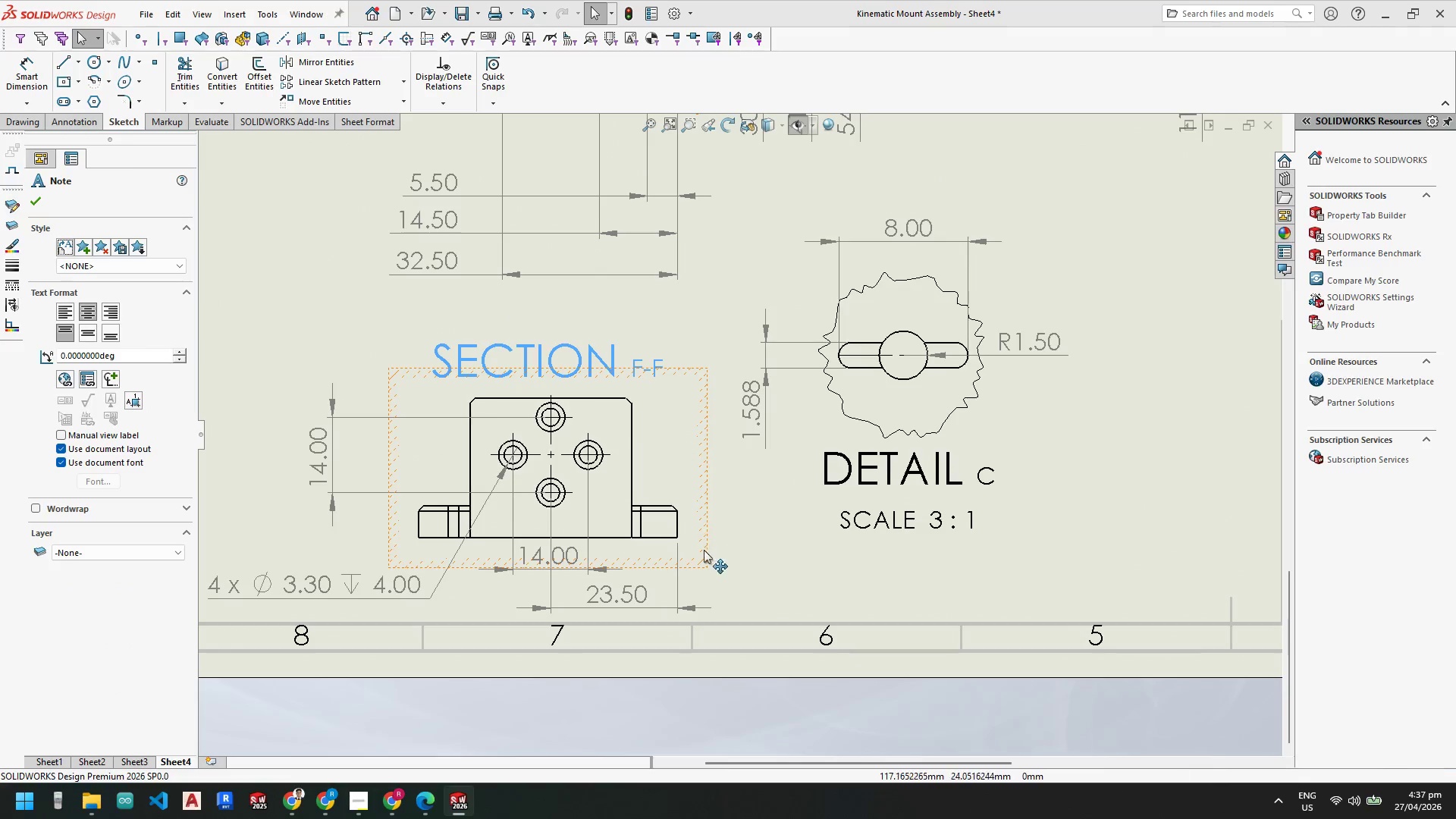 
key(Escape)
 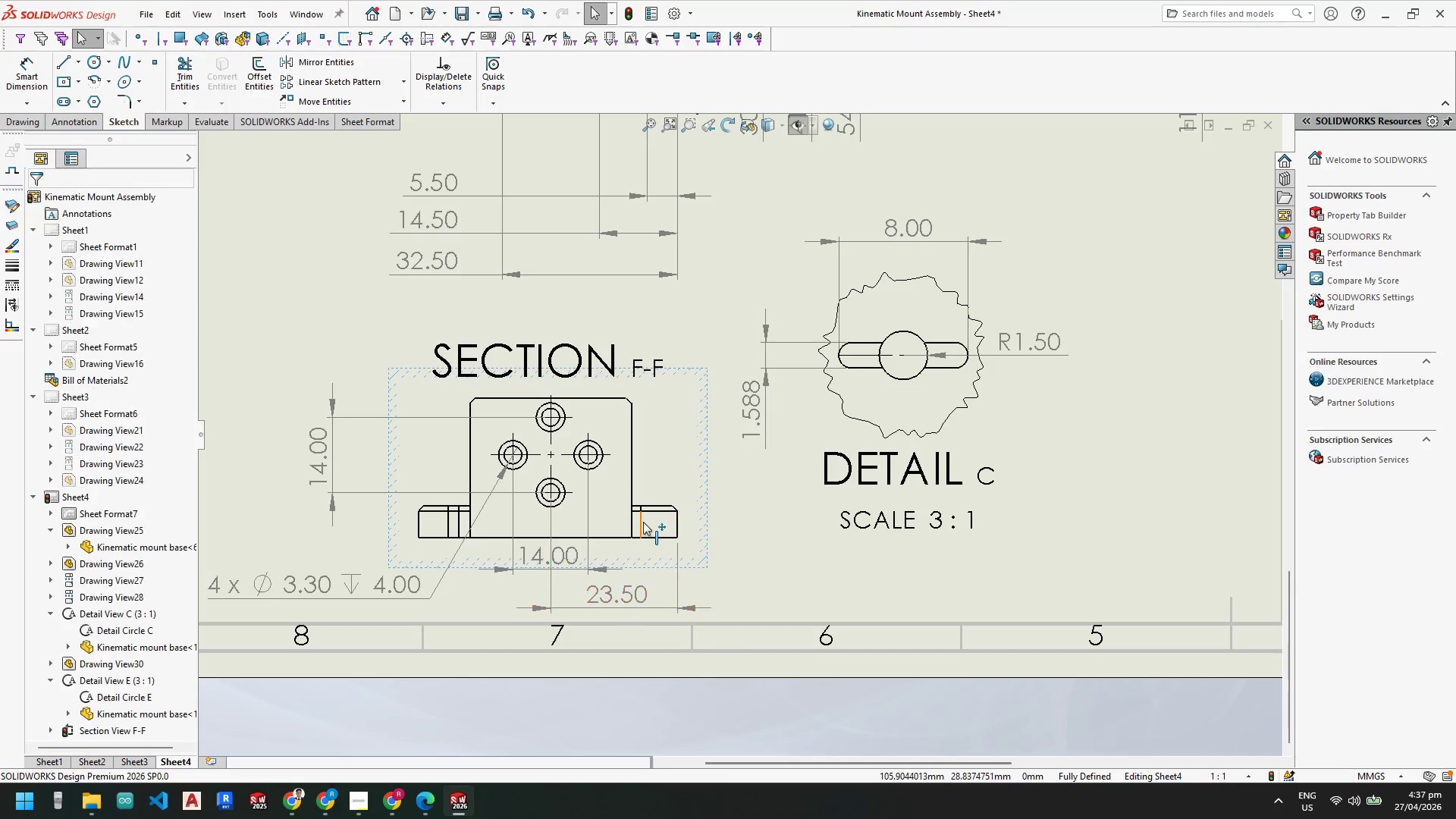 
key(Escape)
 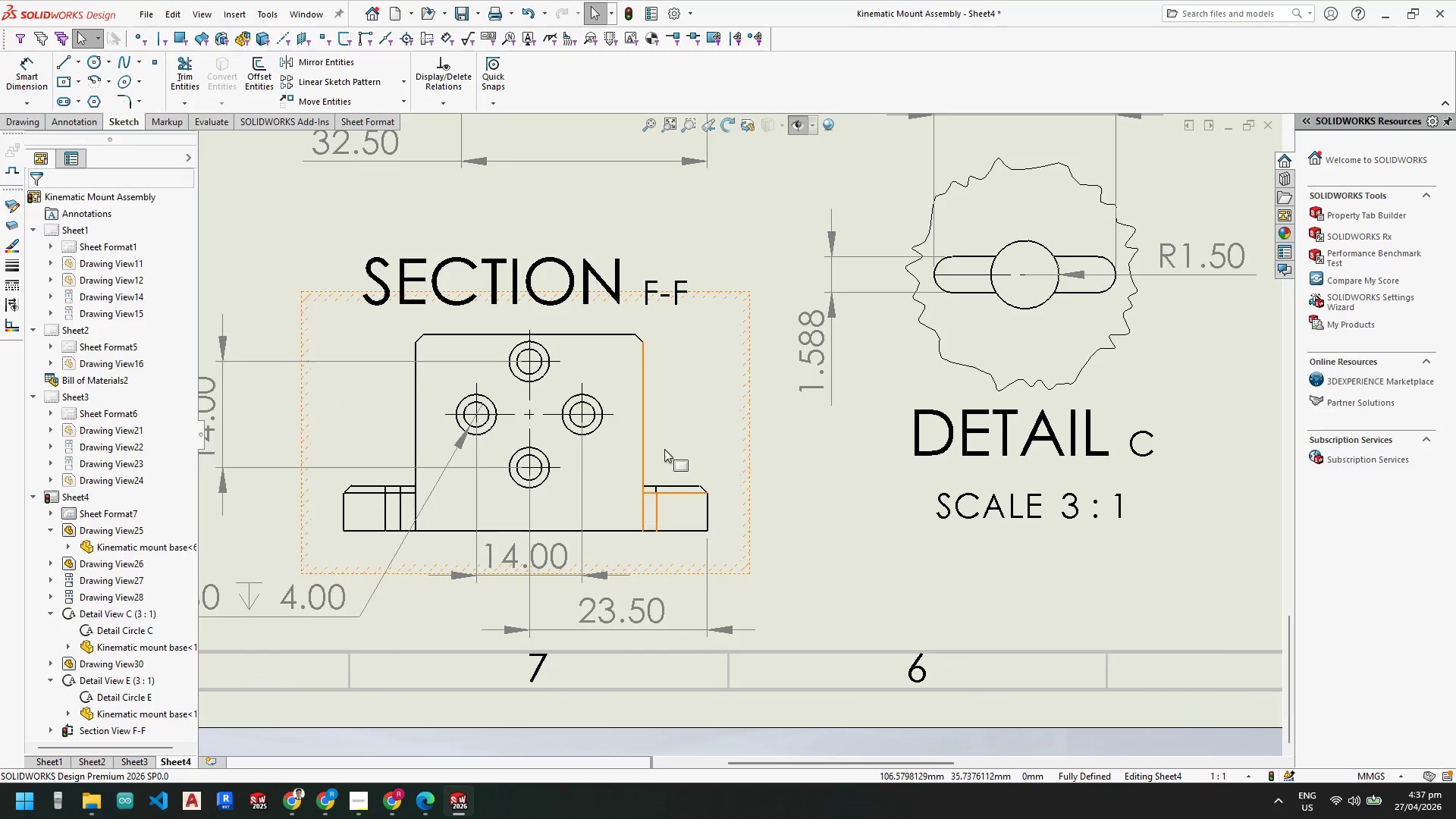 
key(Escape)
 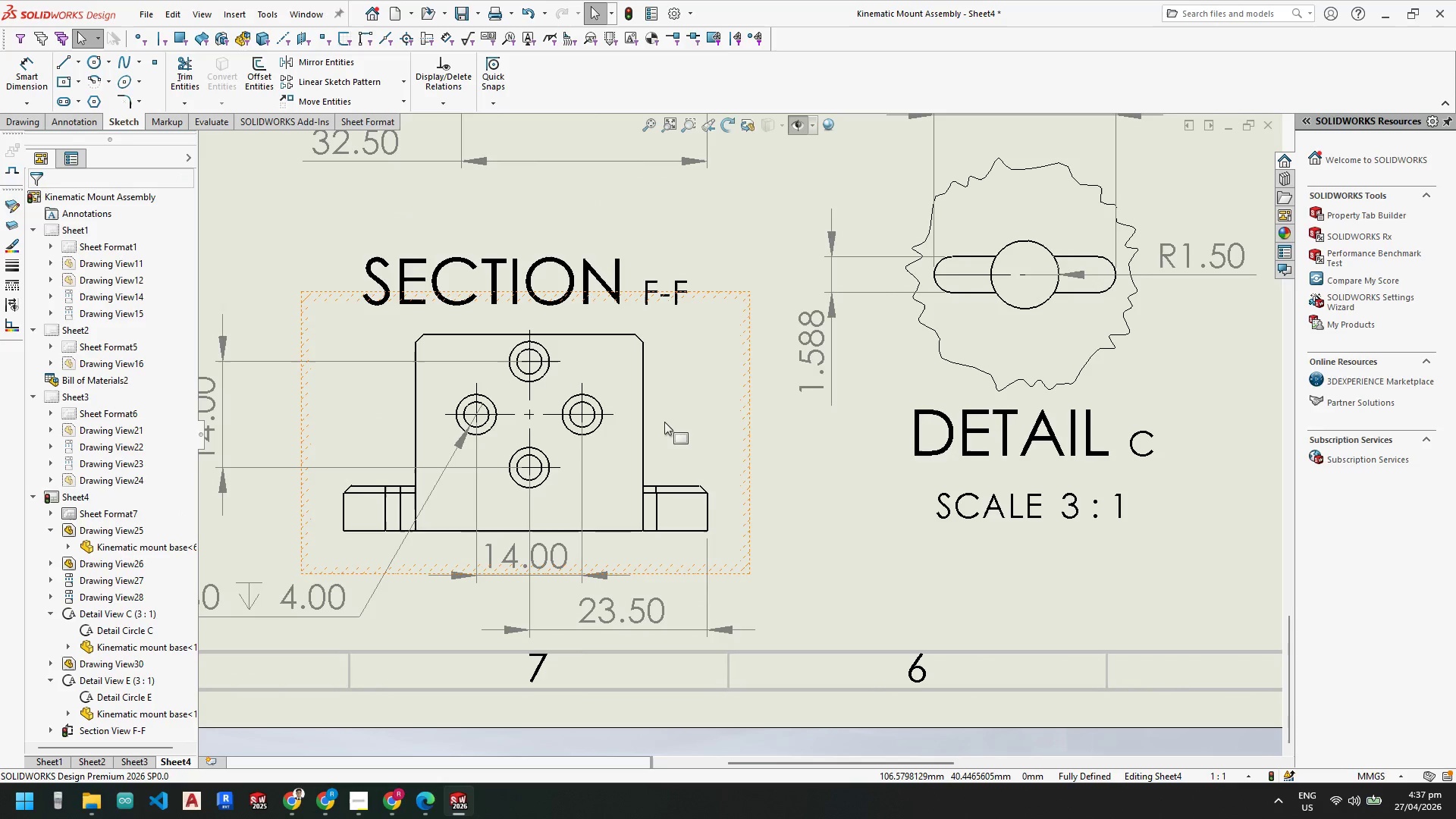 
scroll: coordinate [643, 519], scroll_direction: down, amount: 3.0
 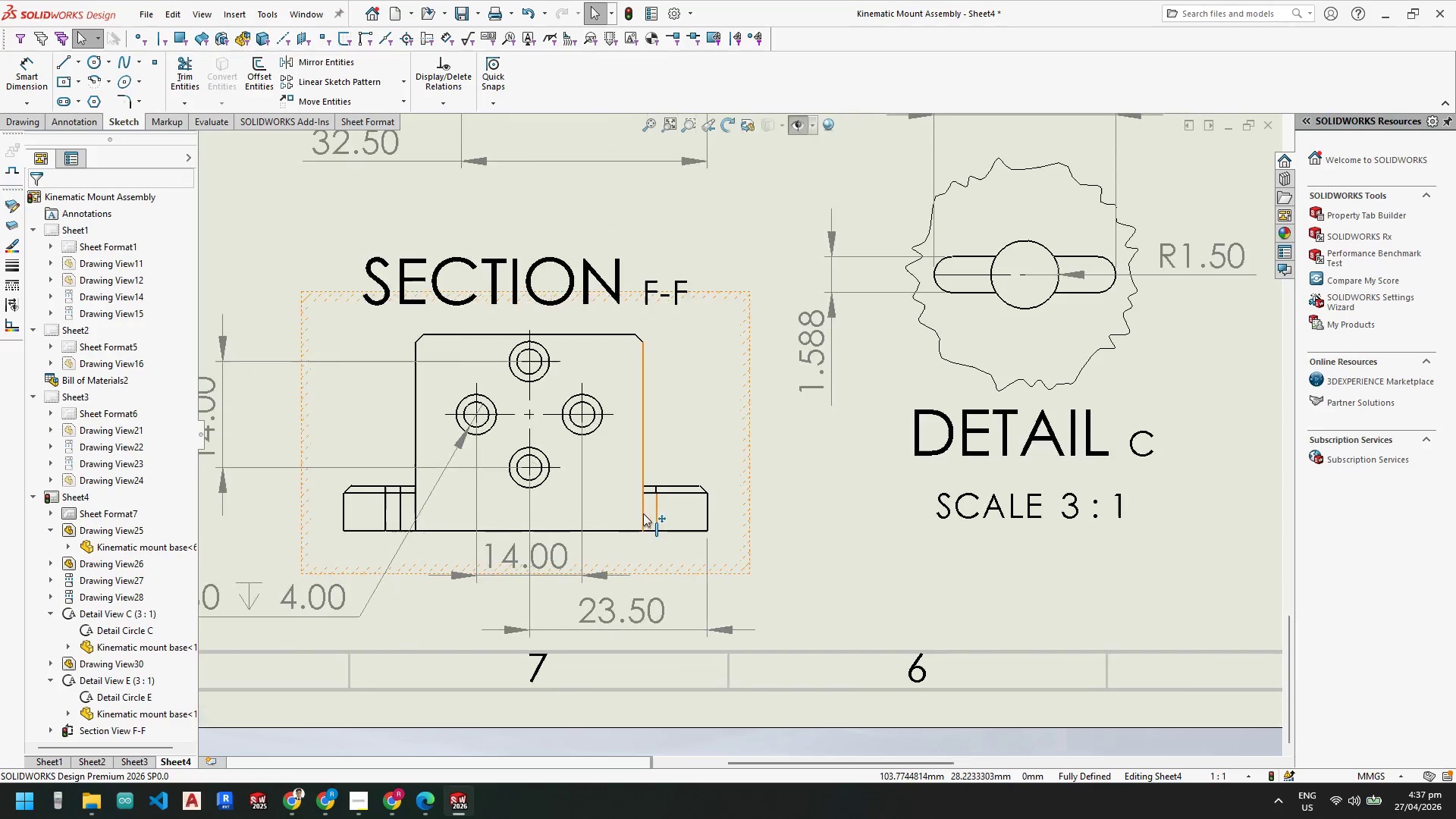 
scroll: coordinate [664, 422], scroll_direction: up, amount: 1.0
 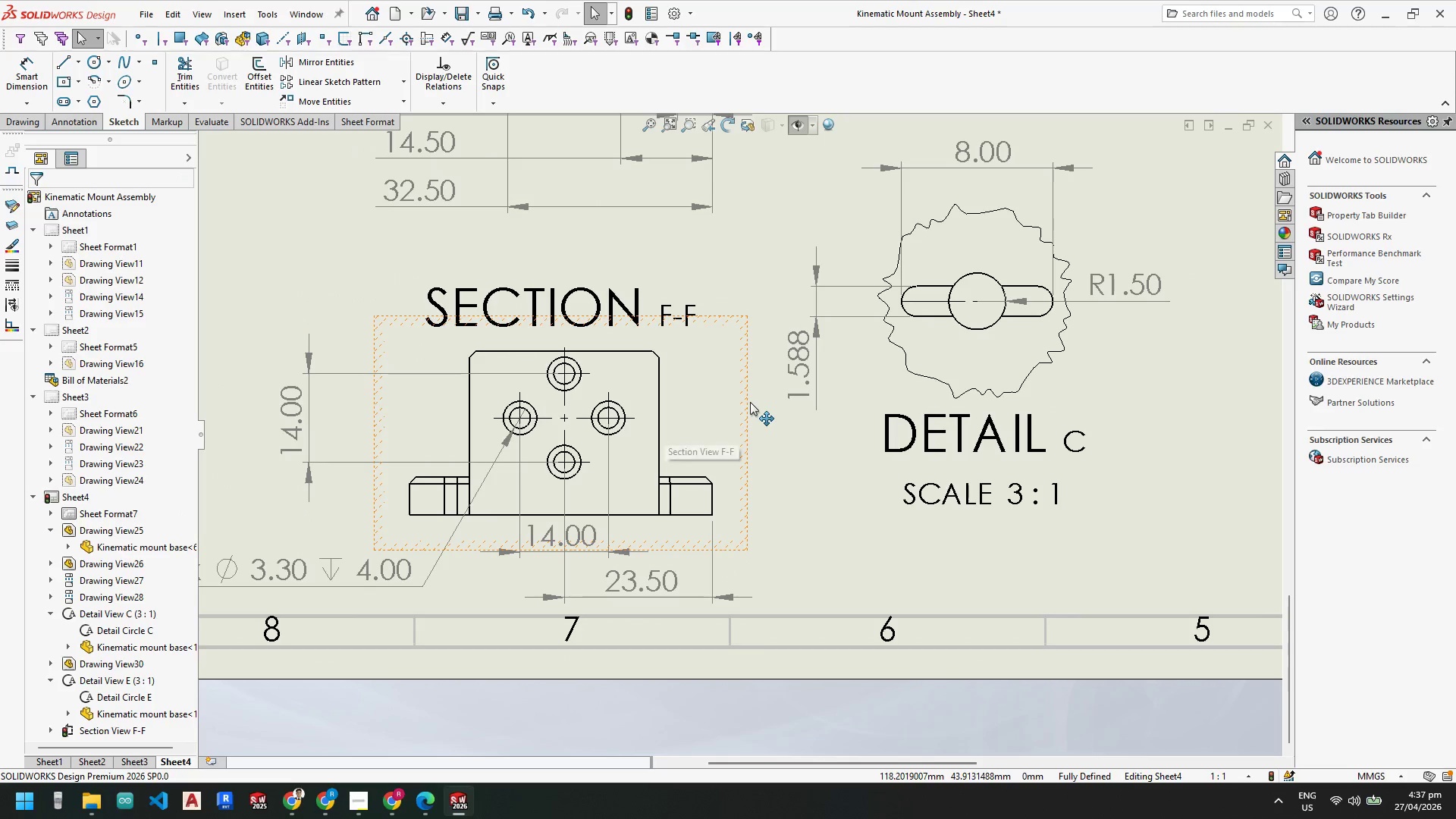 
left_click_drag(start_coordinate=[749, 402], to_coordinate=[749, 372])
 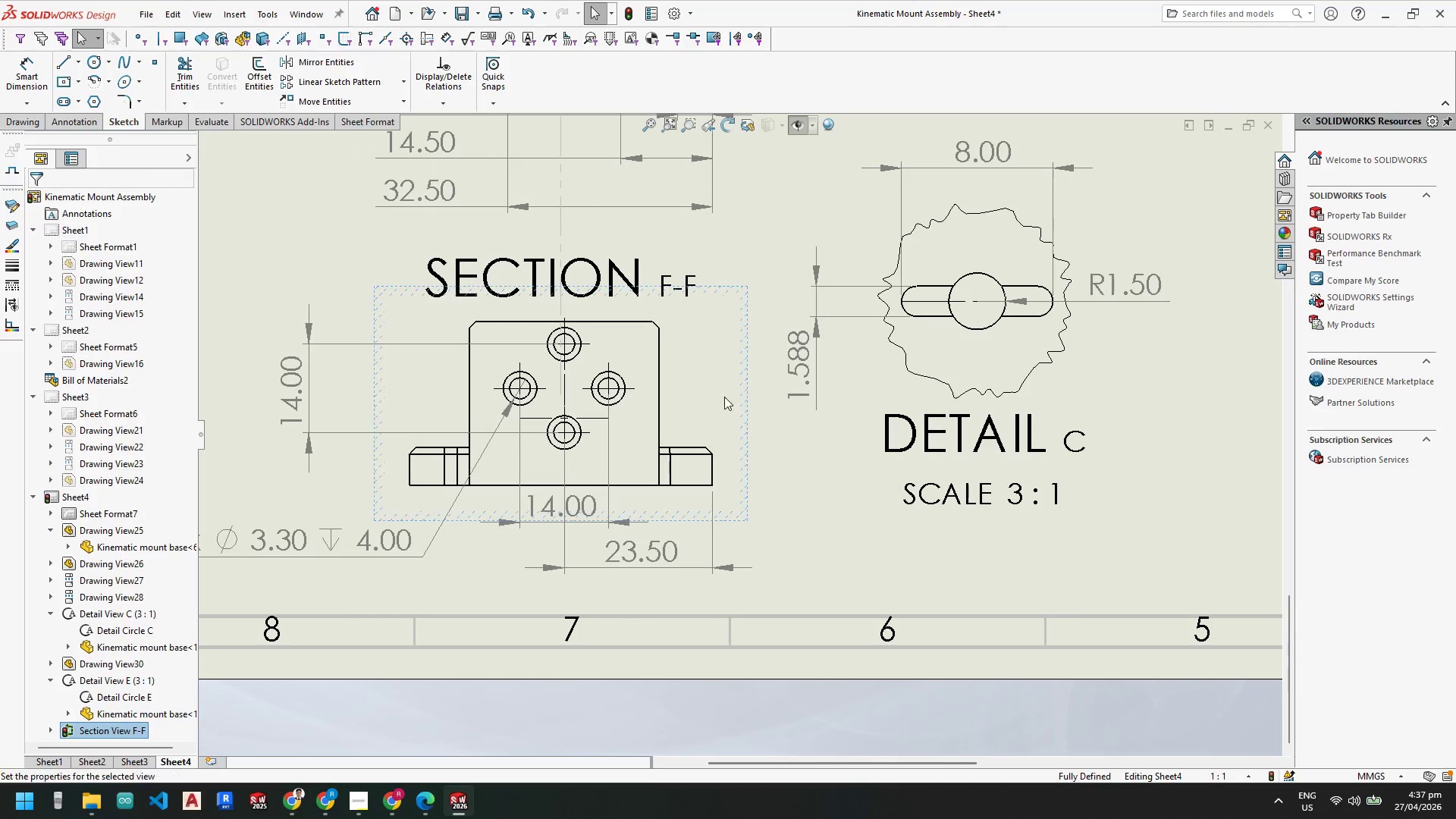 
key(Escape)
 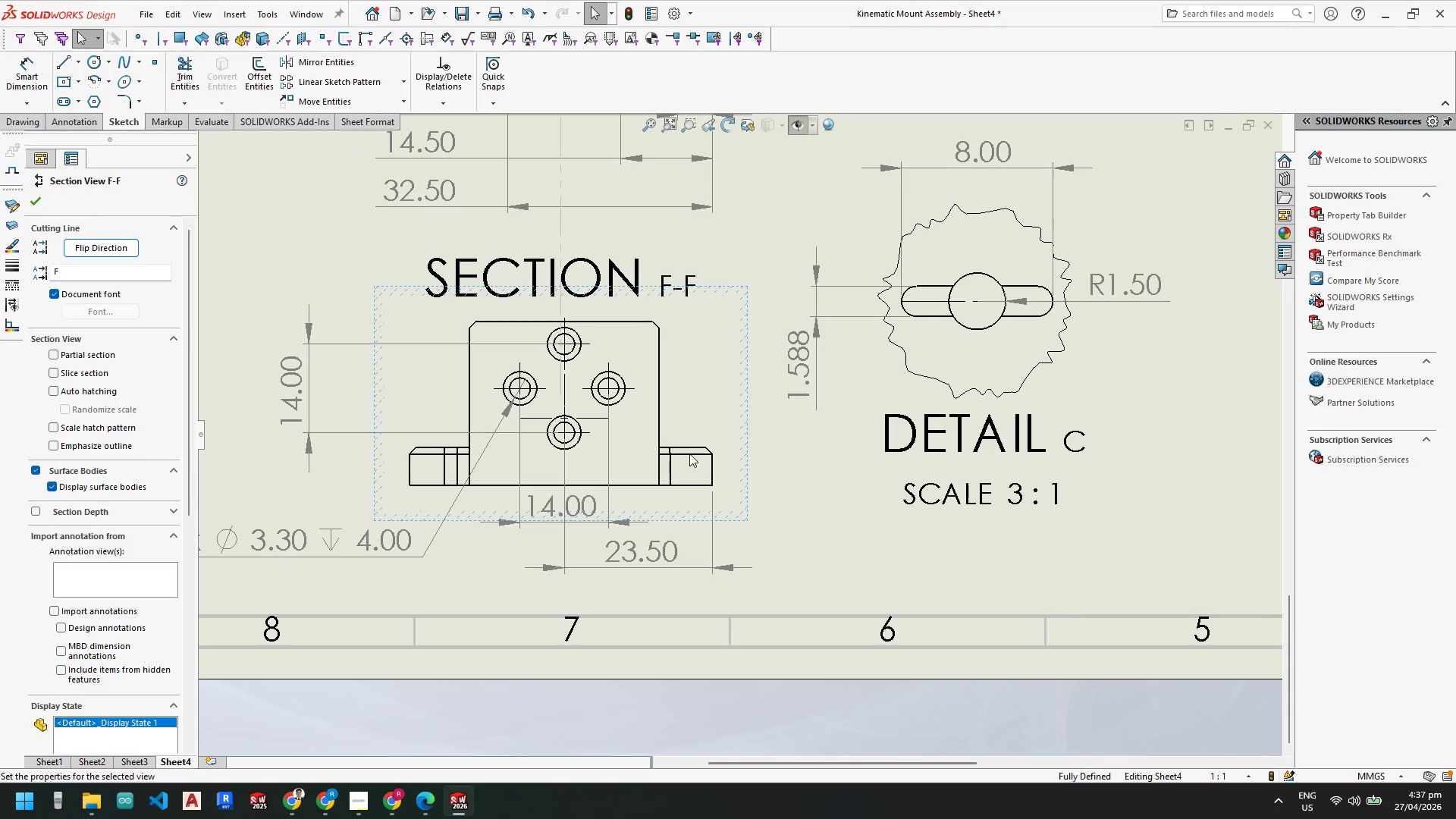 
key(Escape)
 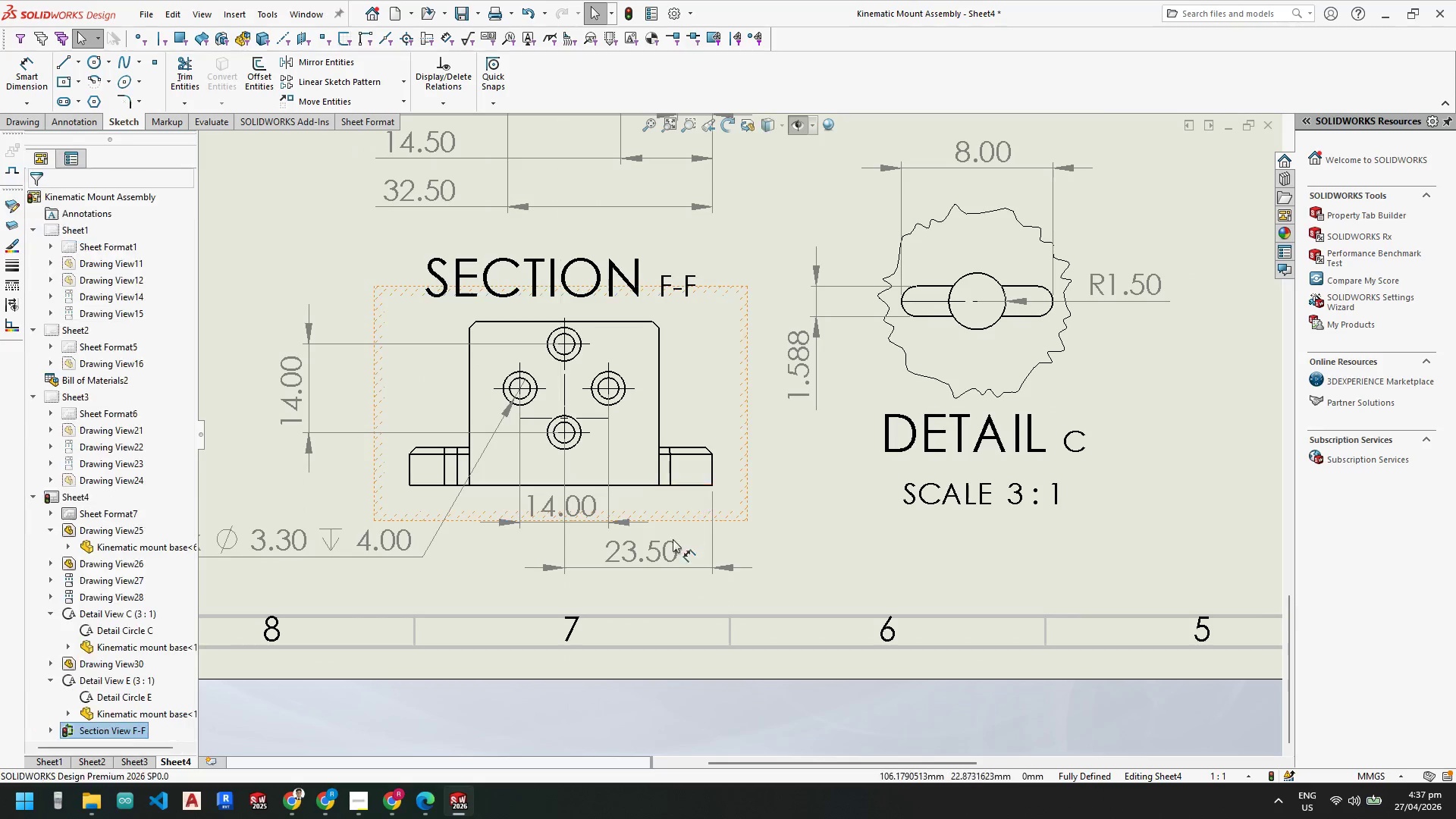 
key(Escape)
 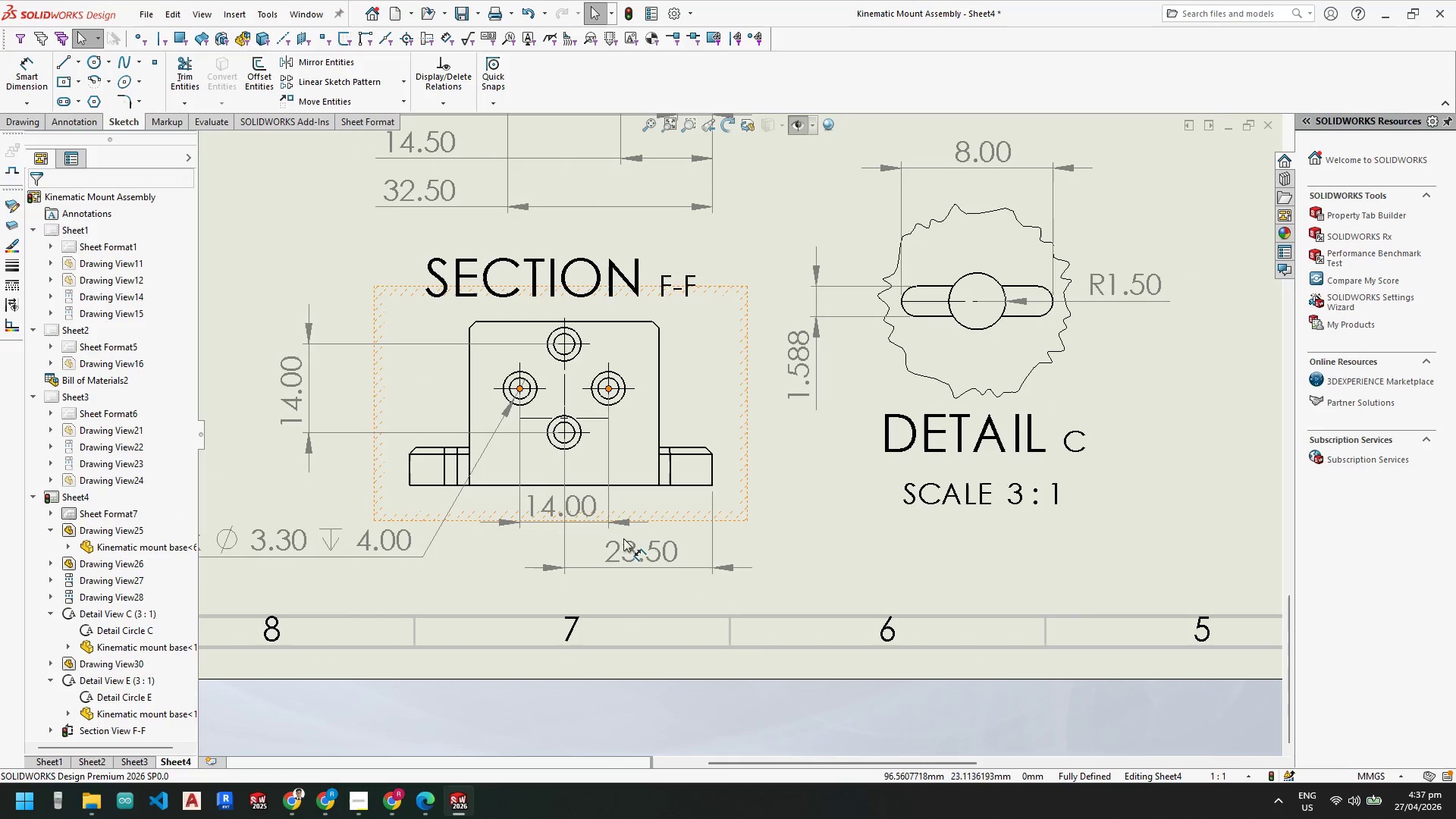 
key(Escape)
 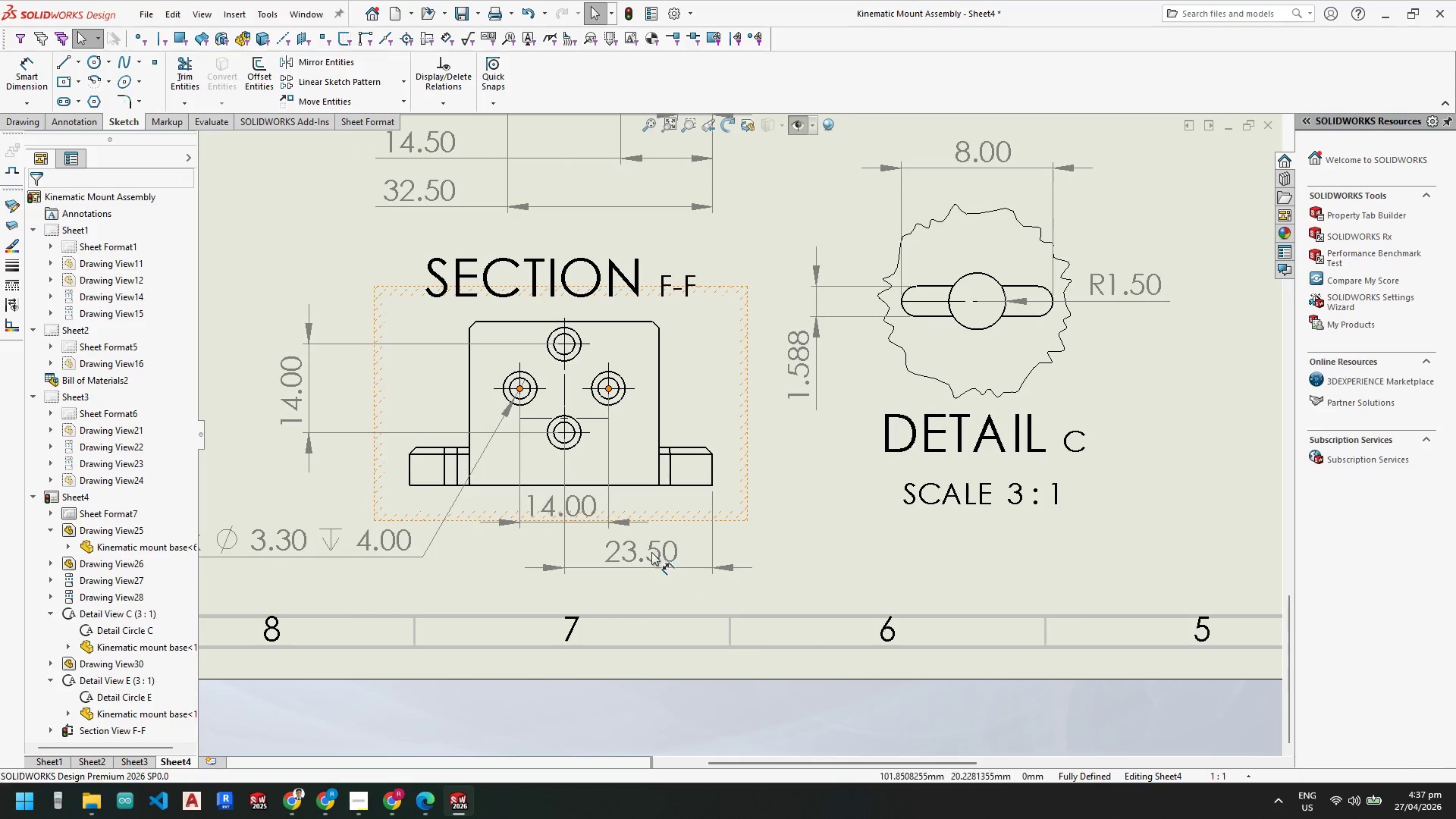 
key(Escape)
 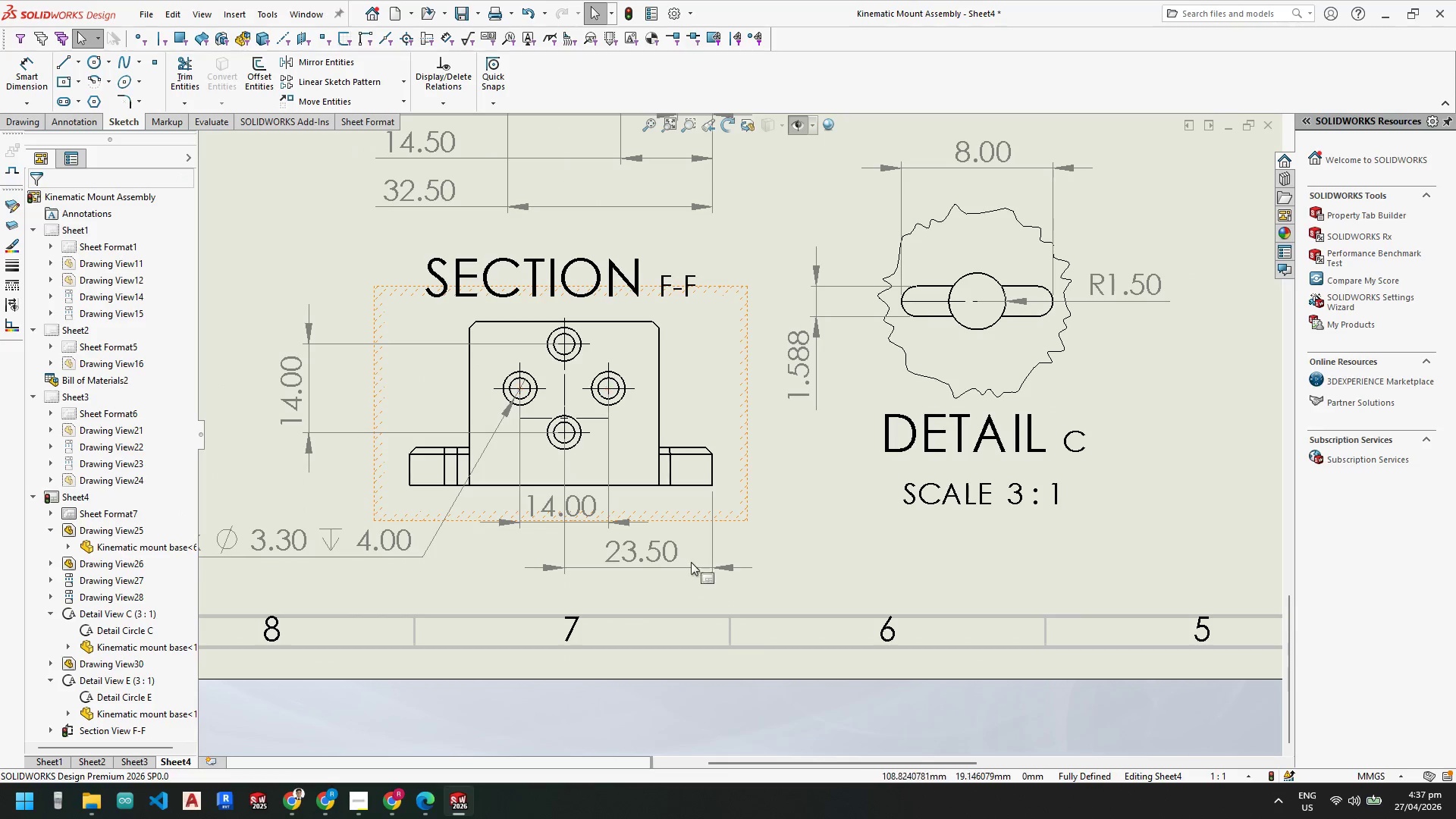 
scroll: coordinate [668, 620], scroll_direction: up, amount: 1.0
 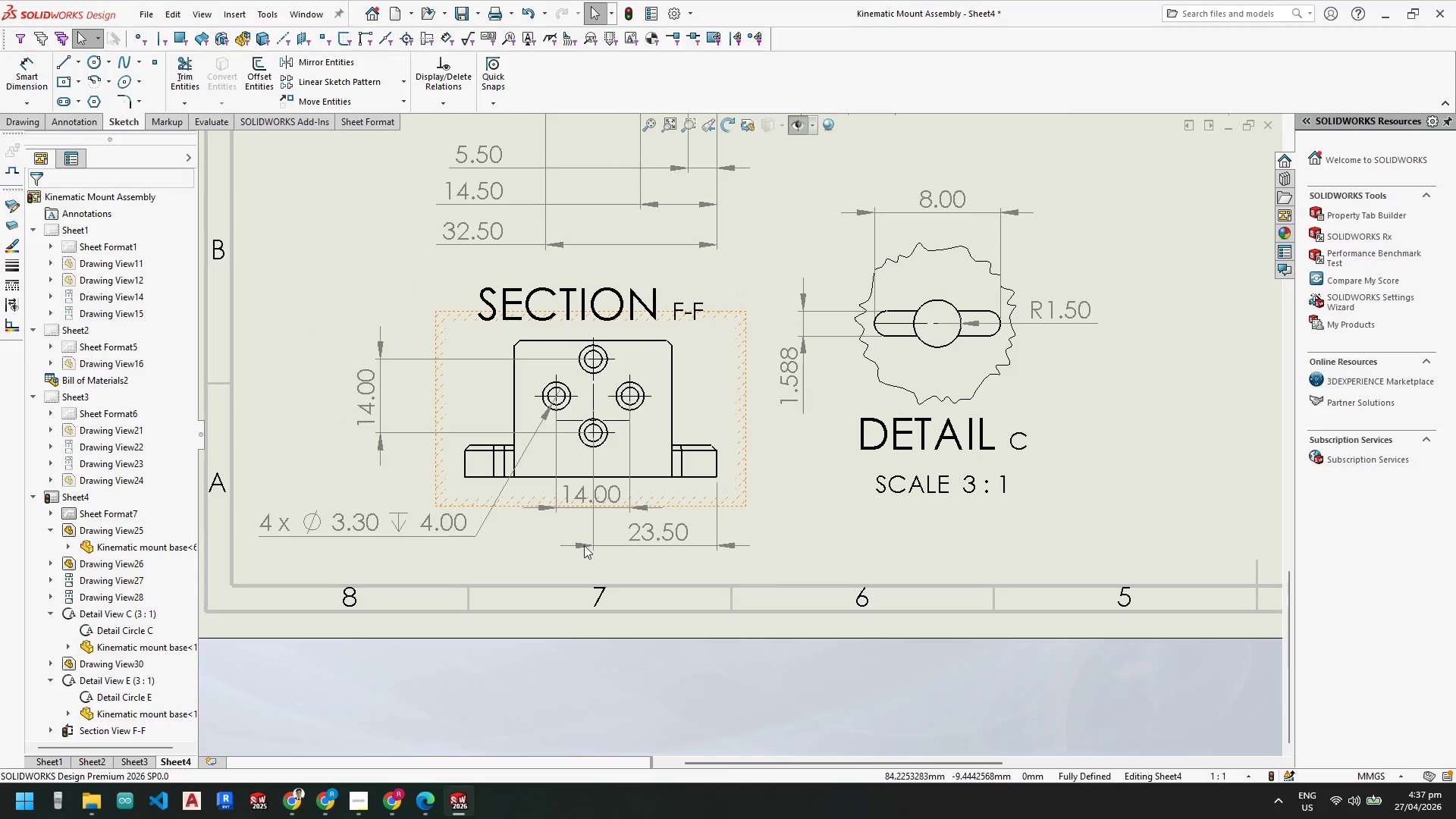 
scroll: coordinate [672, 425], scroll_direction: down, amount: 3.0
 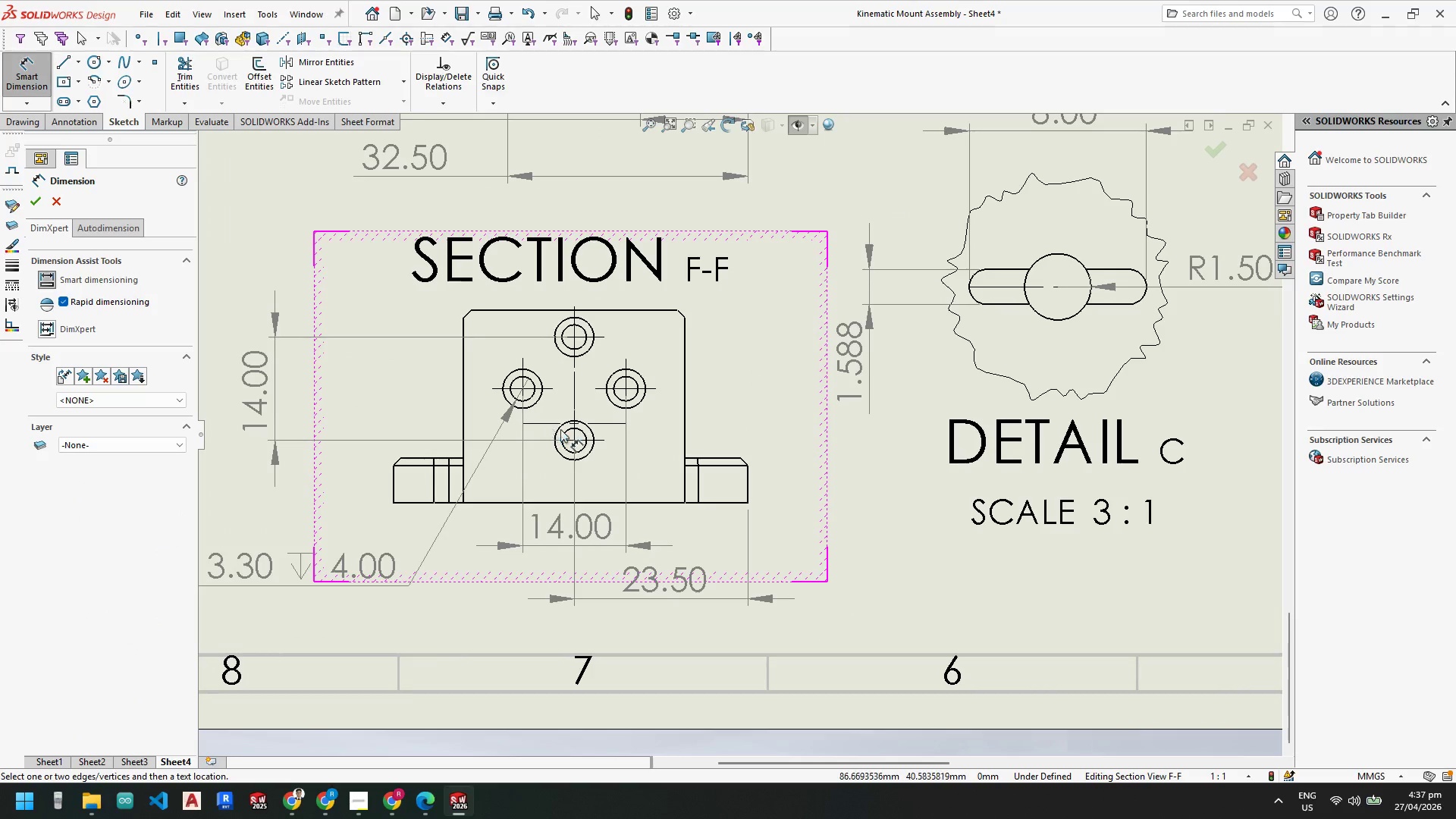 
scroll: coordinate [526, 626], scroll_direction: up, amount: 3.0
 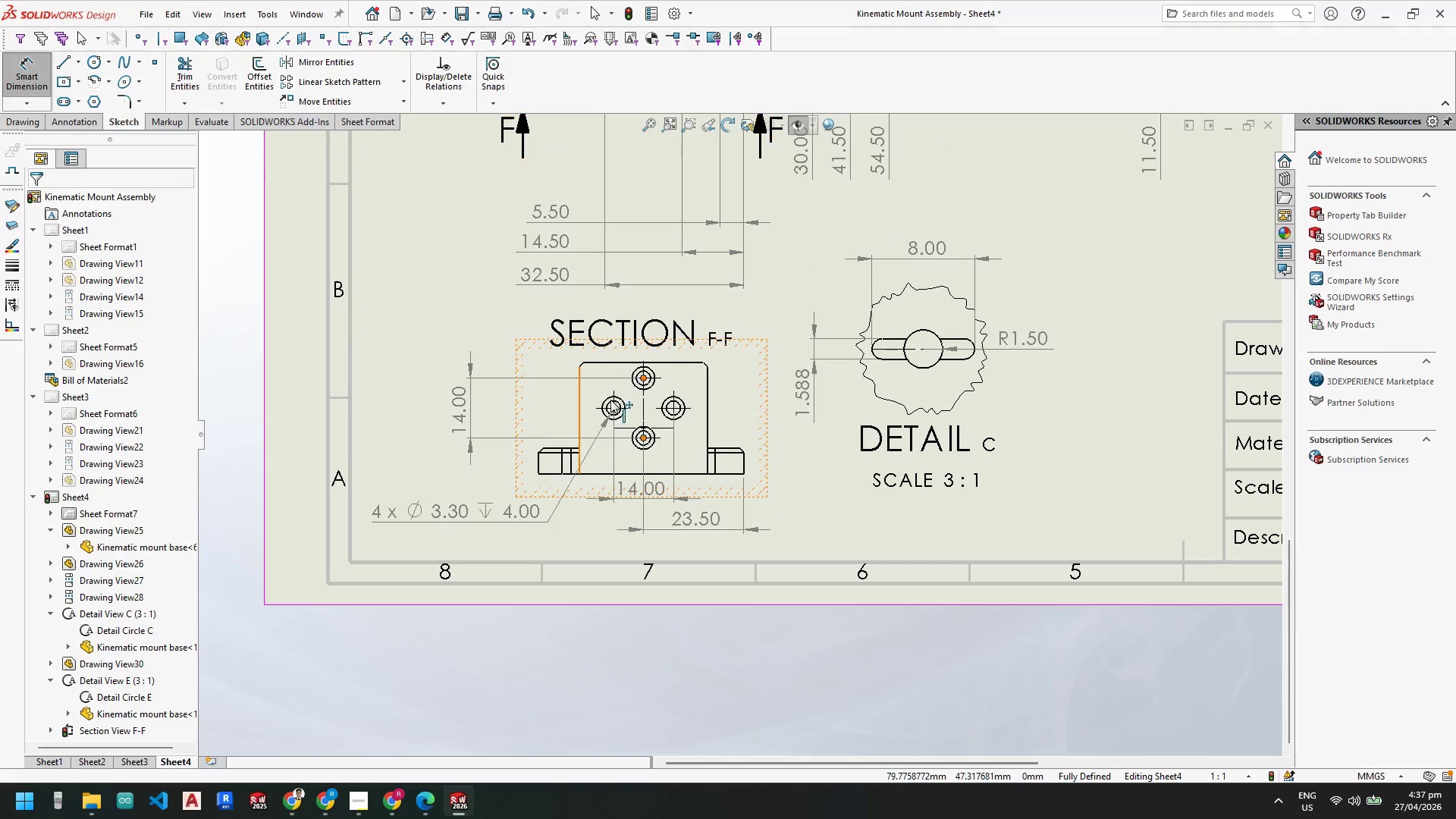 
scroll: coordinate [661, 366], scroll_direction: down, amount: 2.0
 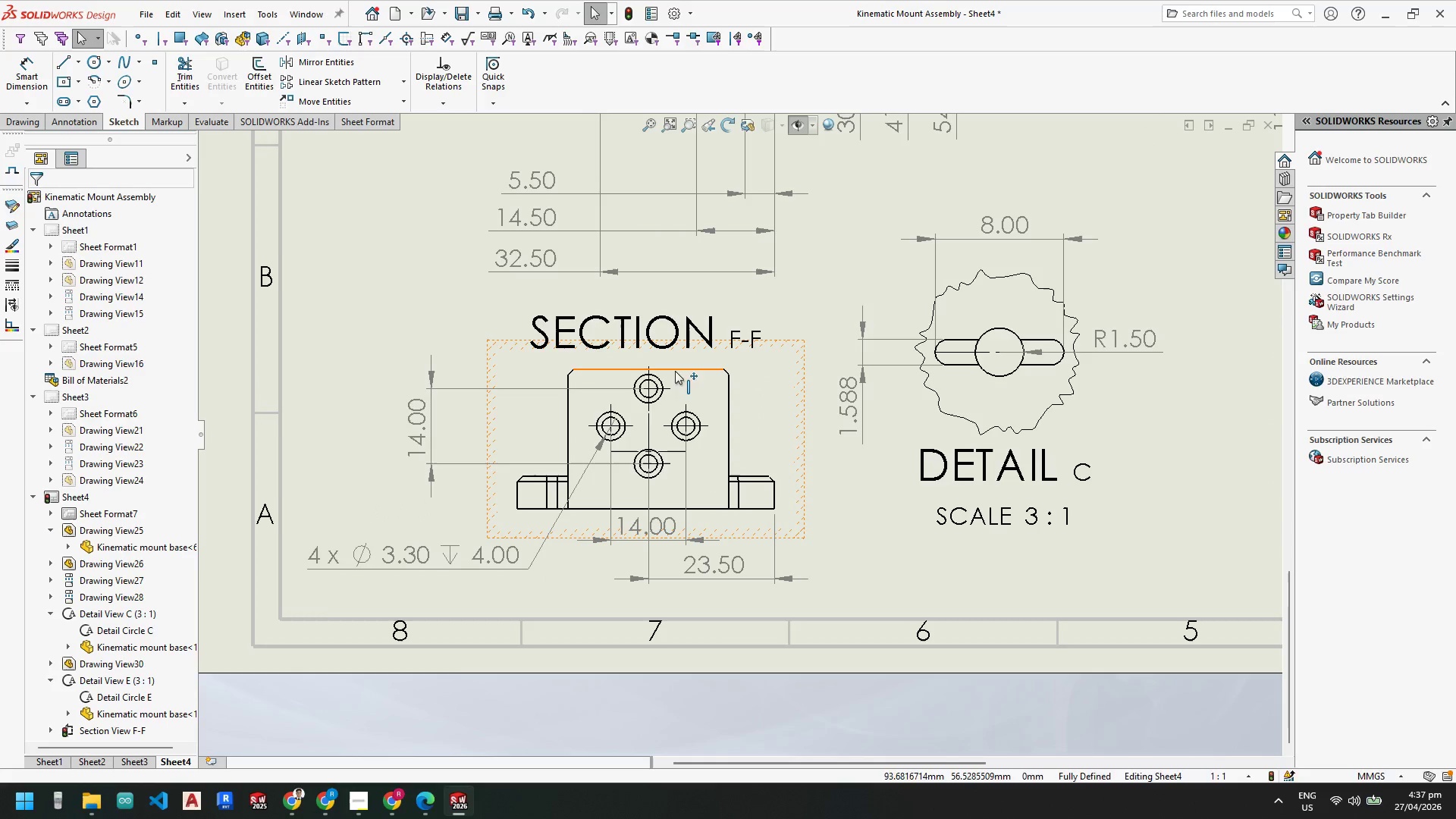 
key(Escape)
 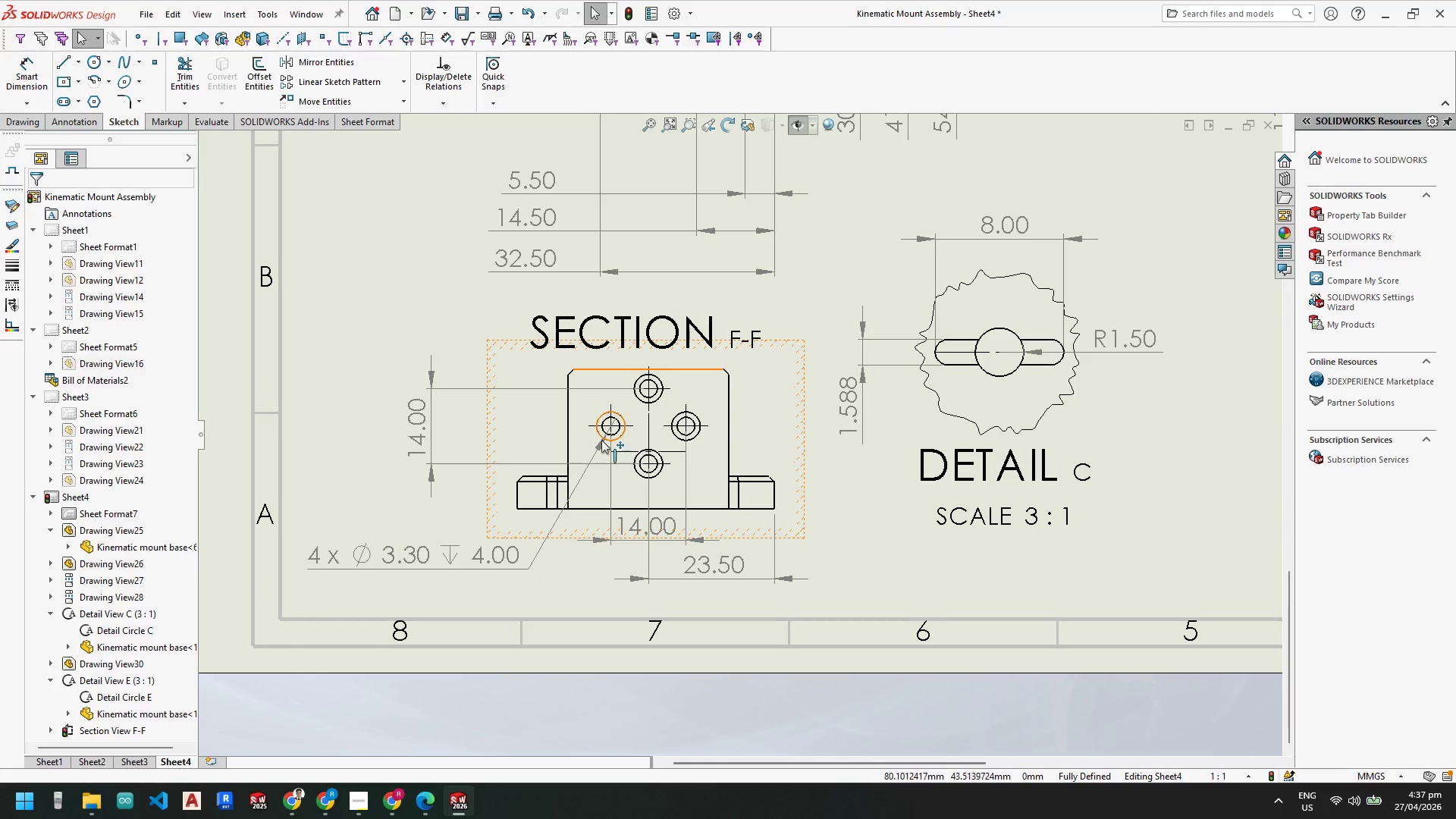 
key(Escape)
 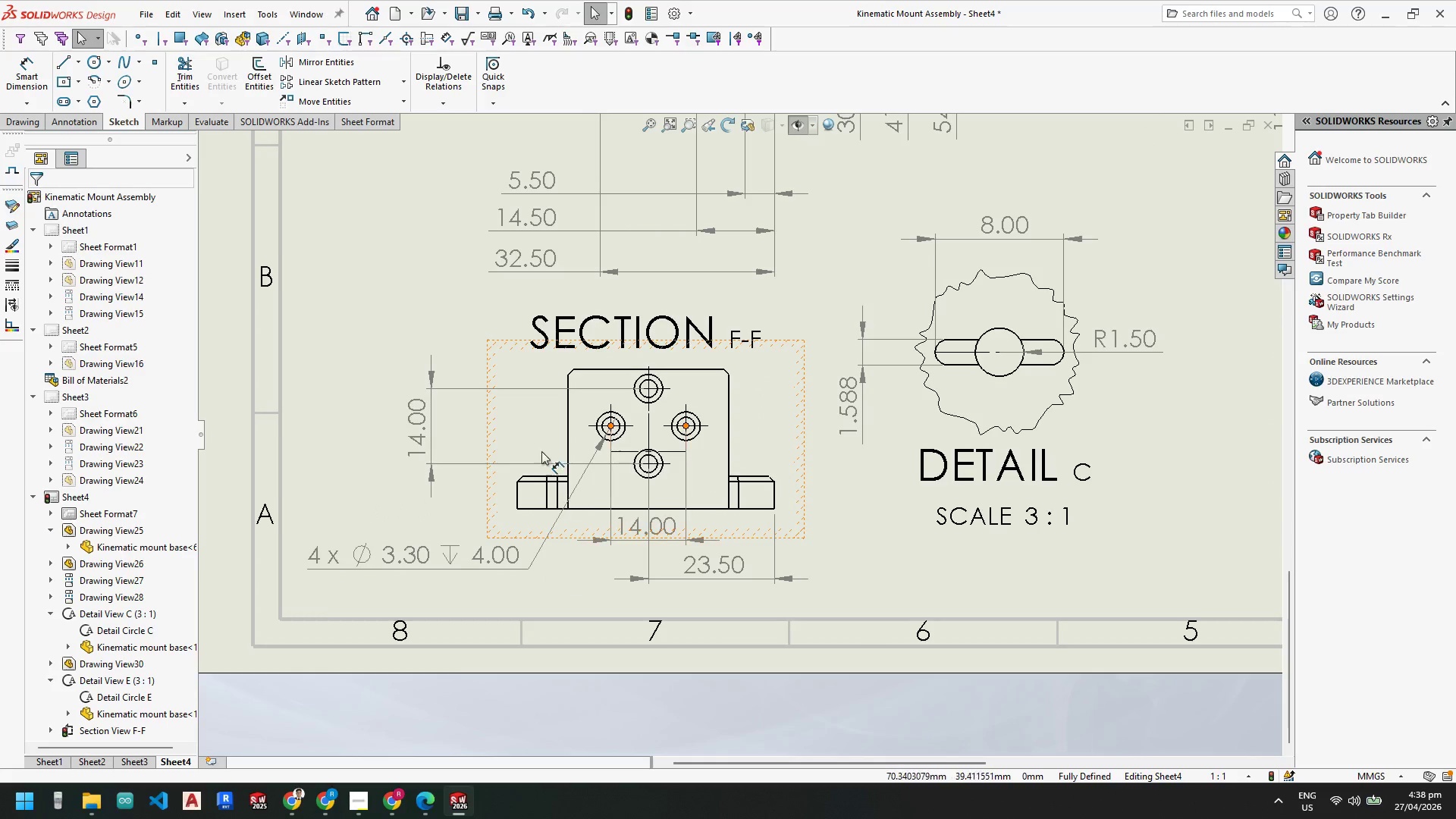 
key(Escape)
 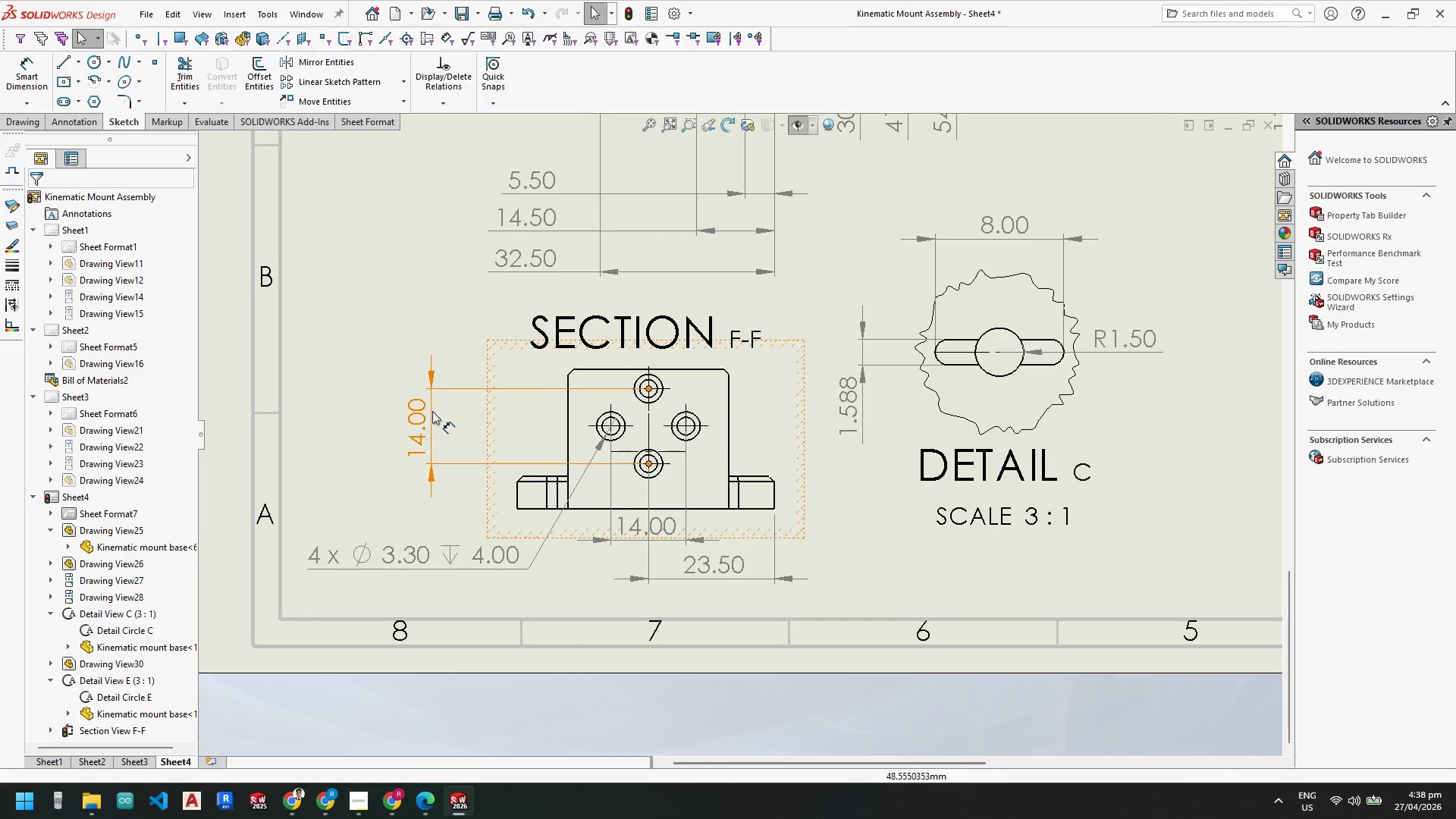 
left_click_drag(start_coordinate=[429, 413], to_coordinate=[473, 413])
 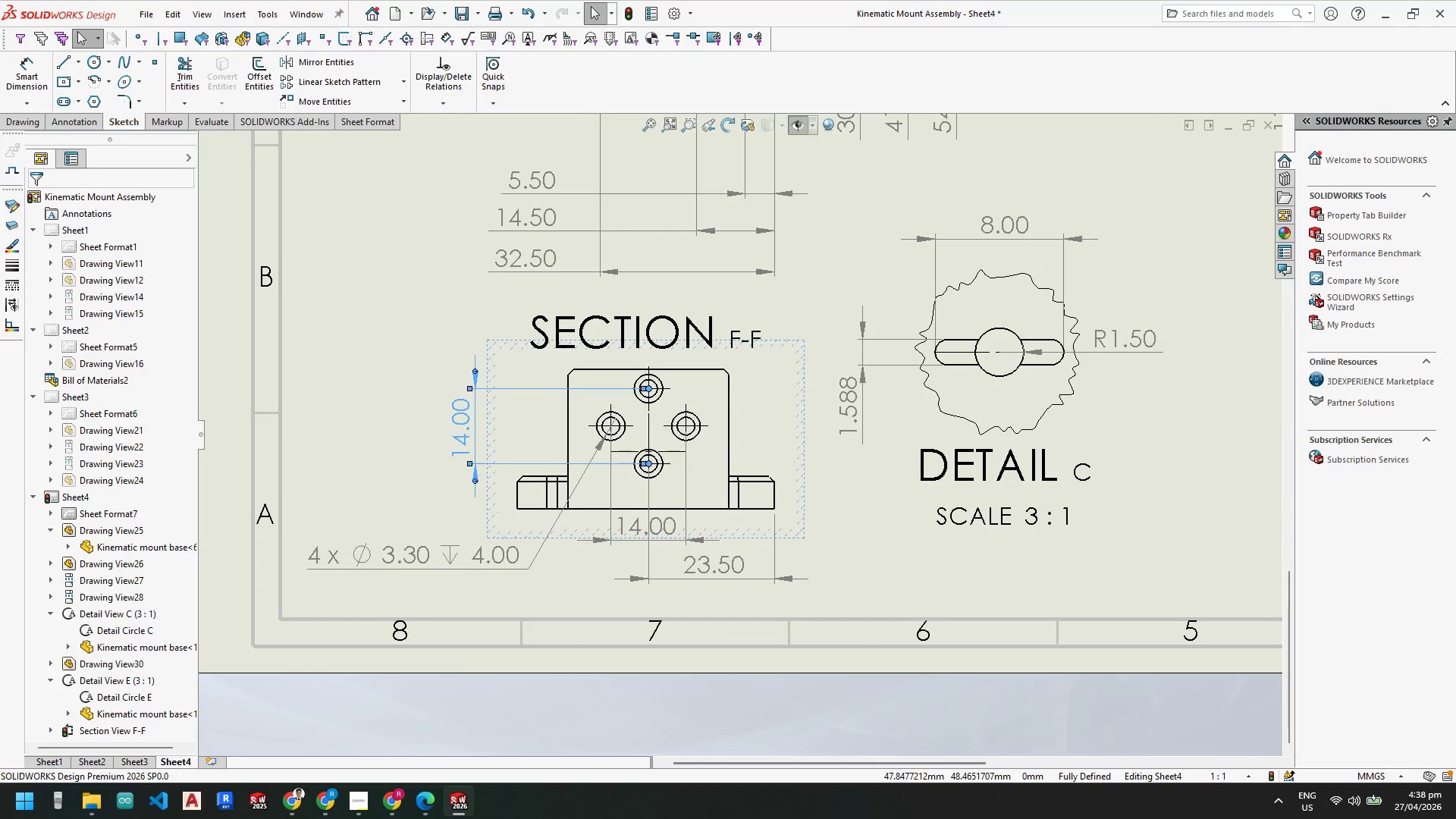 
key(Escape)
 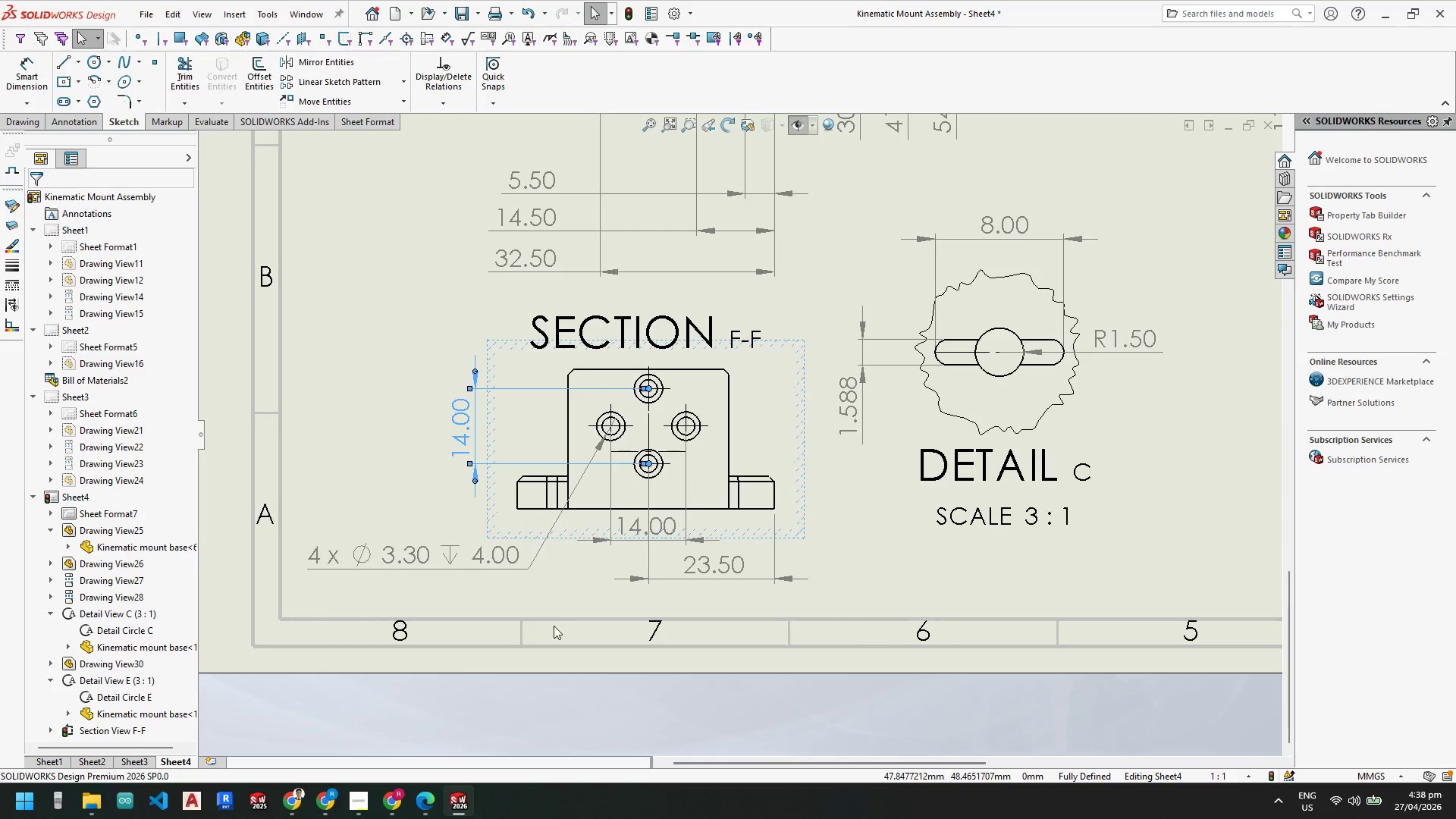 
key(Escape)
 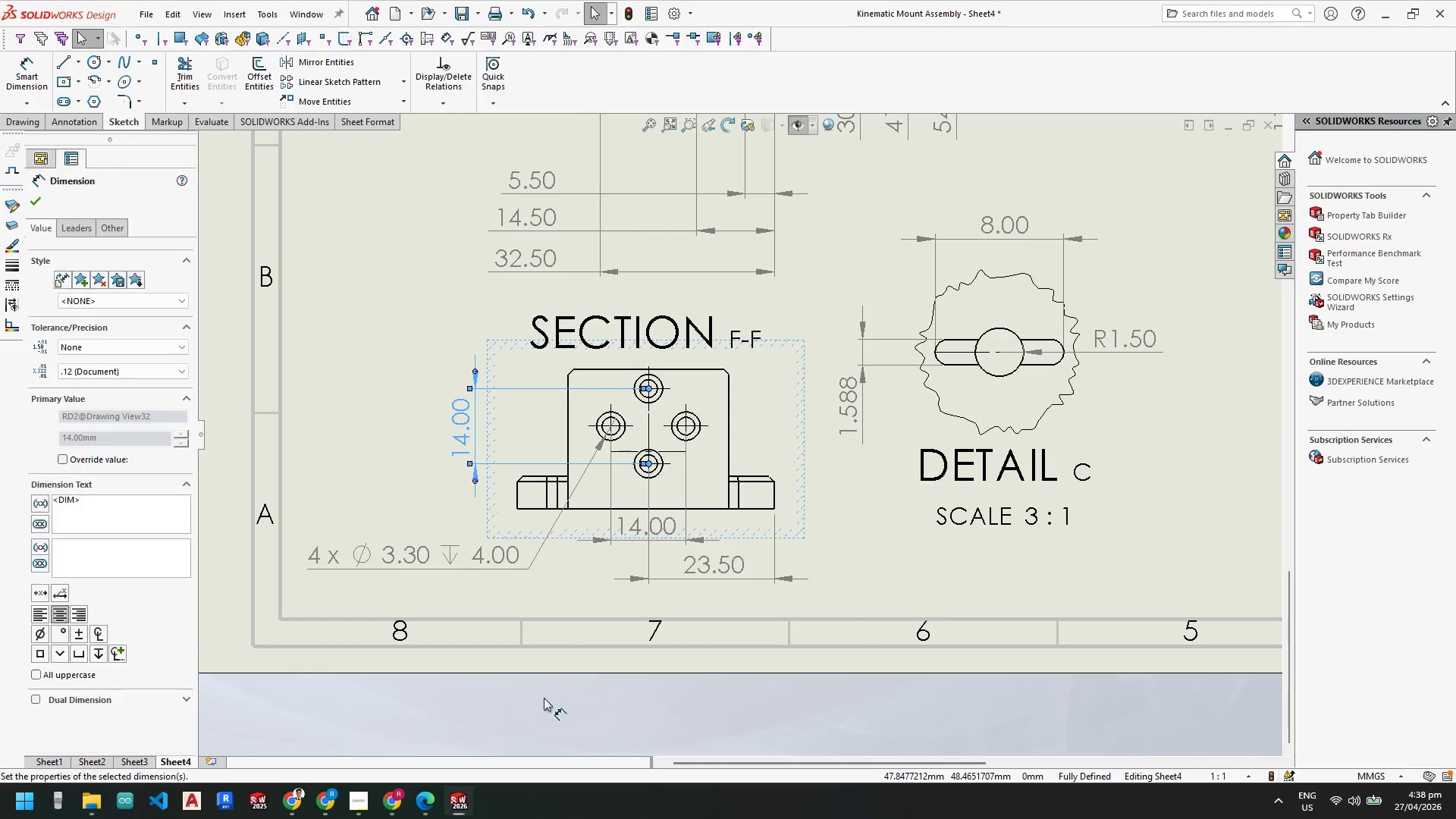 
key(Escape)
 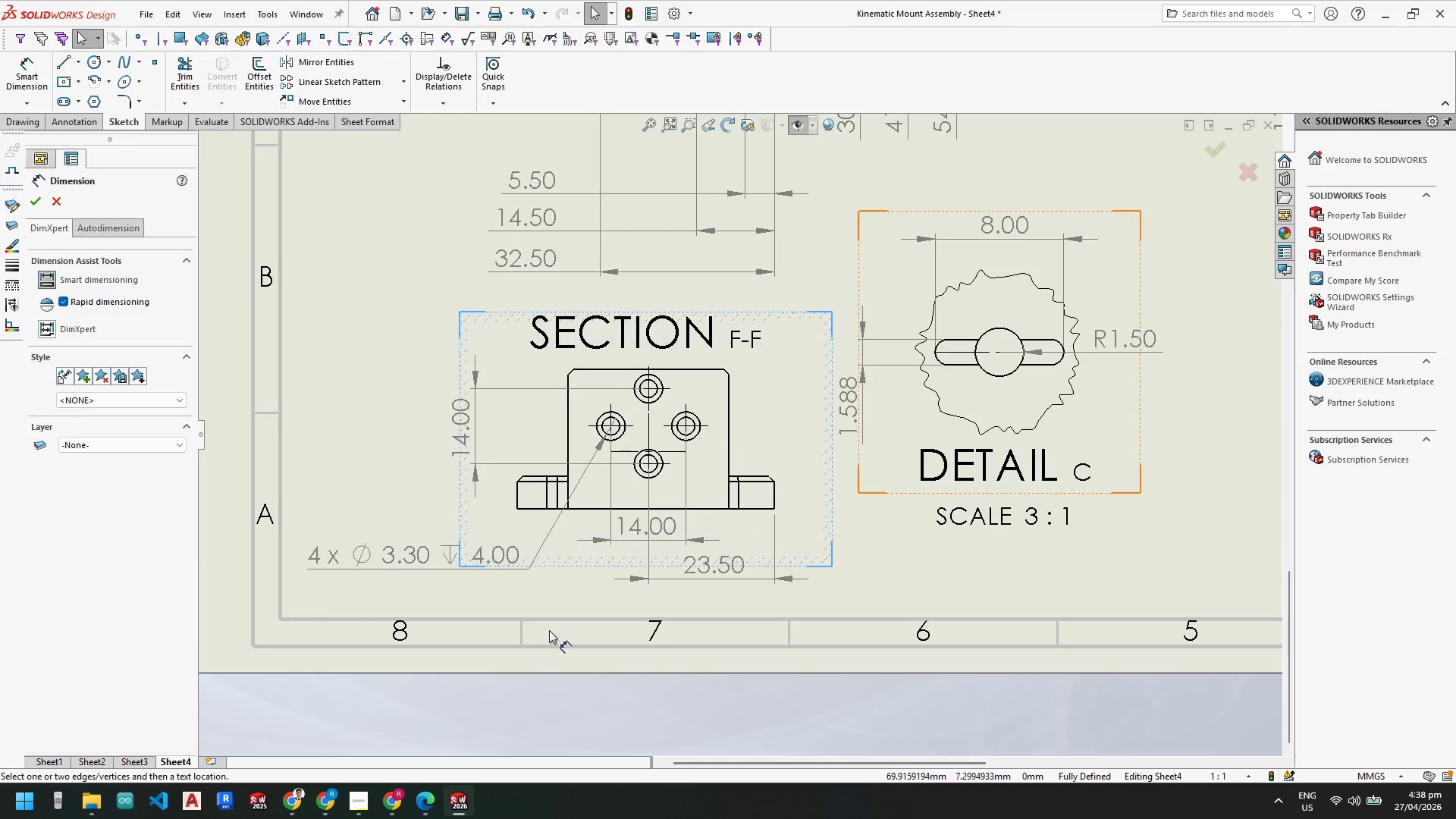 
key(Escape)
 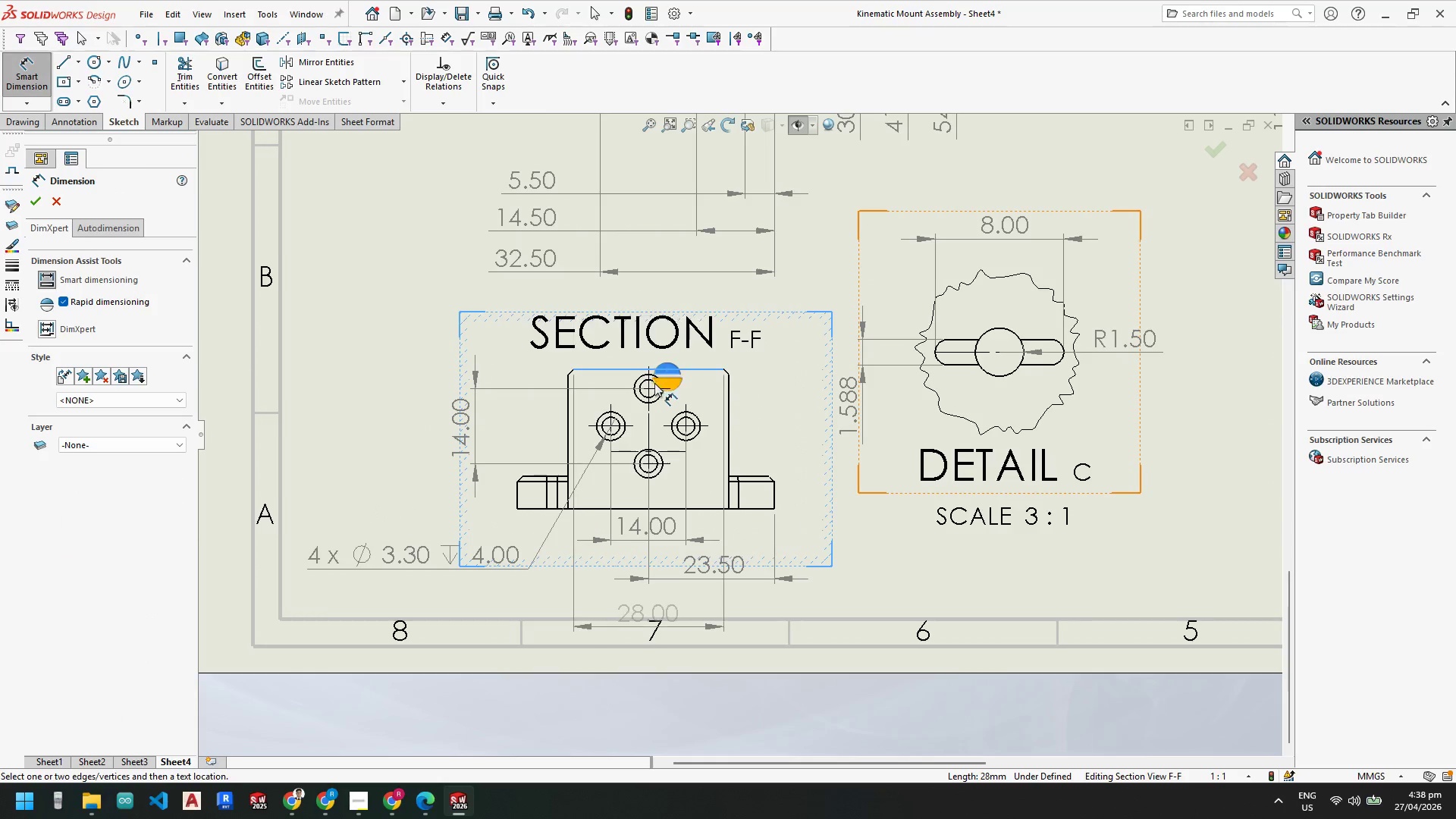 
left_click([648, 389])
 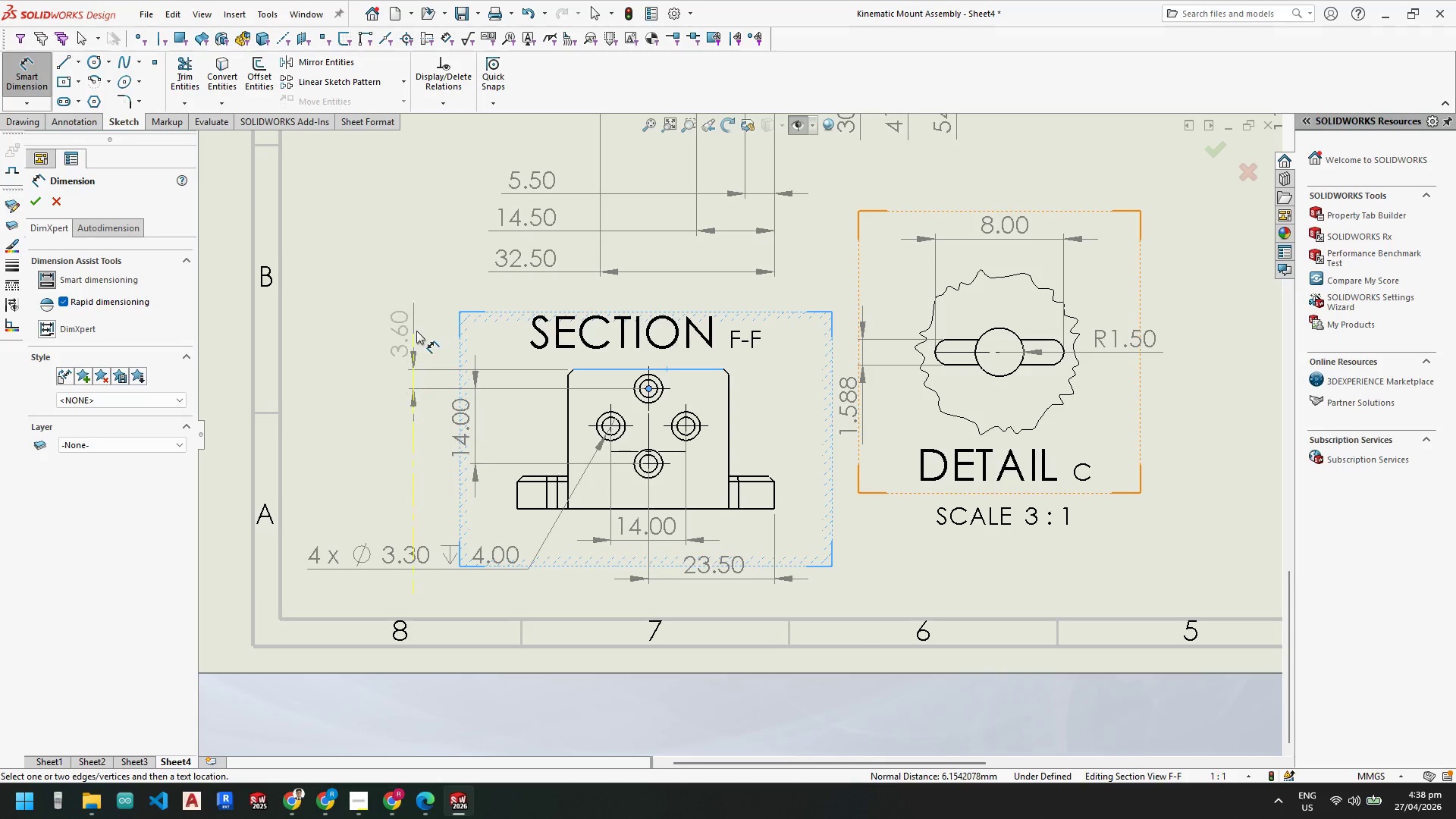 
left_click([414, 316])
 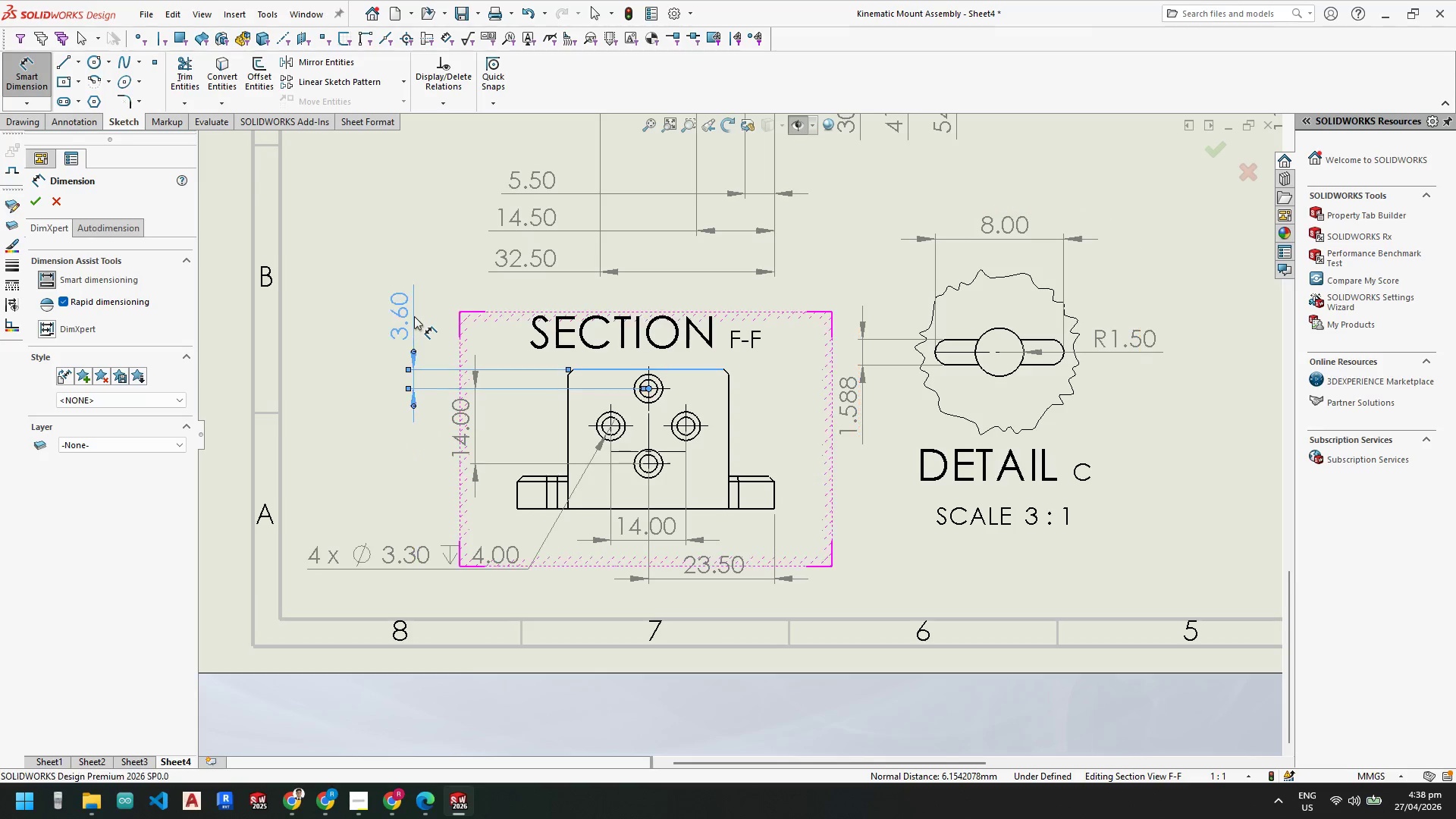 
key(Escape)
 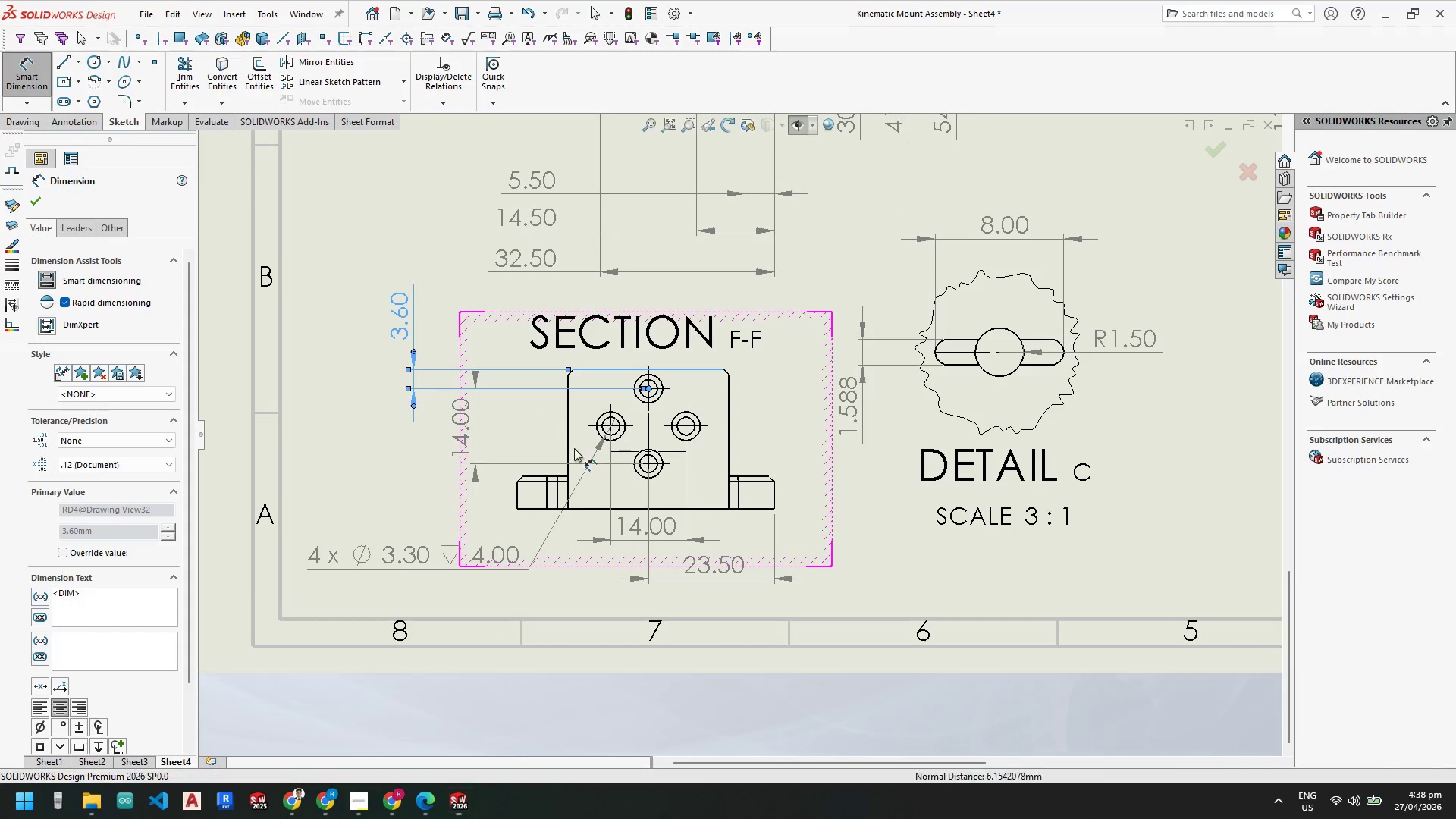 
key(Escape)
 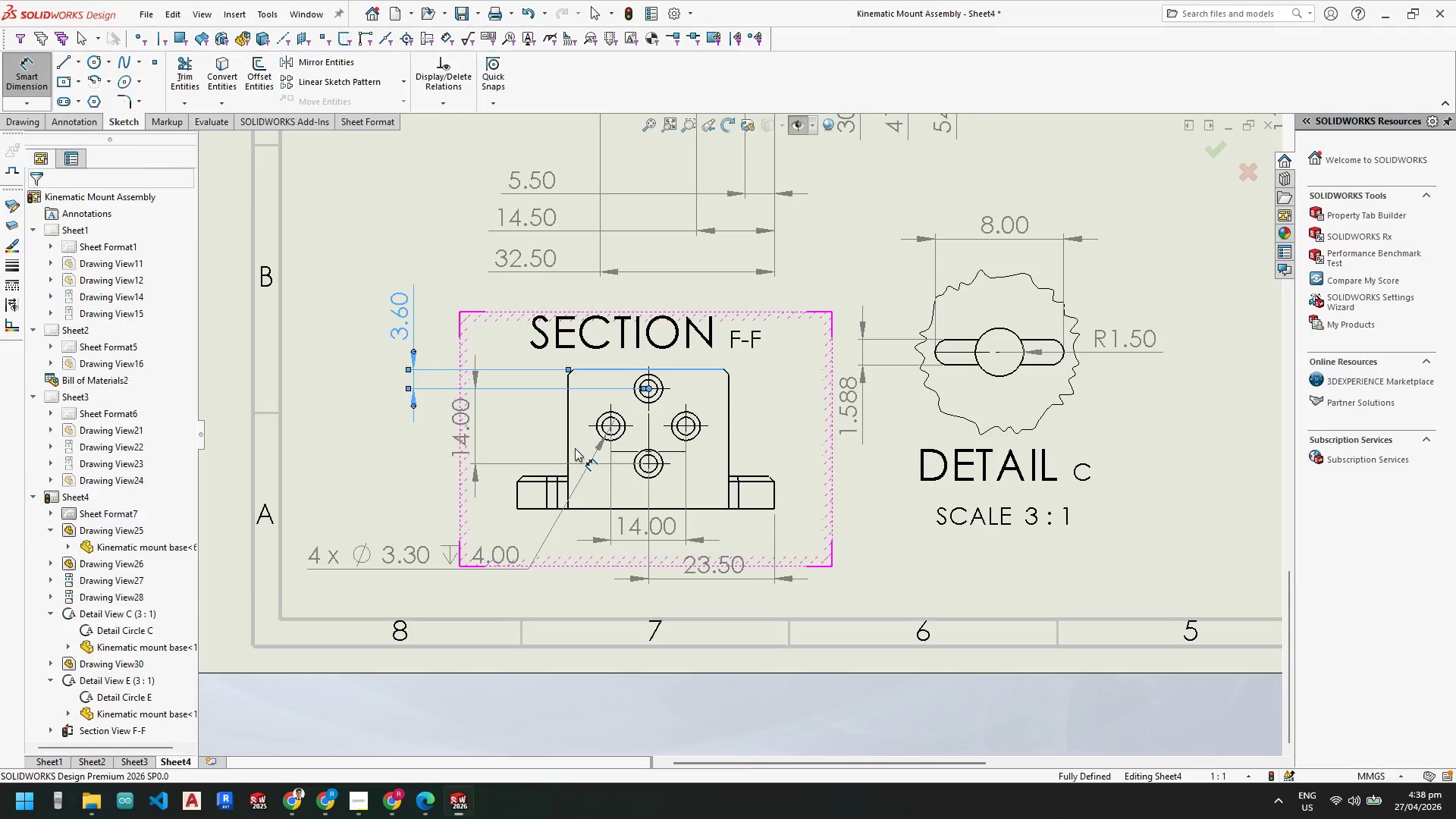 
key(Escape)
 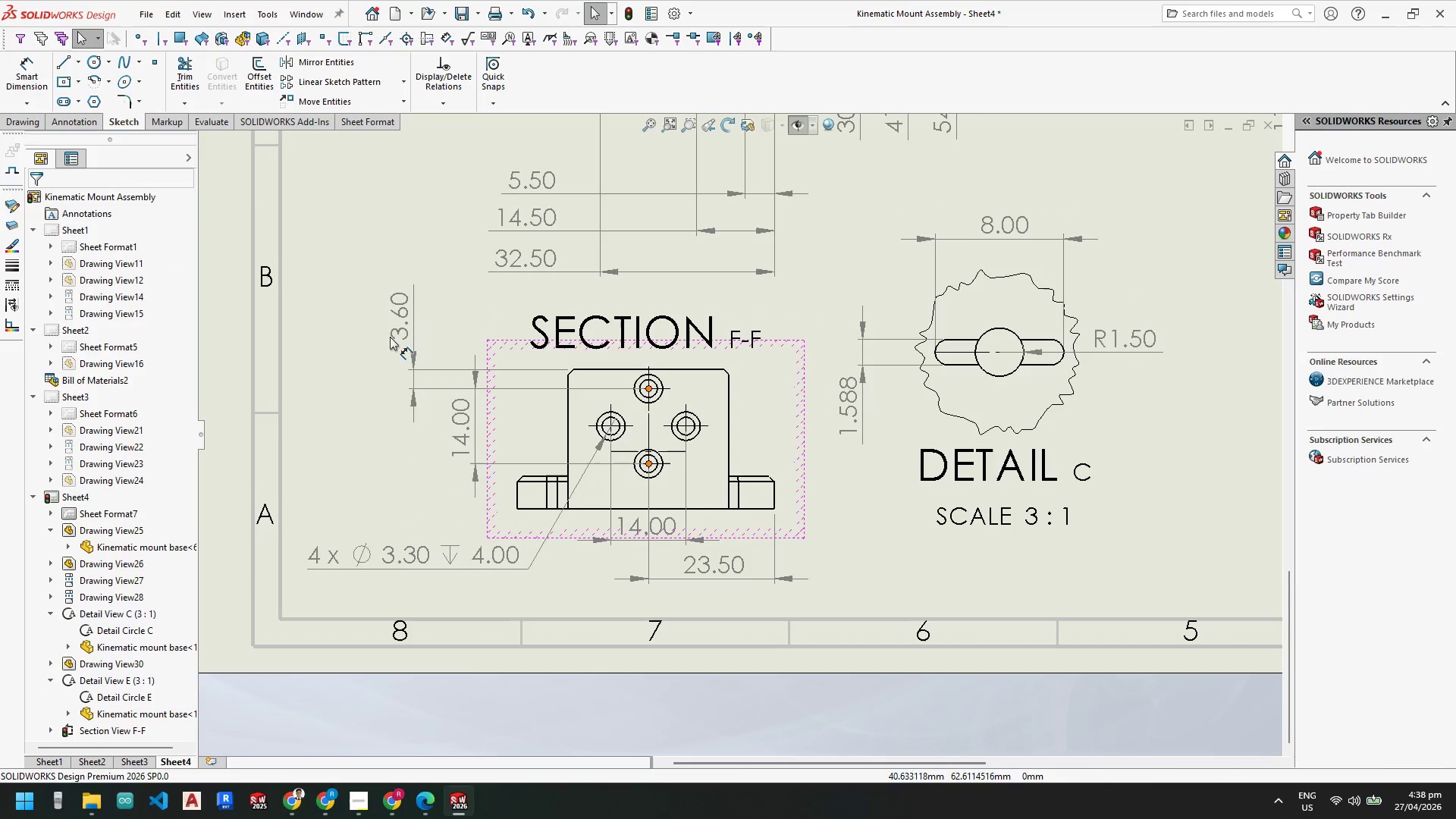 
left_click_drag(start_coordinate=[403, 313], to_coordinate=[416, 427])
 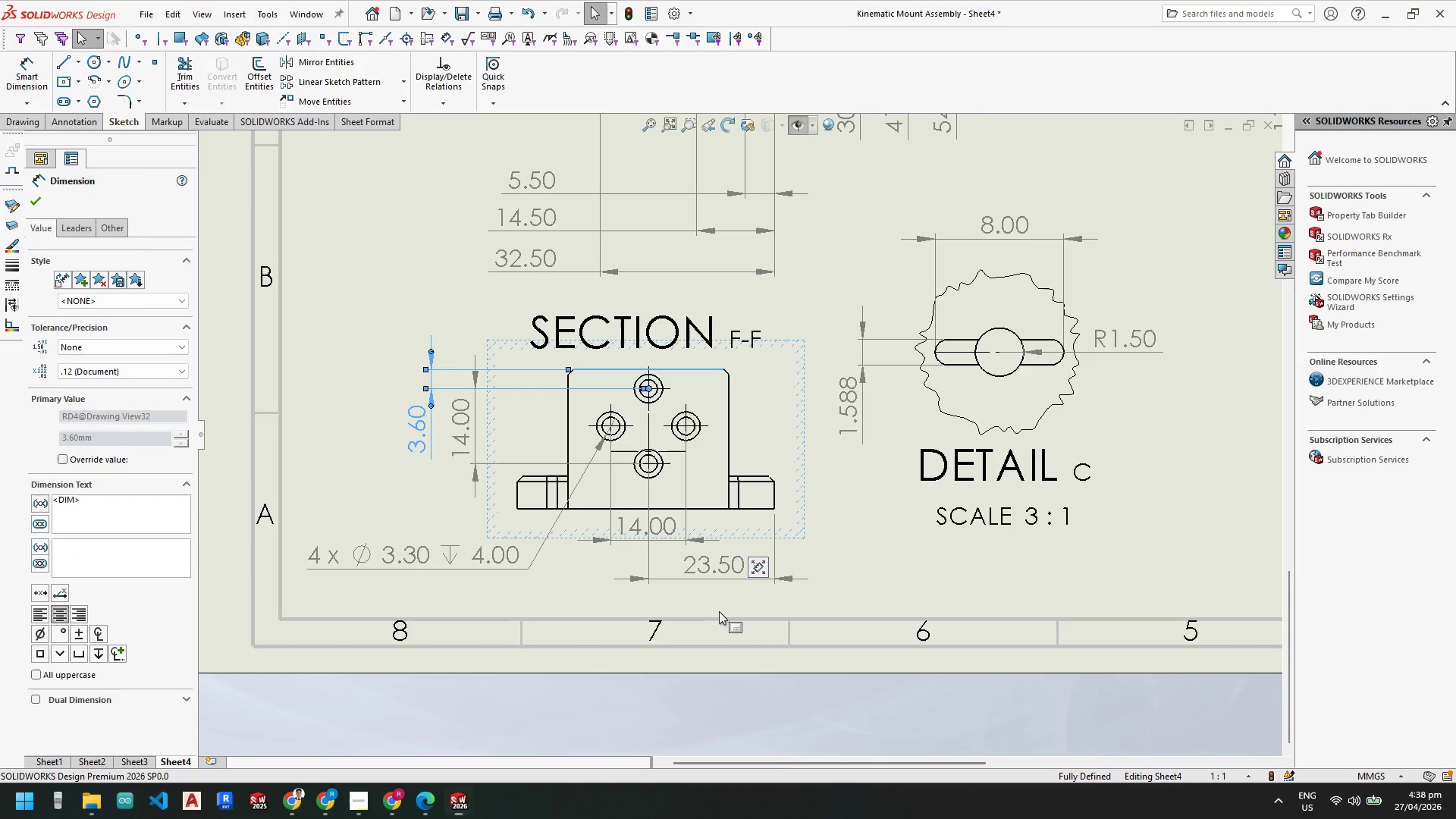 
key(Escape)
 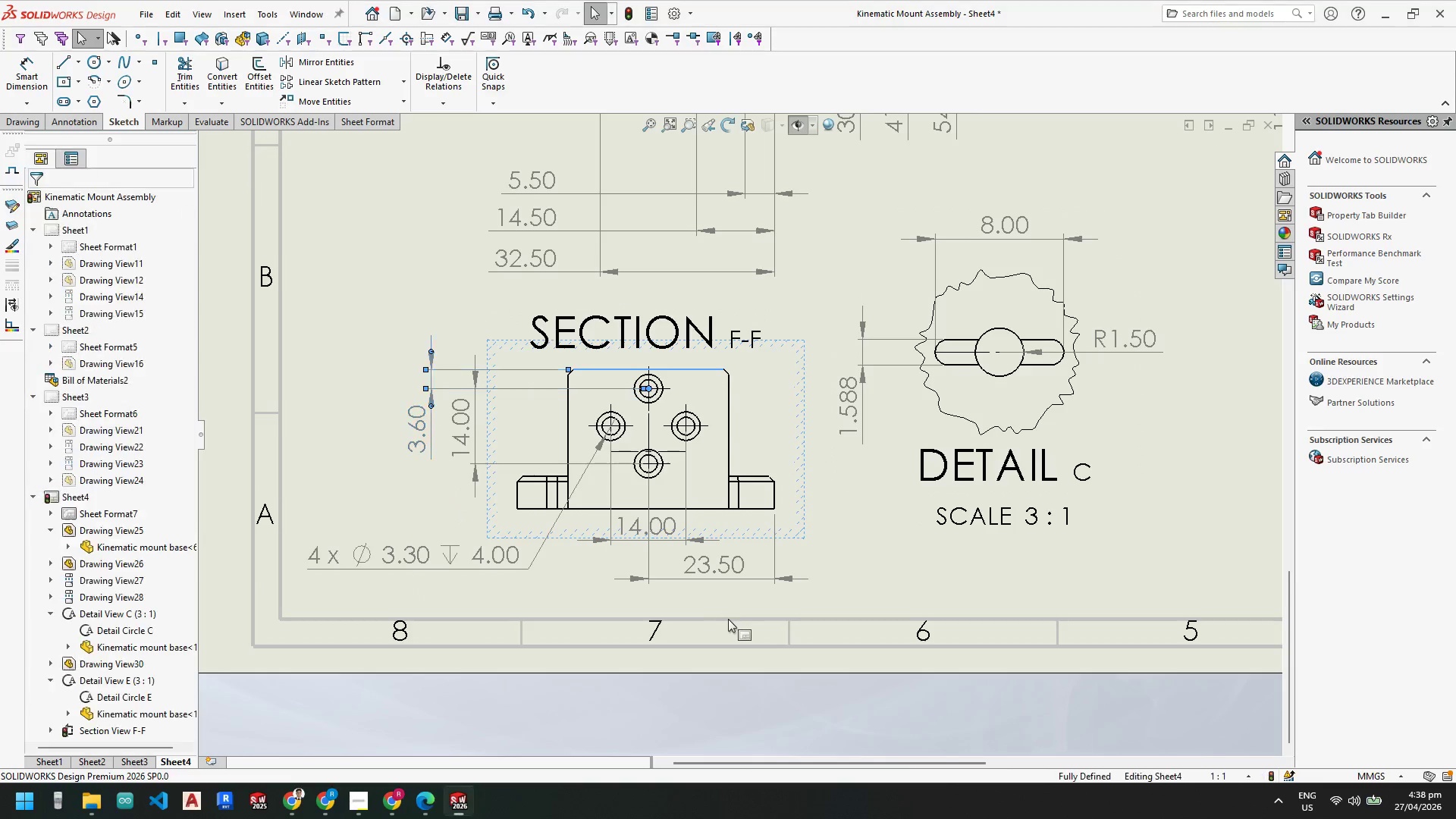 
key(Escape)
 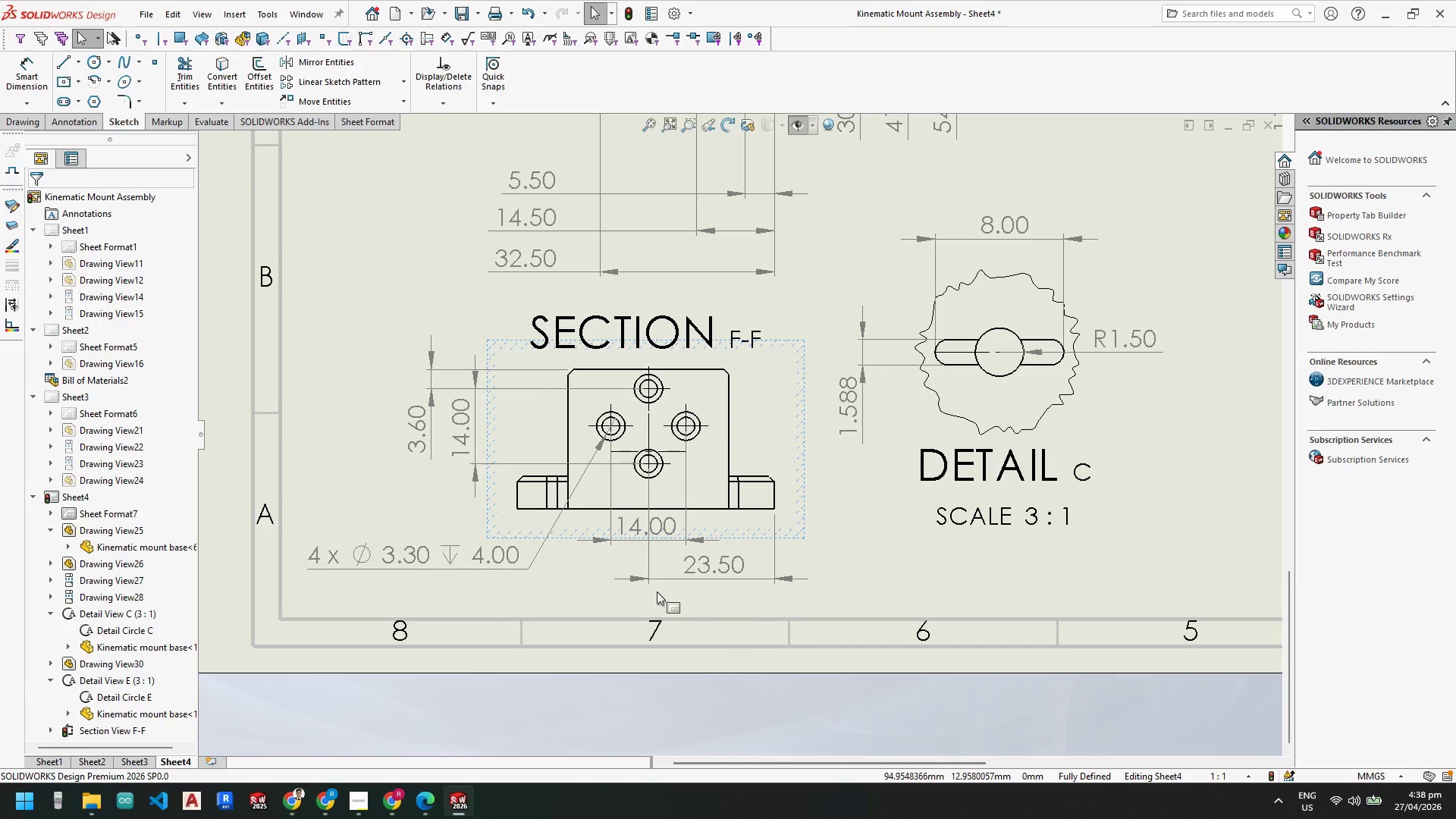 
key(Escape)
 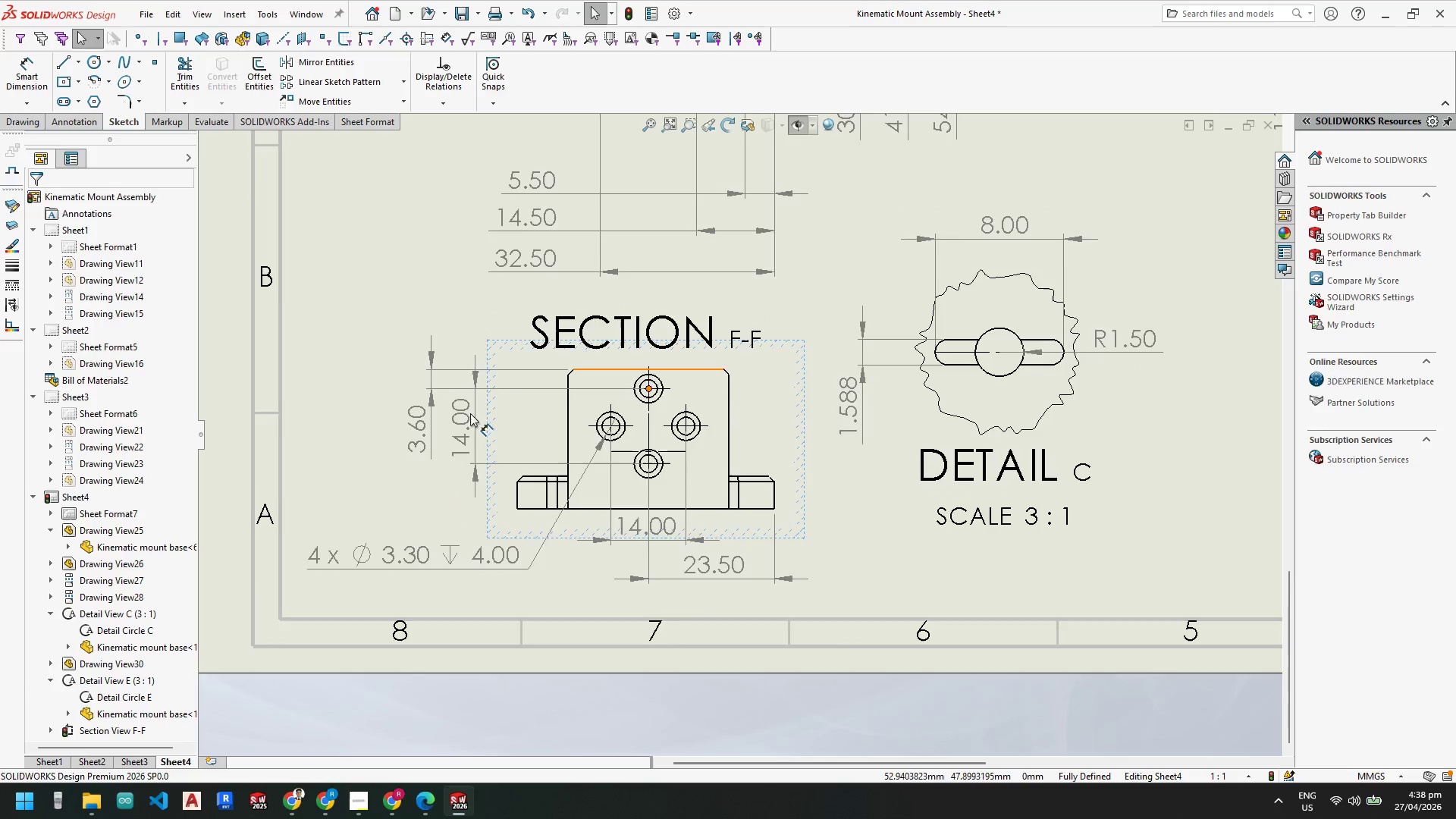 
scroll: coordinate [518, 445], scroll_direction: down, amount: 8.0
 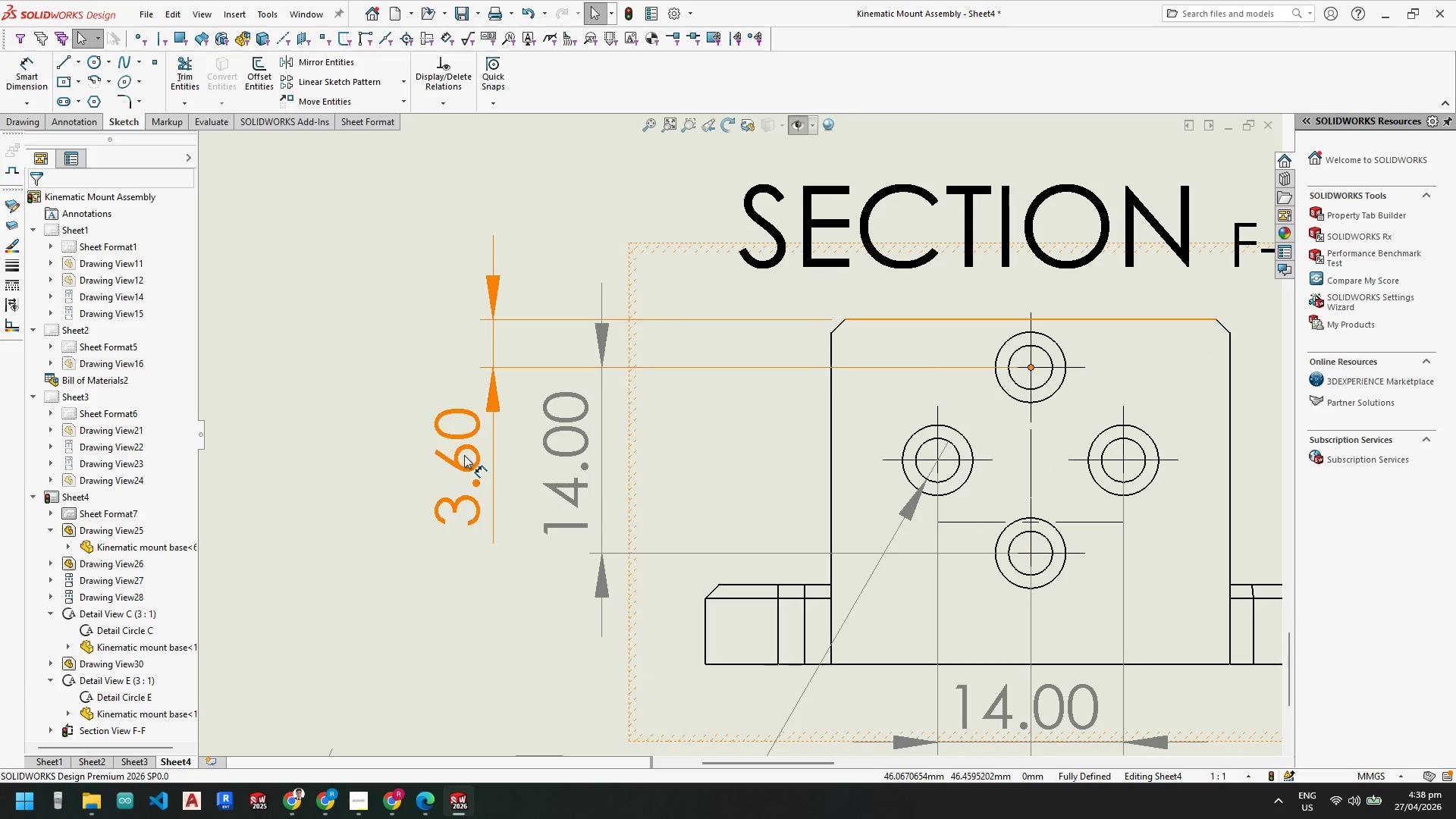 
left_click_drag(start_coordinate=[469, 457], to_coordinate=[465, 445])
 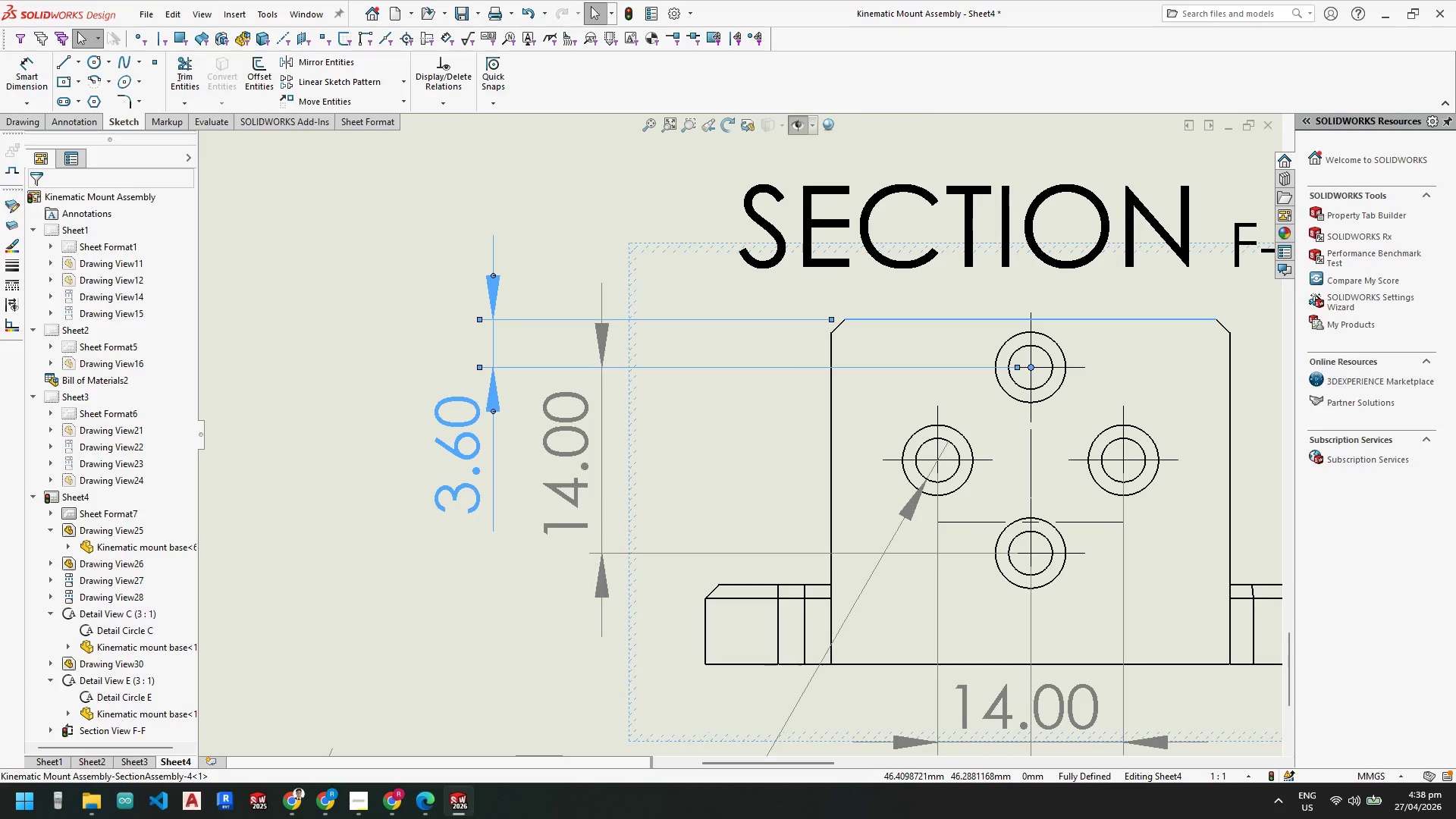 
key(Escape)
 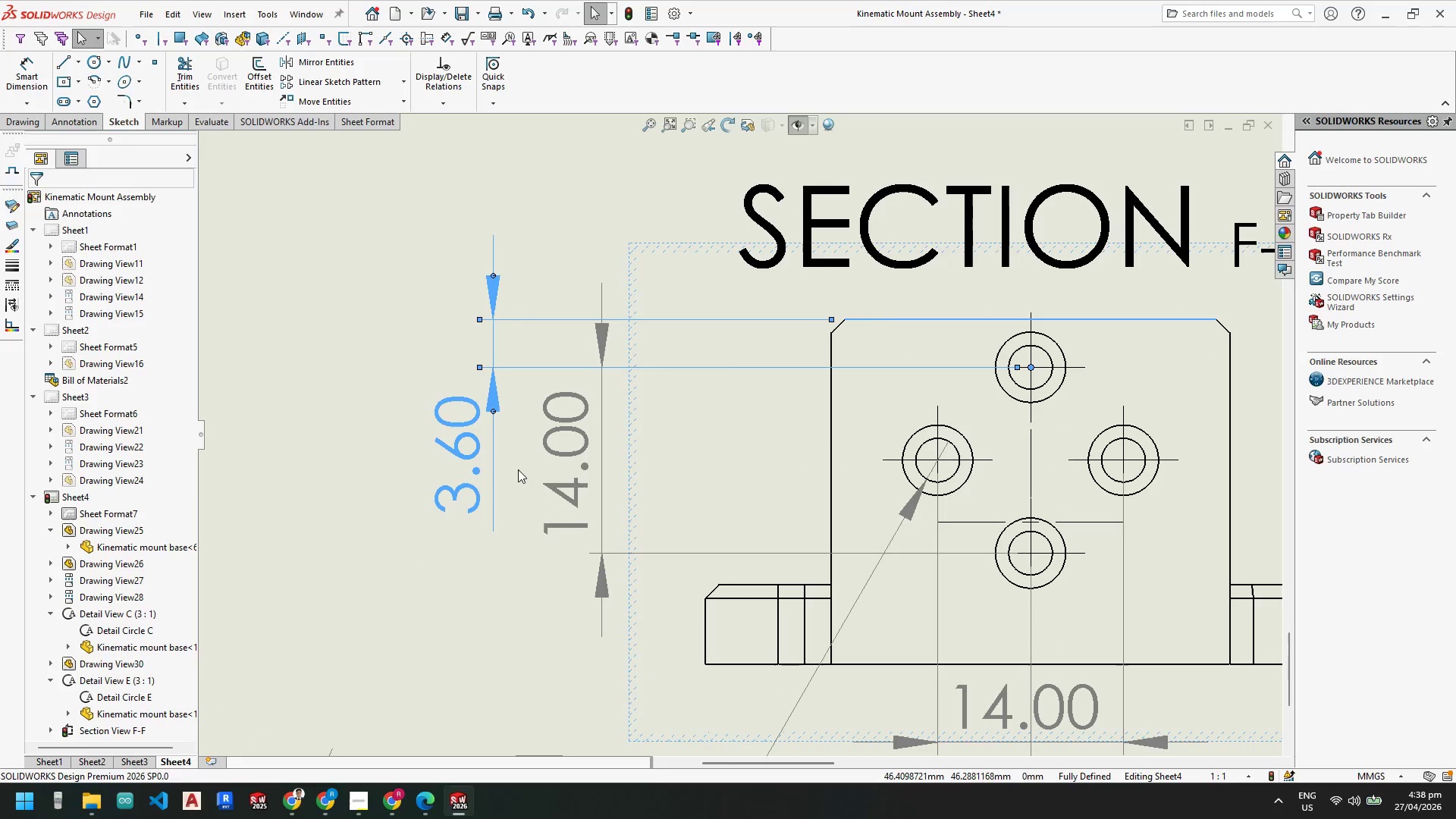 
key(Escape)
 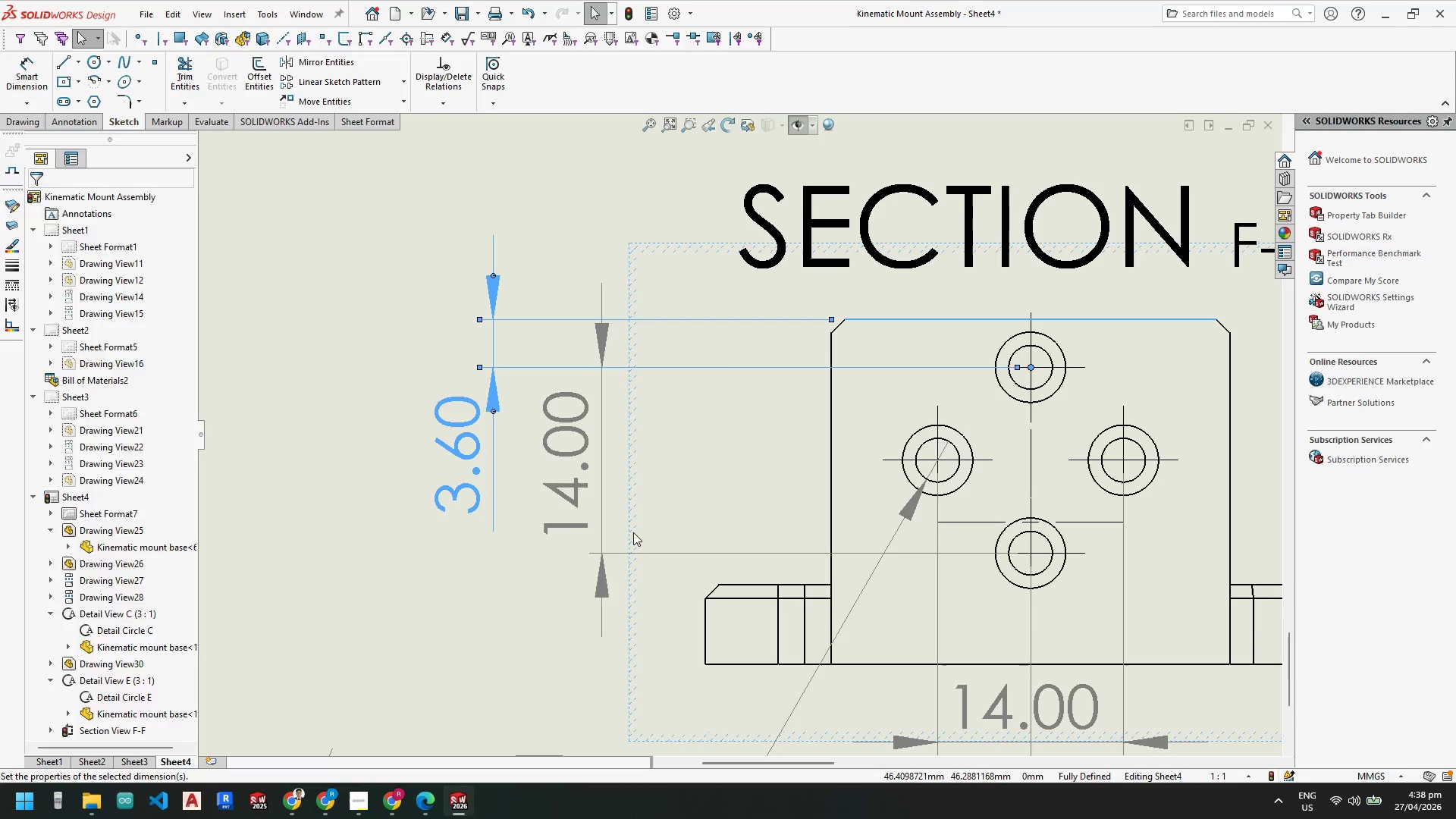 
key(Escape)
 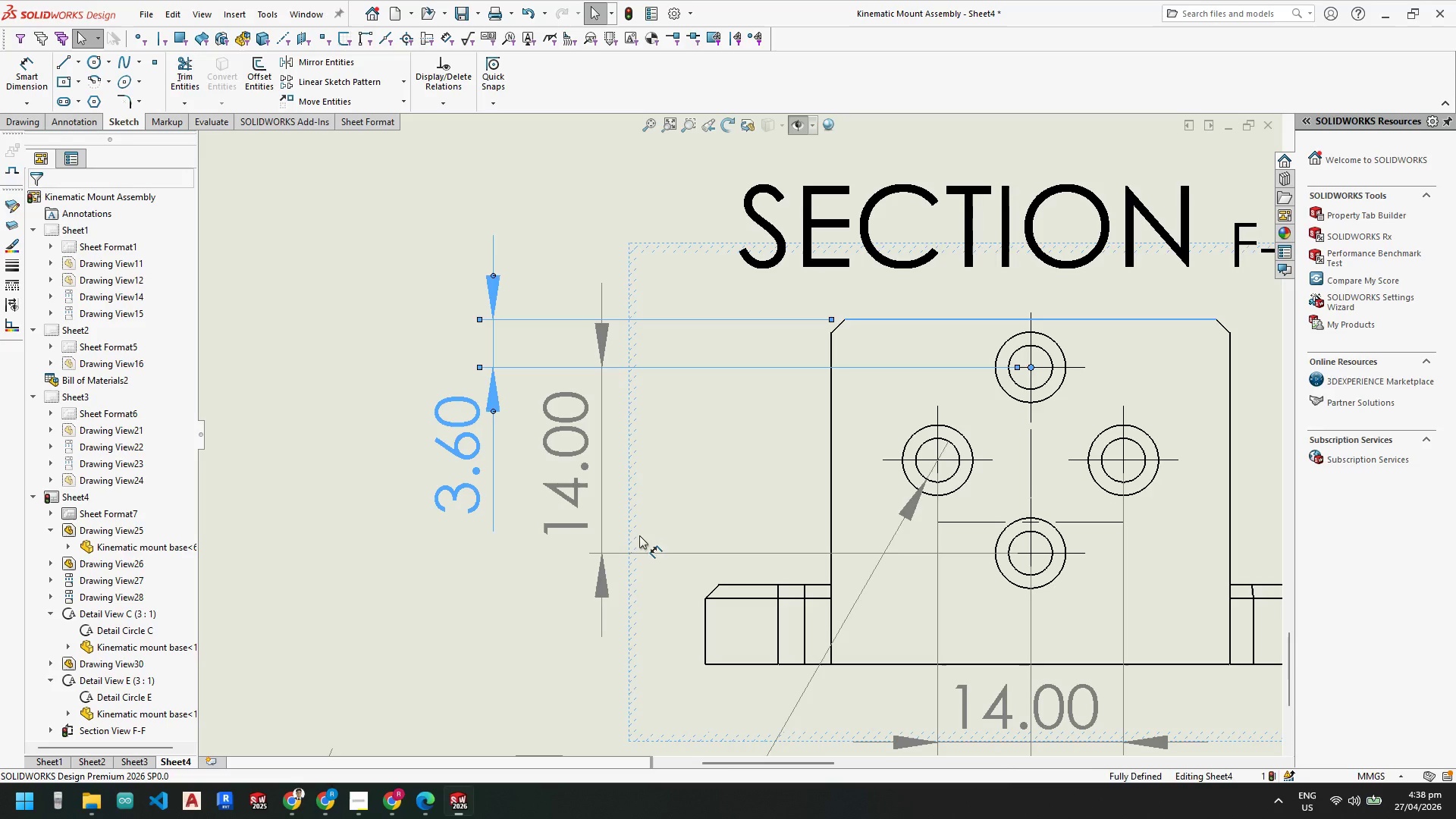 
key(Escape)
 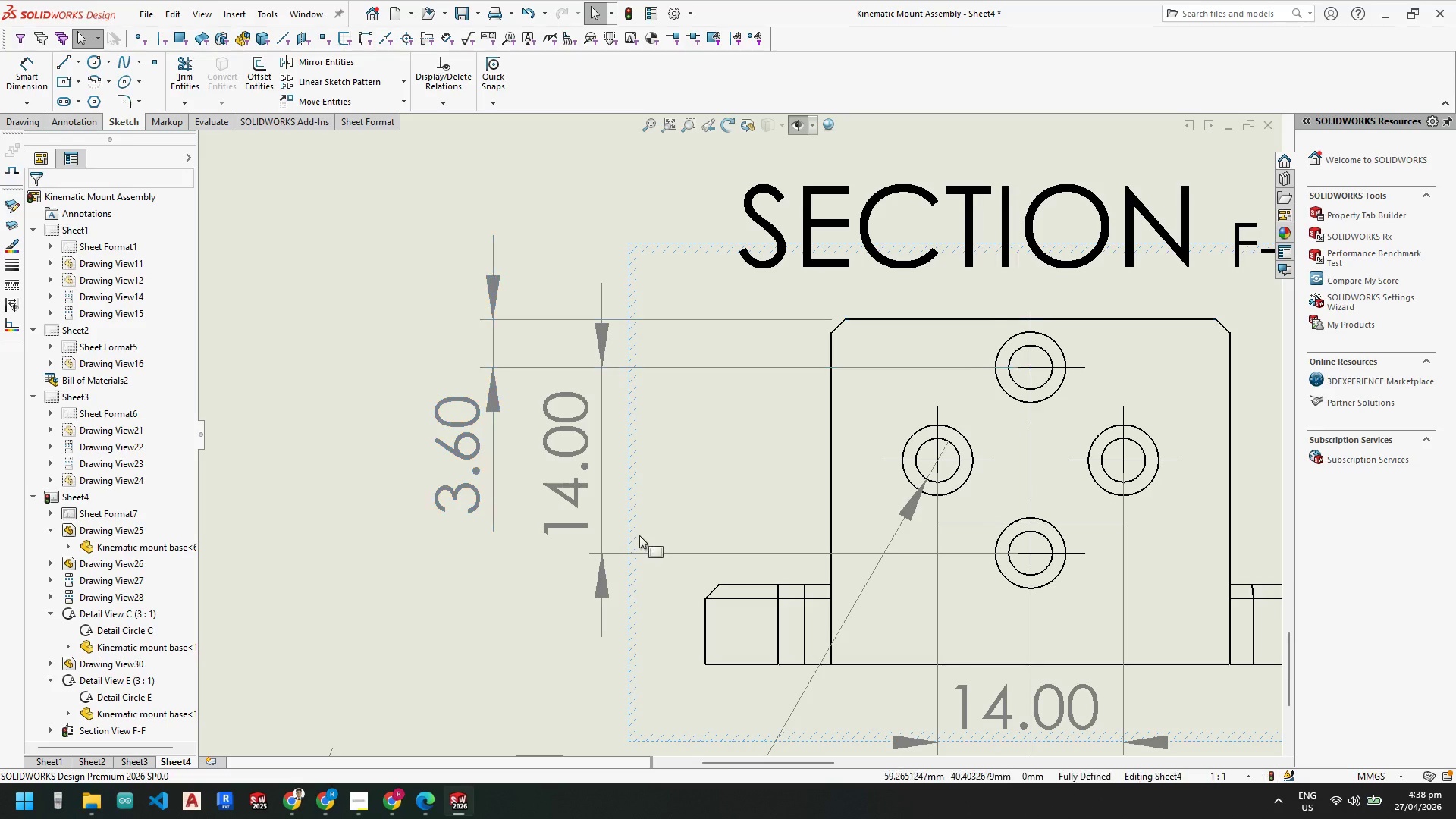 
scroll: coordinate [761, 632], scroll_direction: up, amount: 8.0
 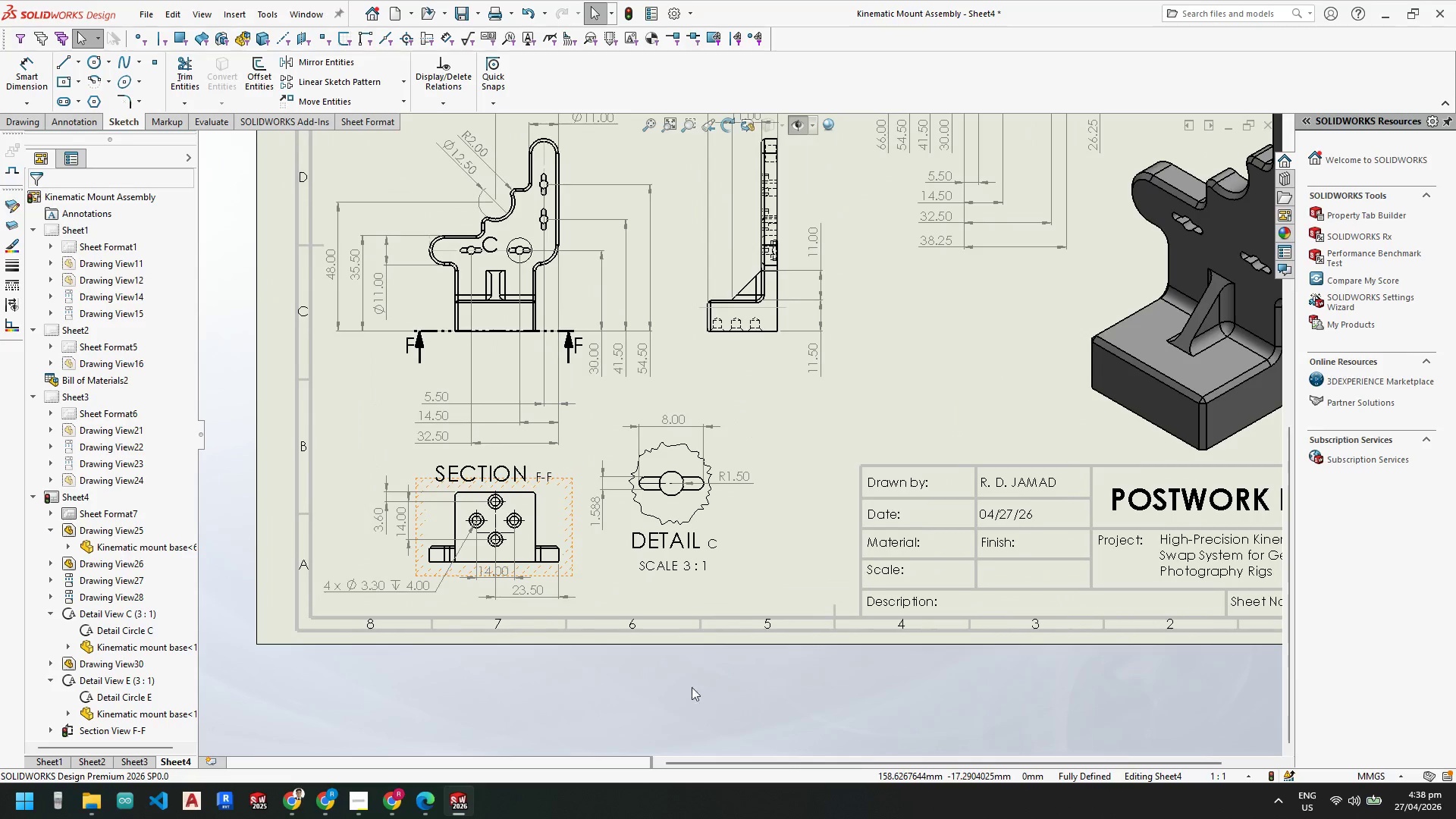 
scroll: coordinate [878, 344], scroll_direction: down, amount: 14.0
 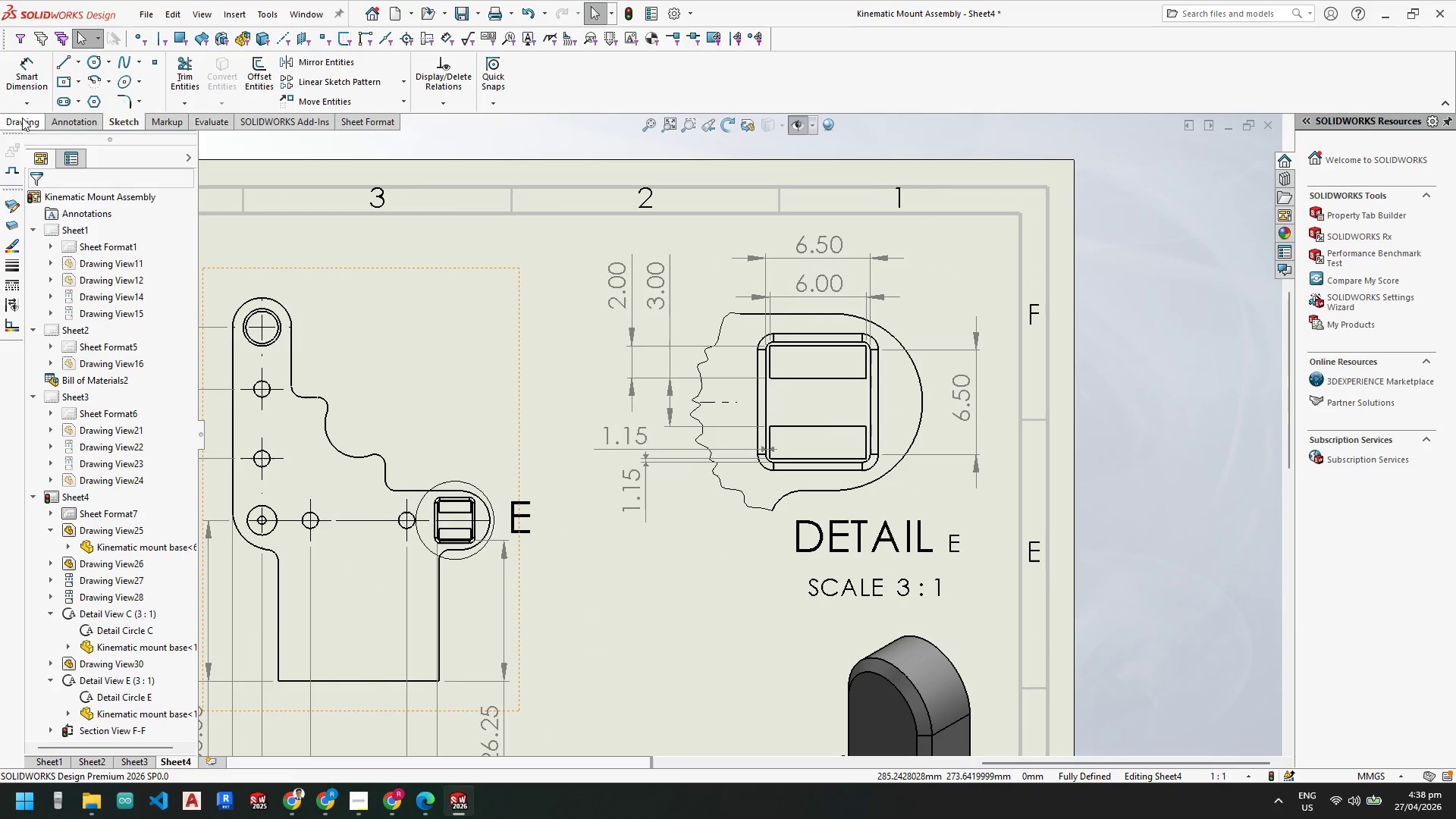 
left_click([18, 119])
 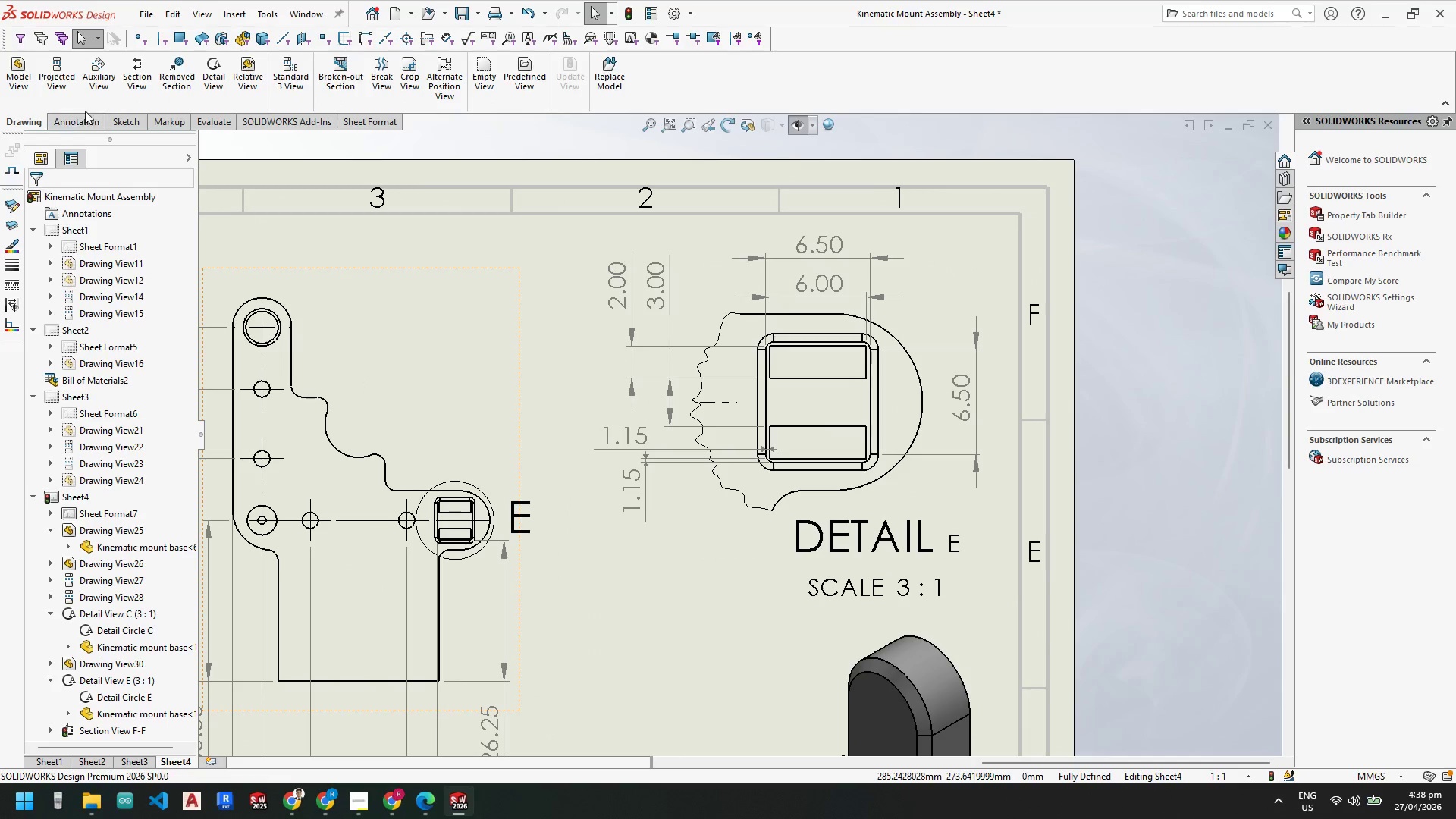 
mouse_move([84, 81])
 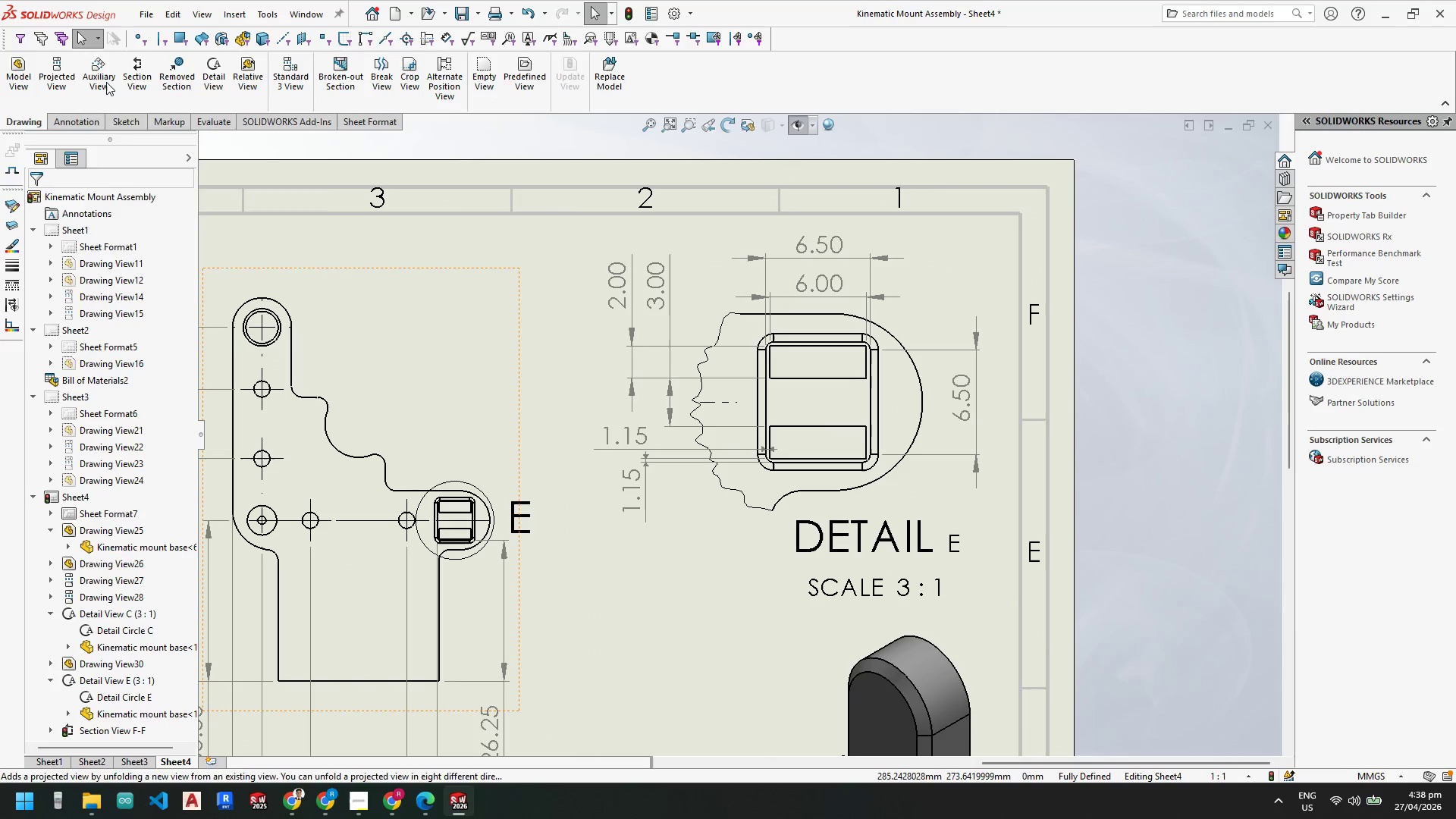 
mouse_move([119, 83])
 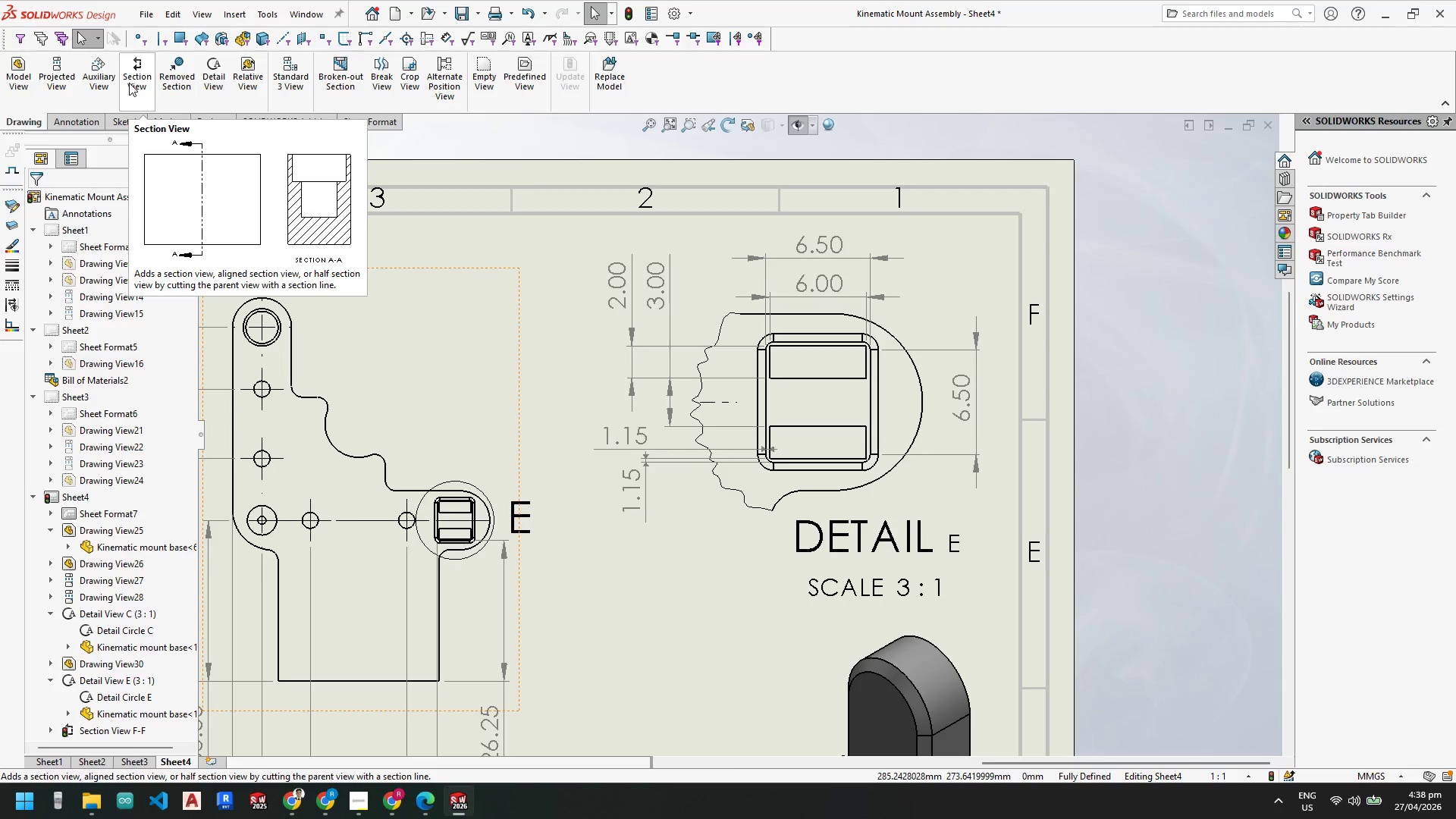 
left_click([130, 83])
 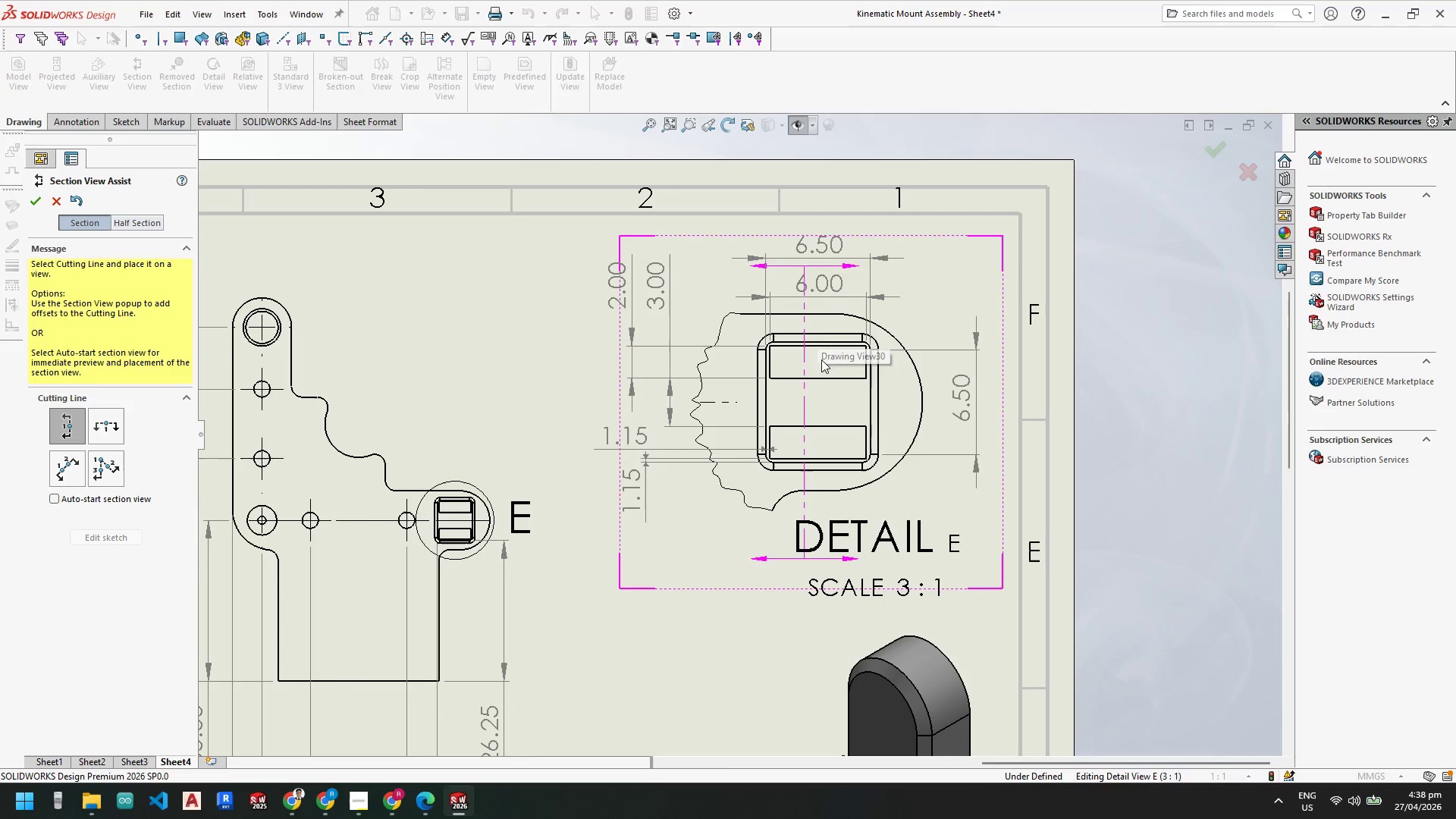 
left_click([817, 375])
 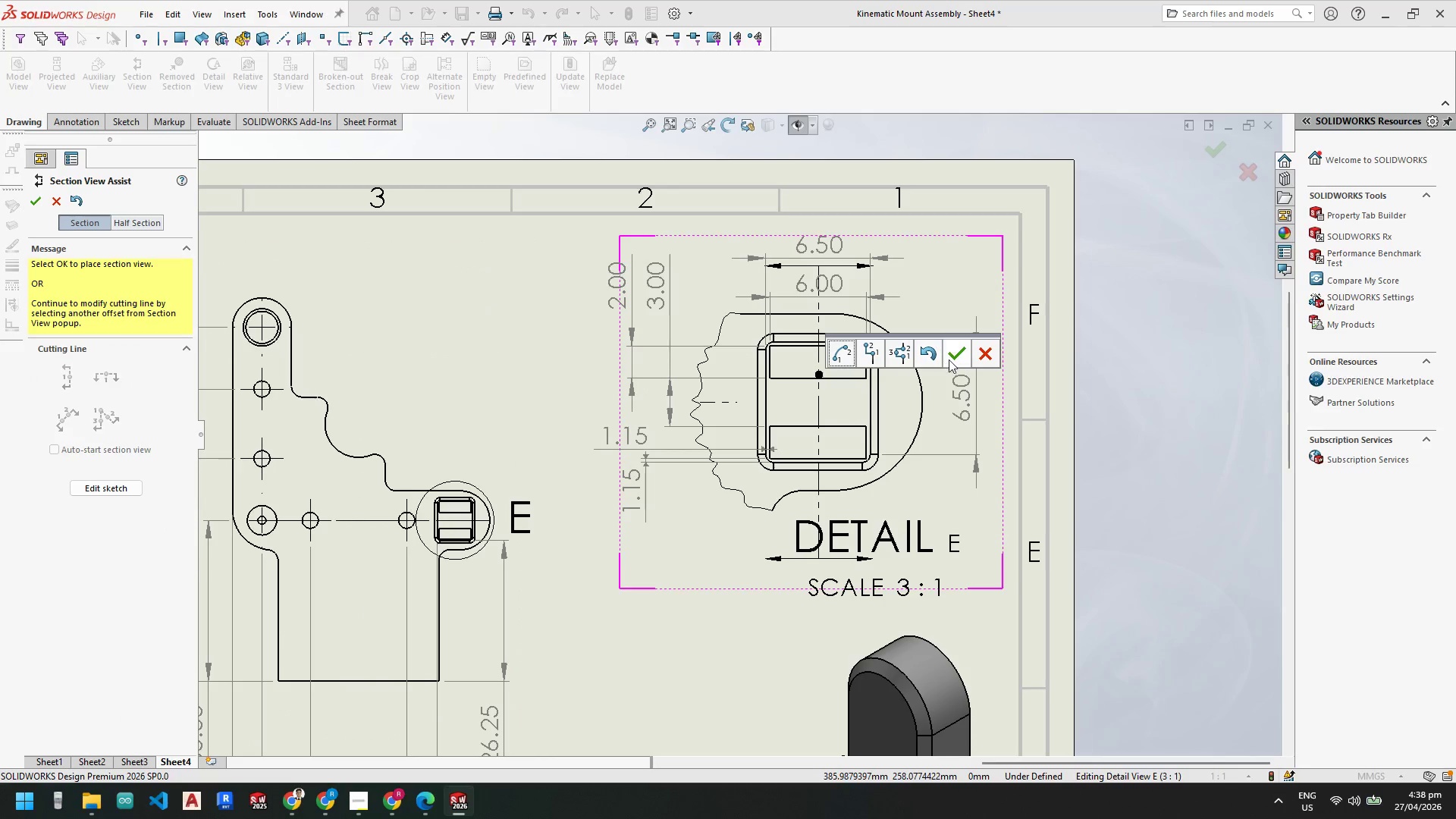 
left_click([960, 358])
 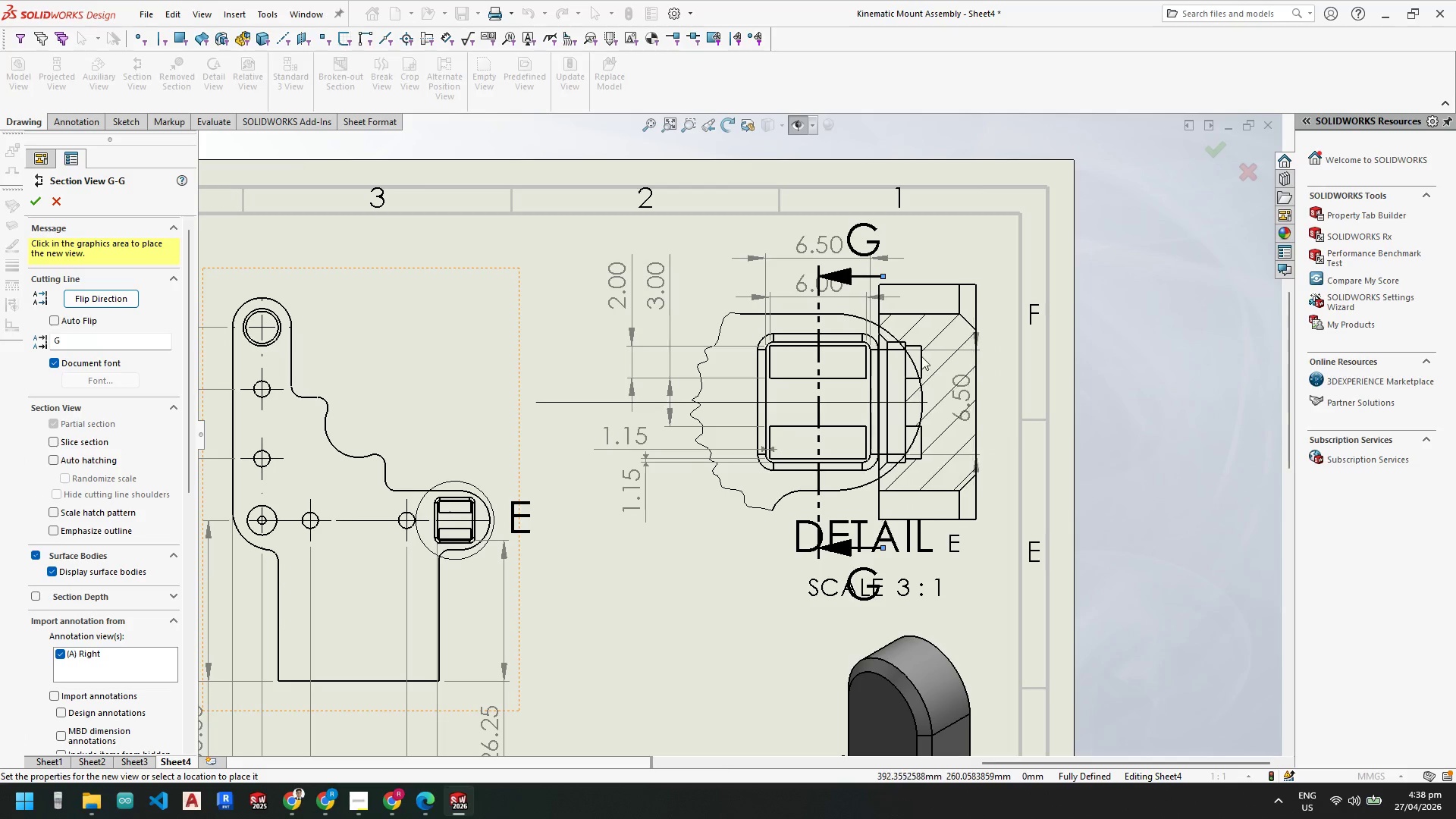 
scroll: coordinate [514, 488], scroll_direction: up, amount: 4.0
 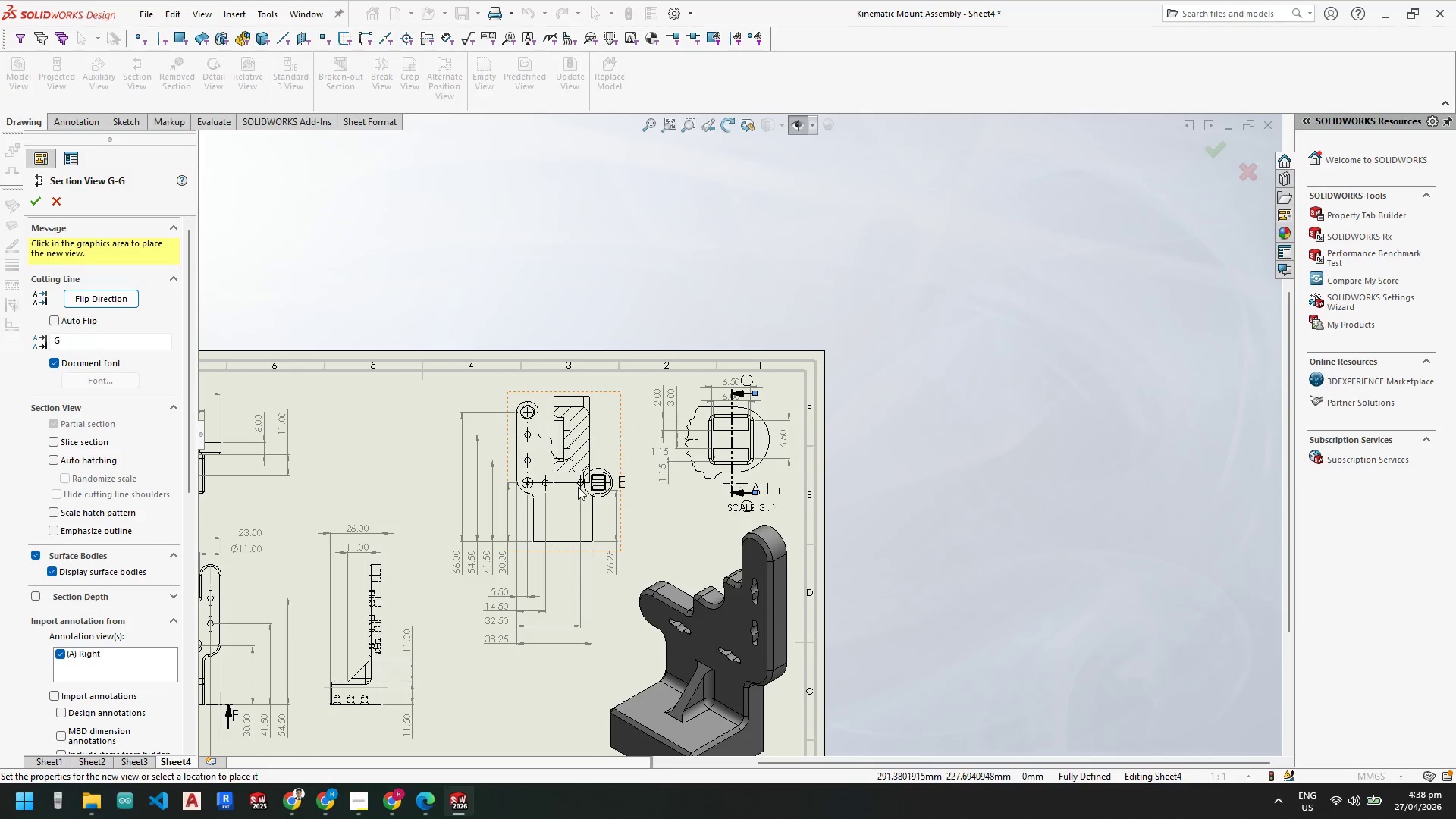 
scroll: coordinate [659, 451], scroll_direction: down, amount: 7.0
 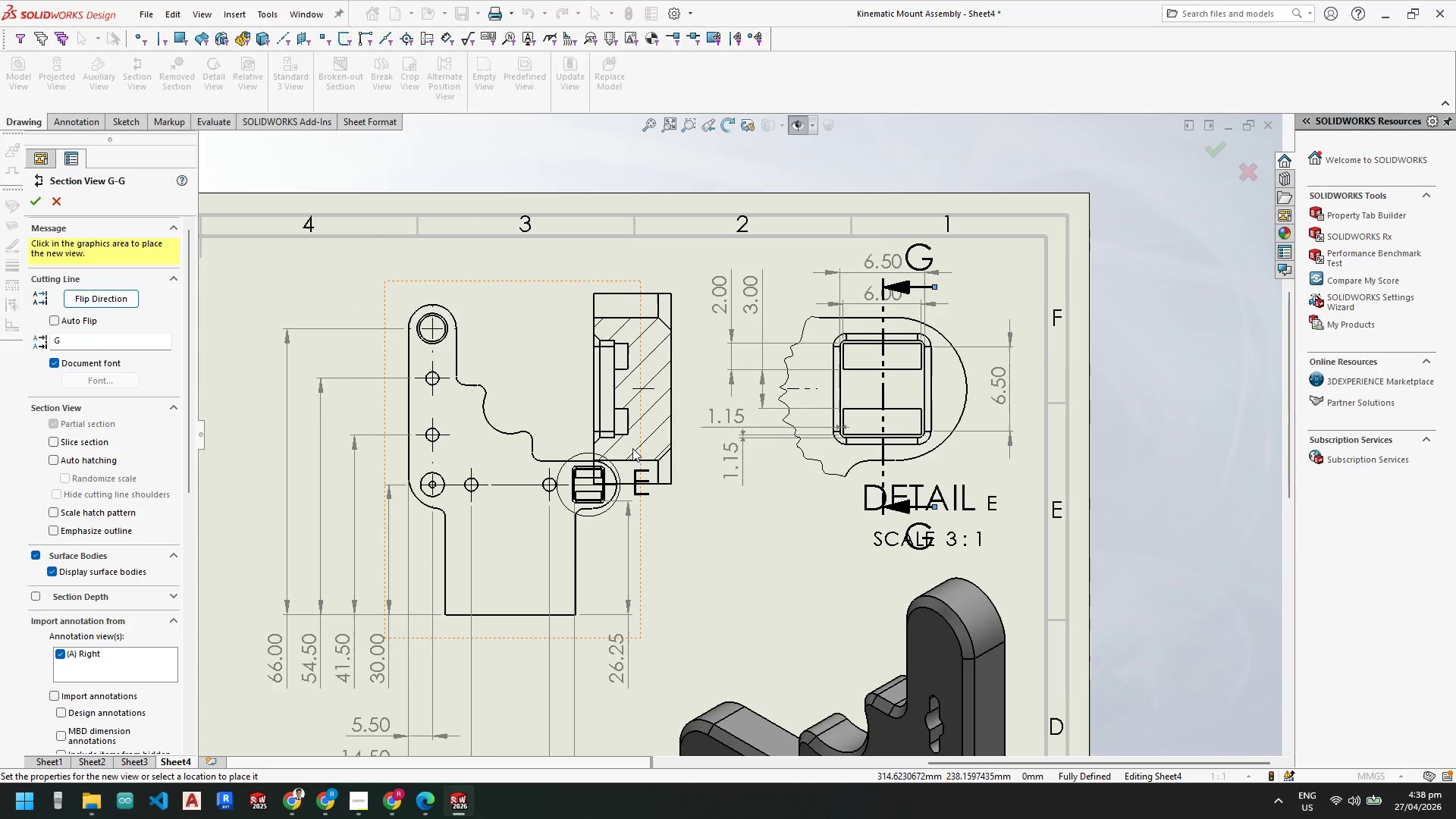 
left_click([632, 448])
 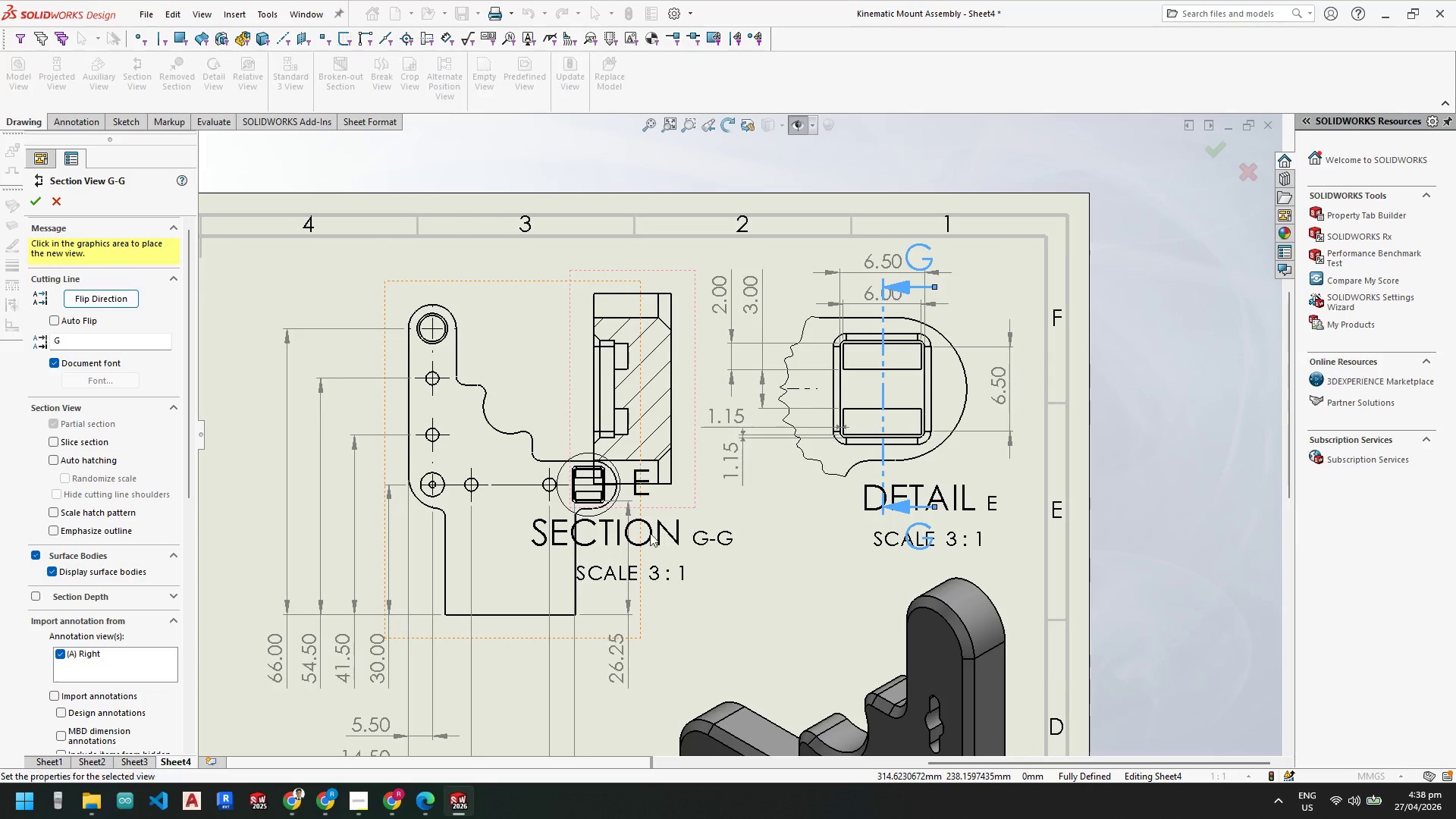 
scroll: coordinate [623, 515], scroll_direction: up, amount: 1.0
 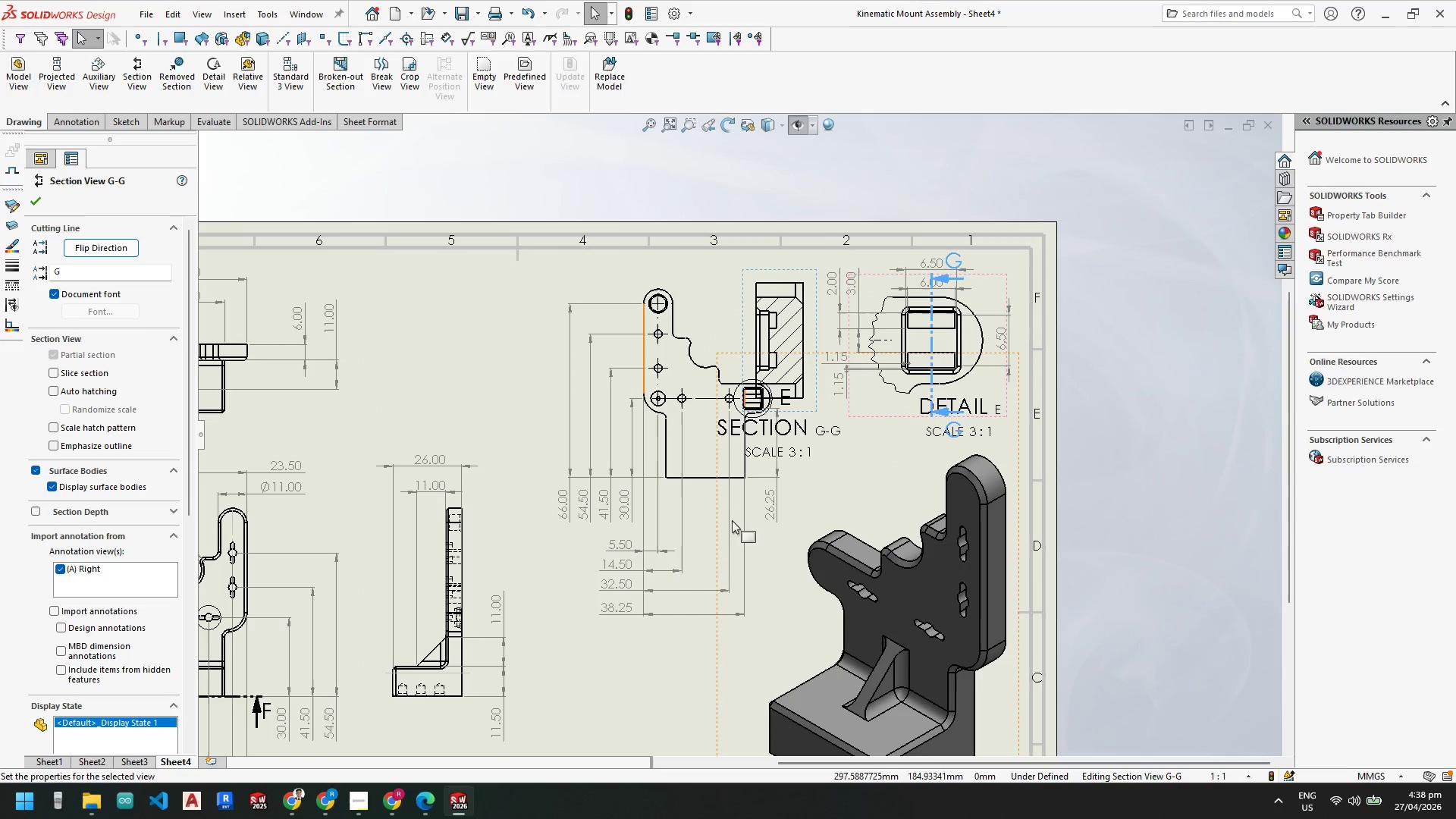 
key(Escape)
 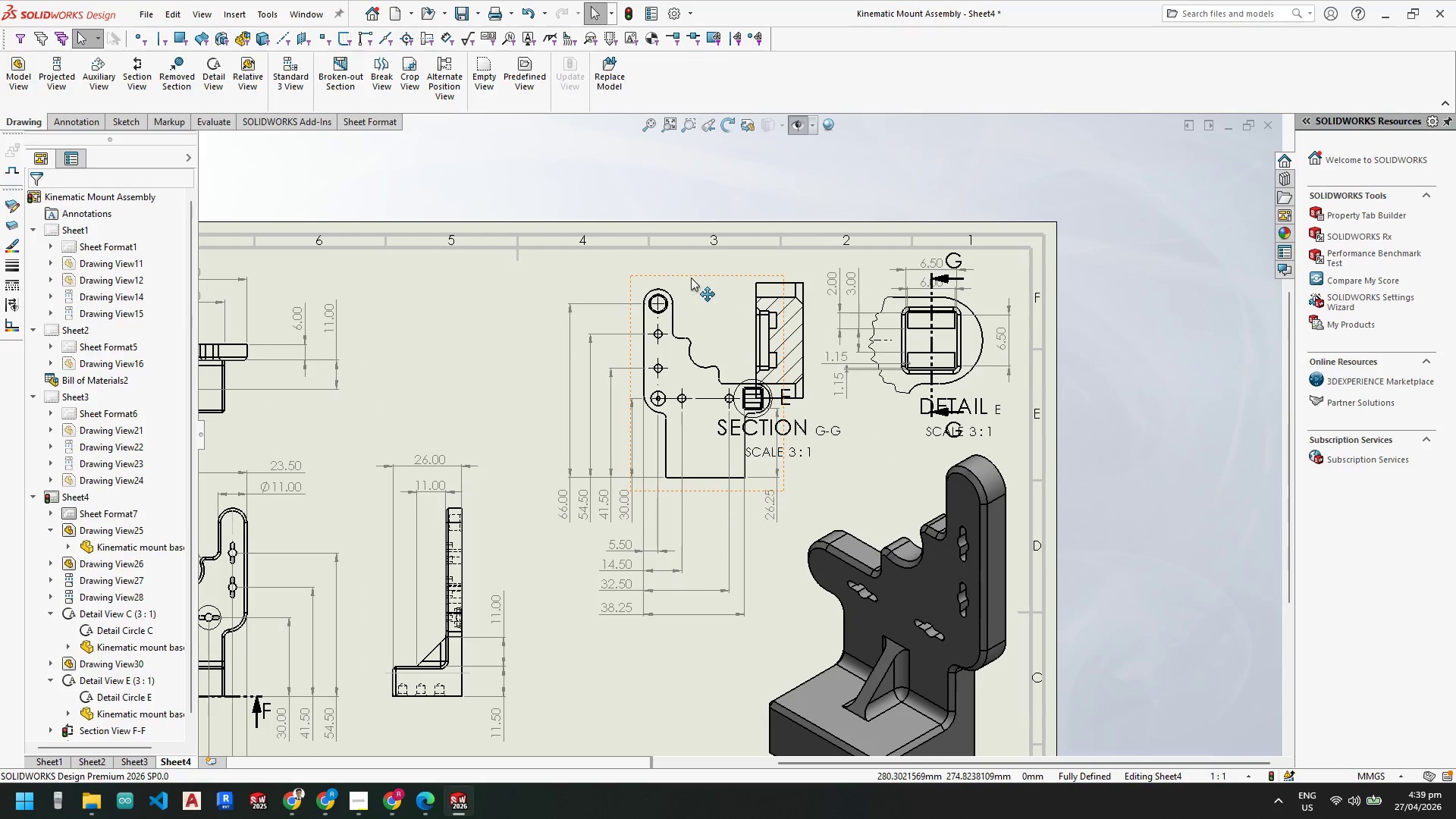 
left_click_drag(start_coordinate=[692, 275], to_coordinate=[624, 271])
 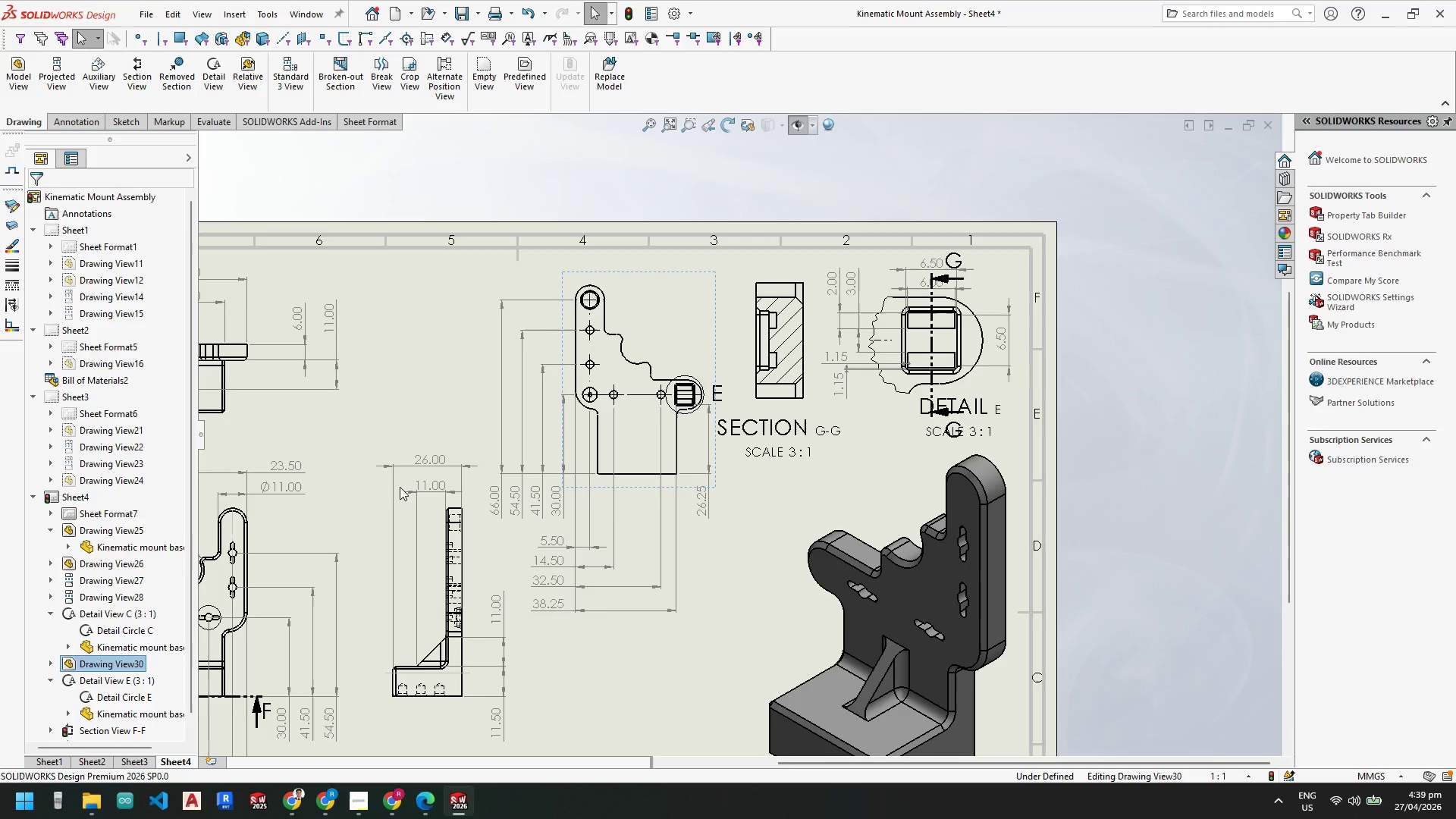 
key(Escape)
 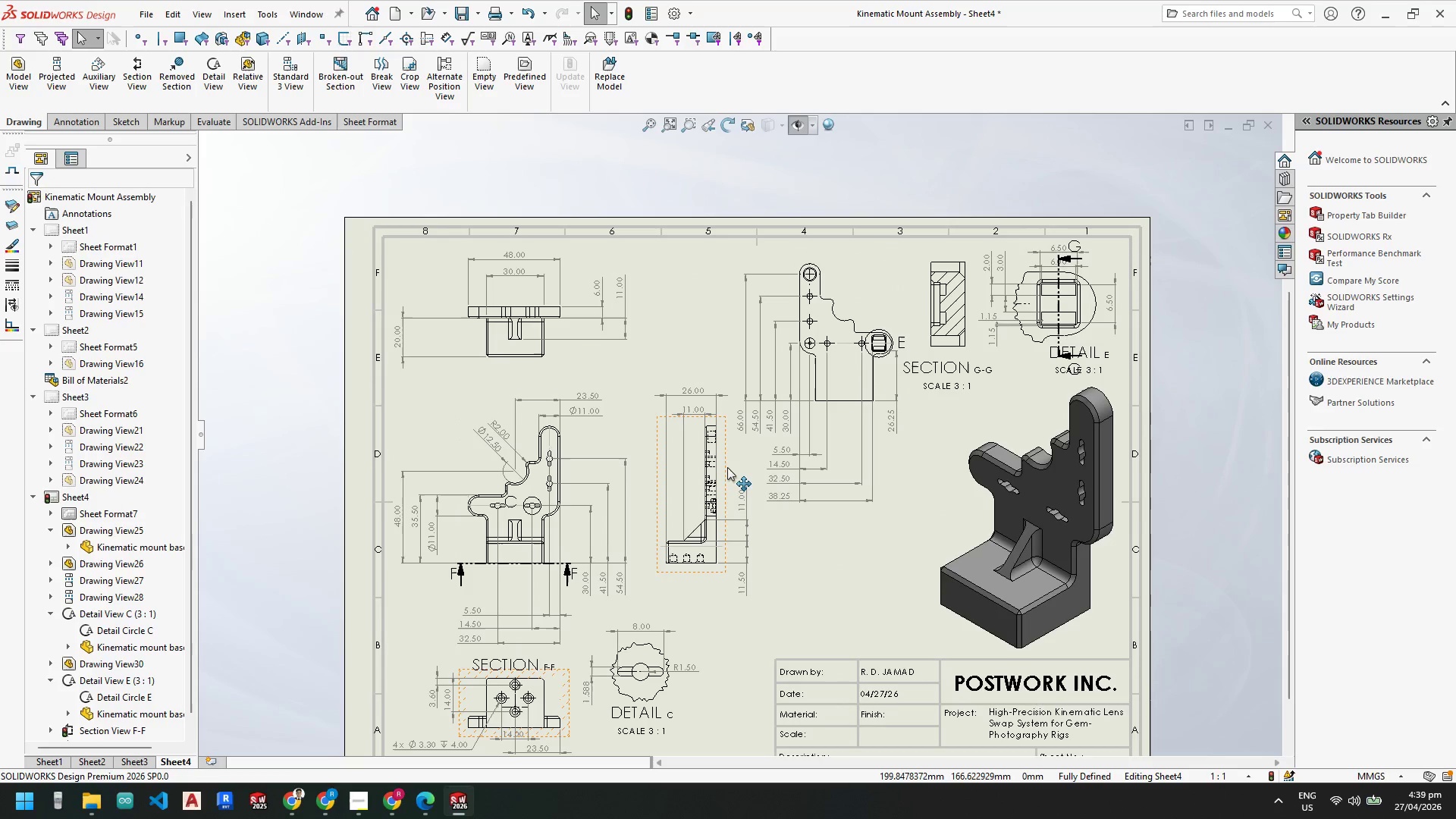 
scroll: coordinate [543, 513], scroll_direction: down, amount: 2.0
 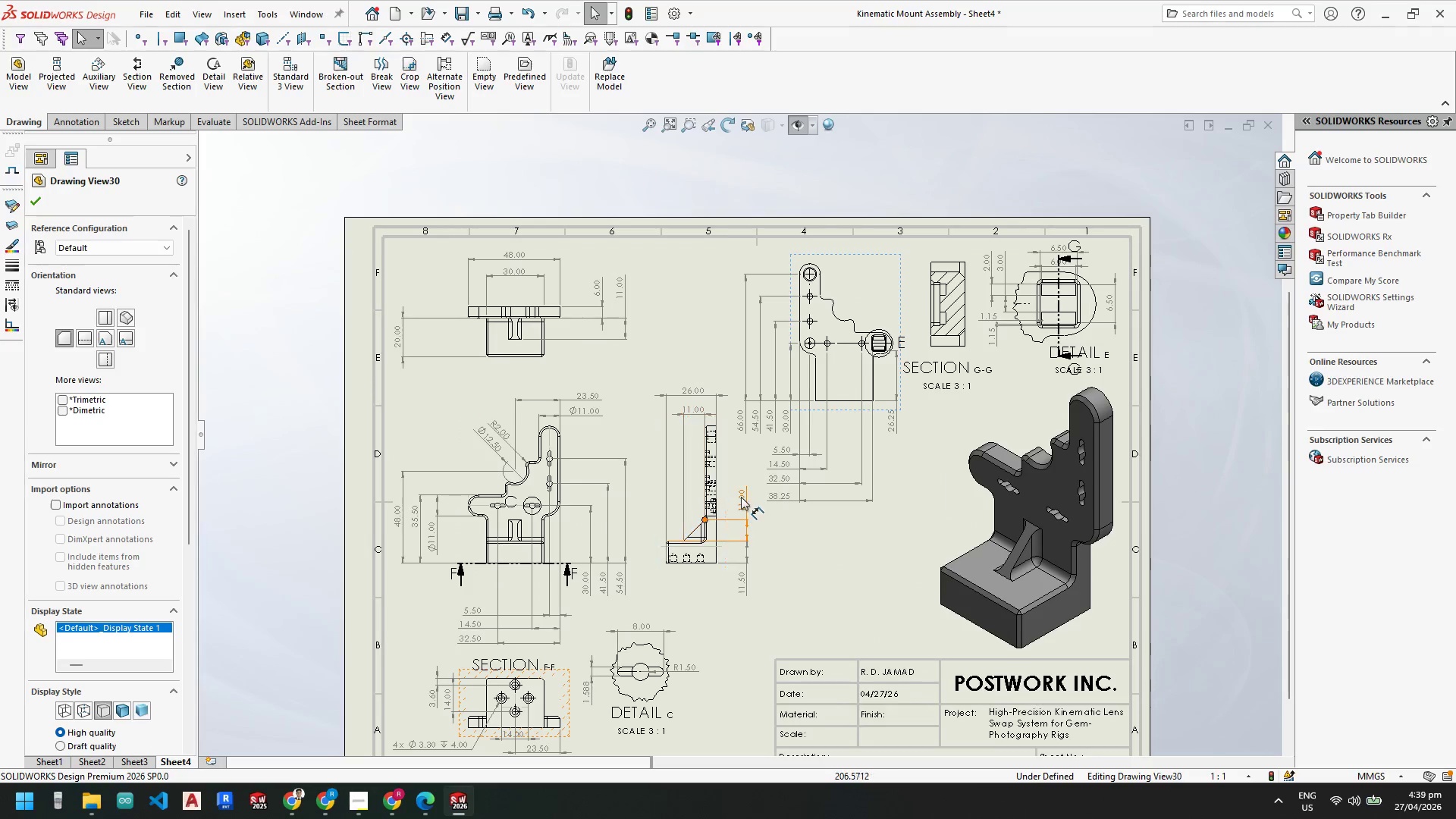 
left_click_drag(start_coordinate=[726, 467], to_coordinate=[713, 466])
 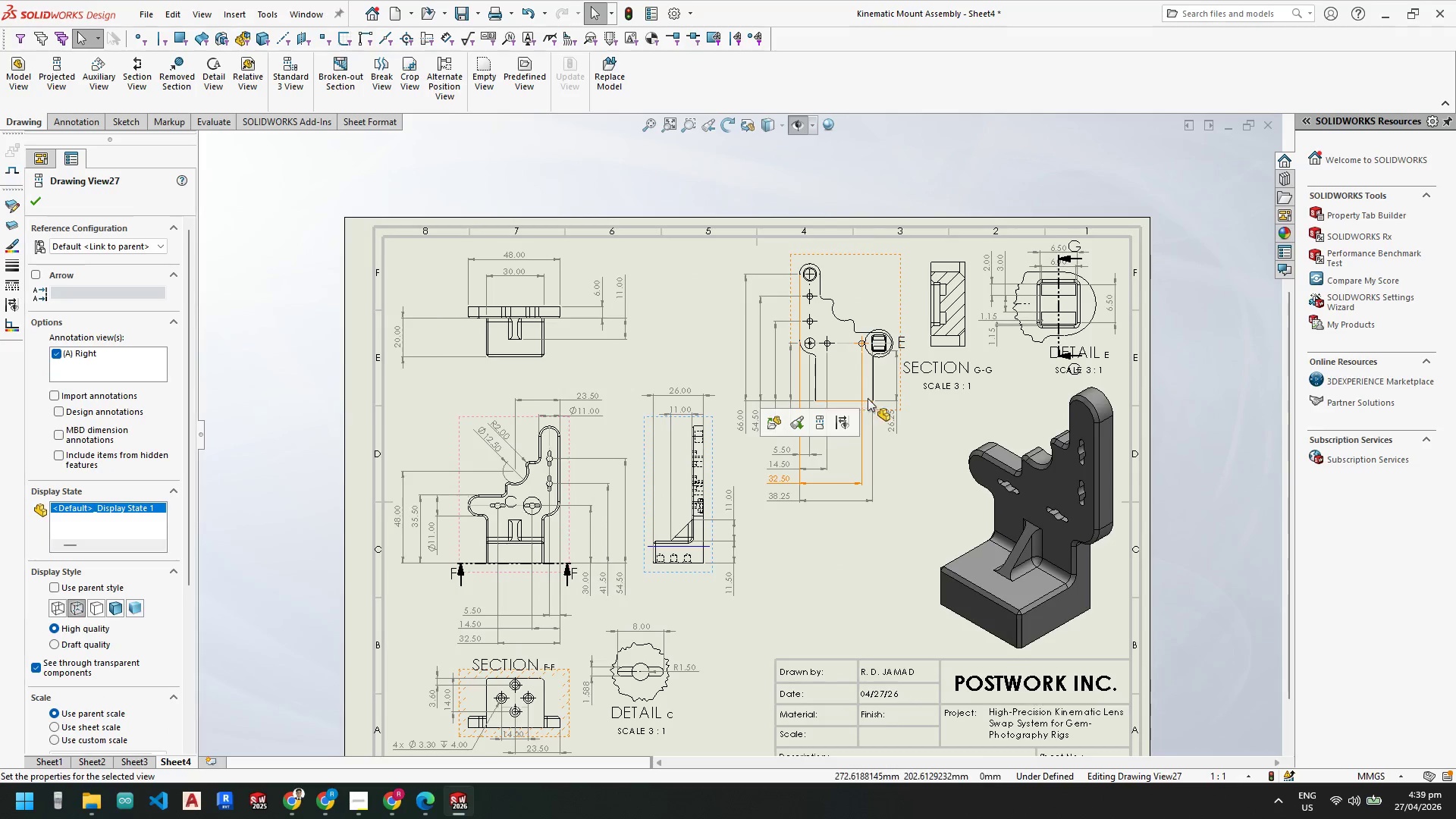 
key(Escape)
 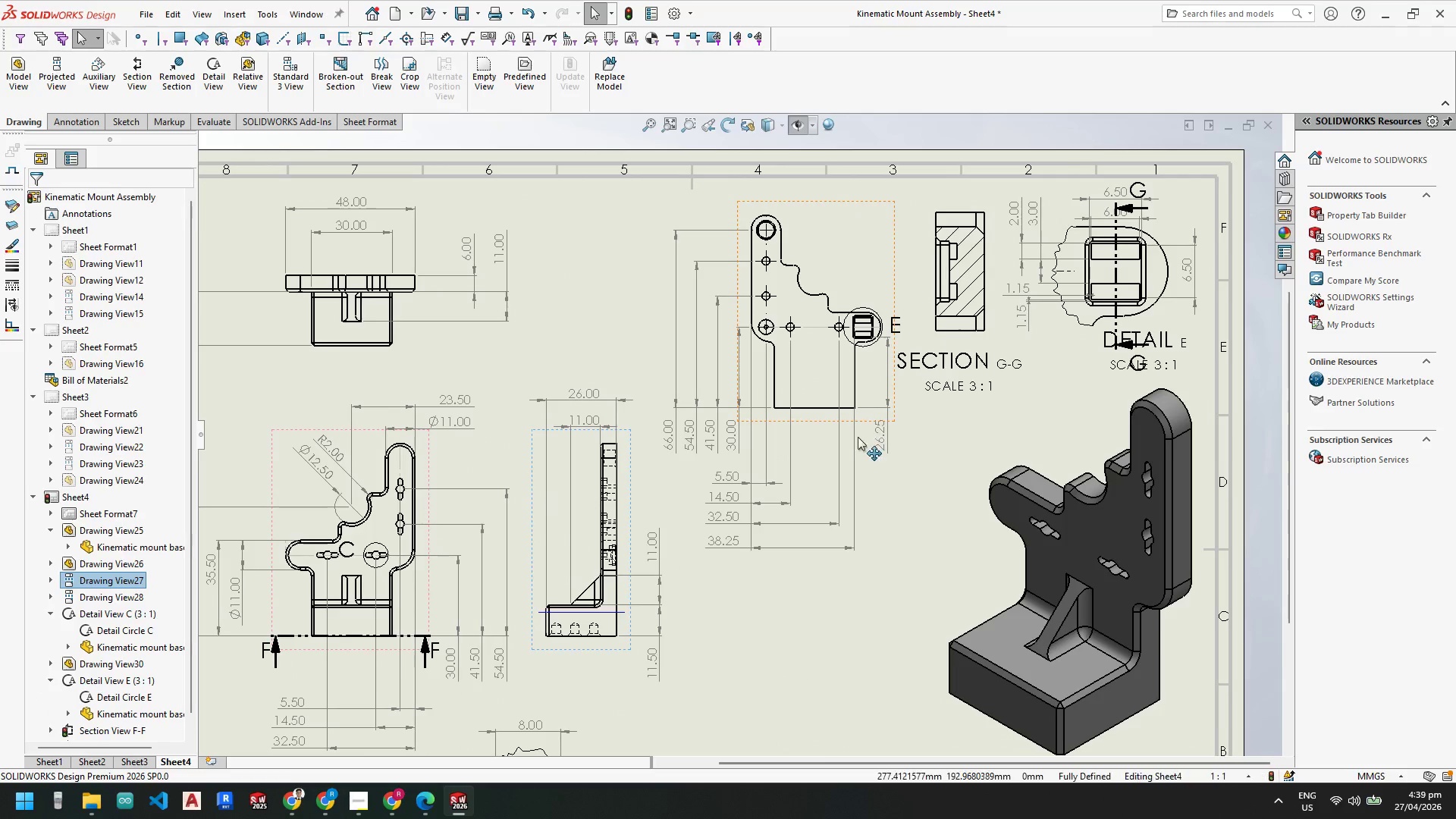 
scroll: coordinate [864, 399], scroll_direction: down, amount: 3.0
 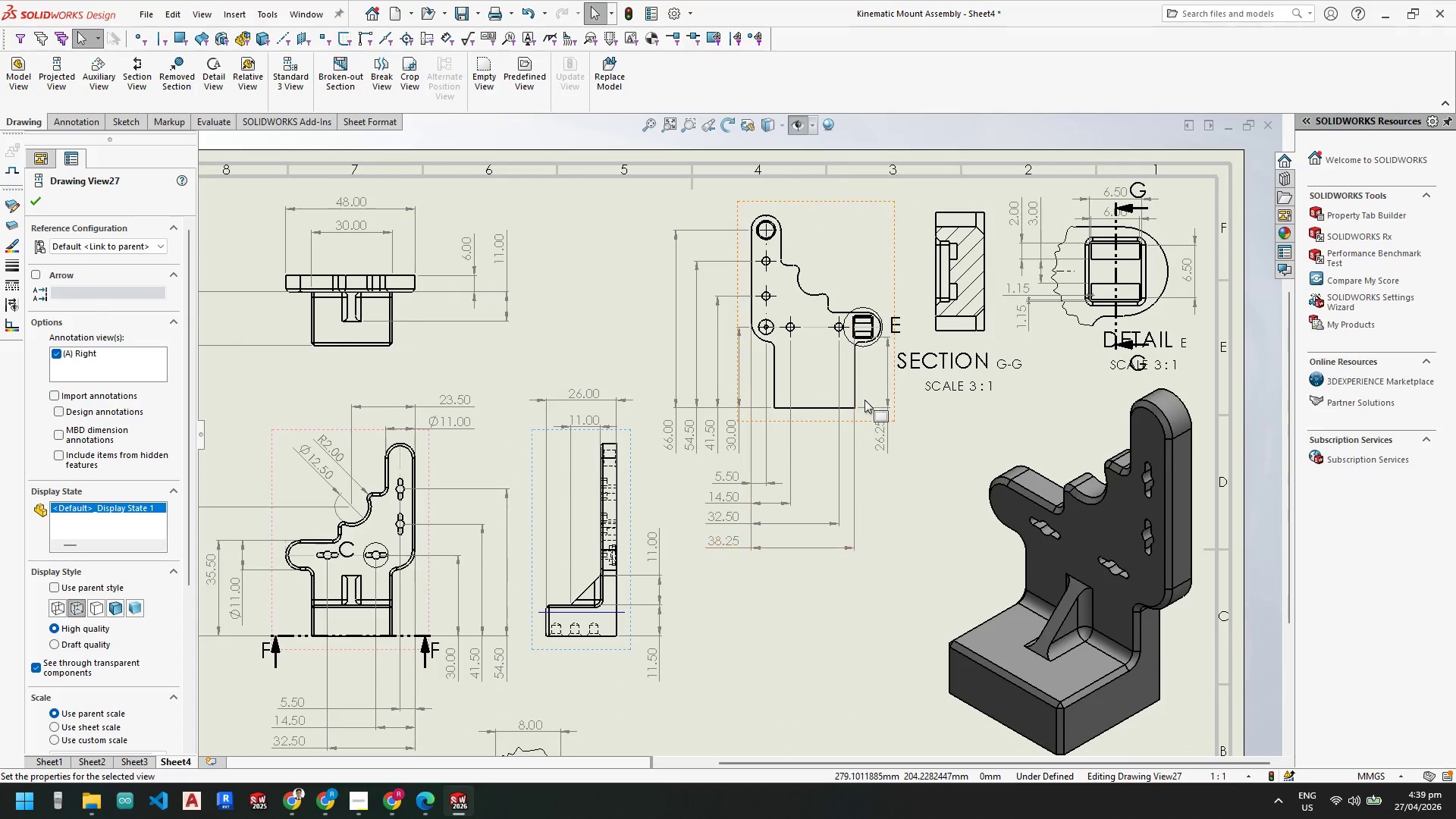 
key(Escape)
 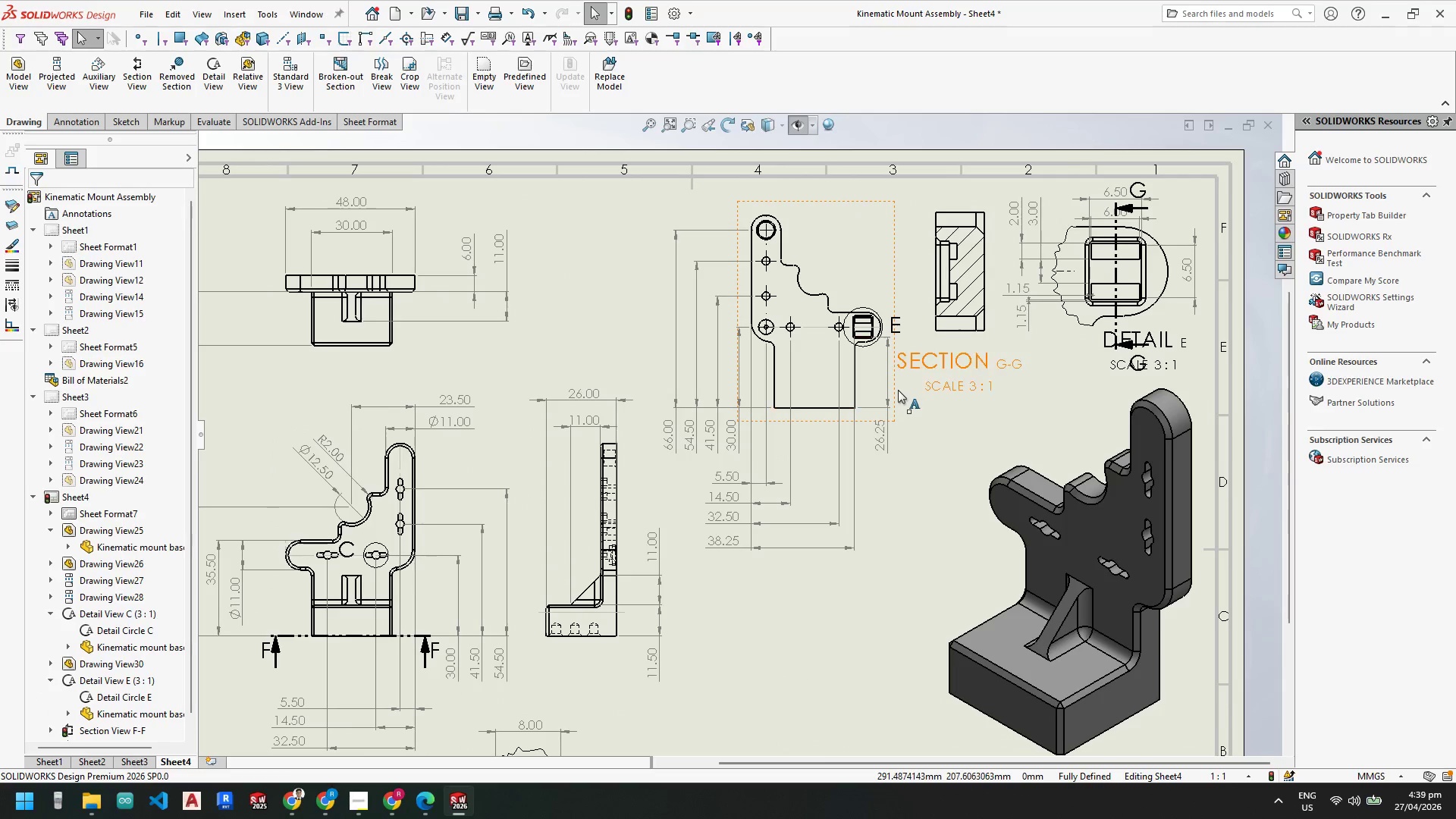 
left_click_drag(start_coordinate=[898, 389], to_coordinate=[911, 386])
 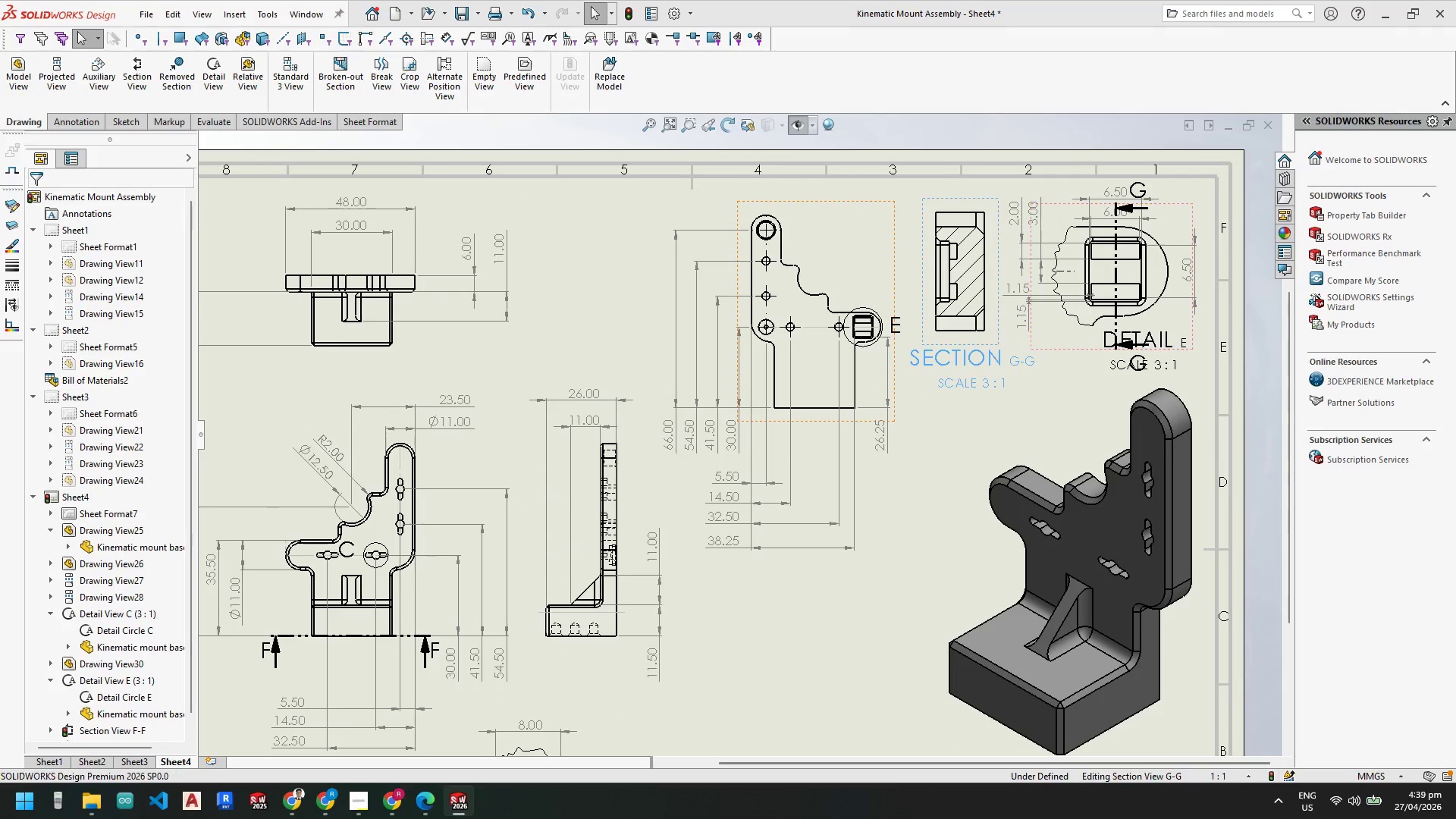 
key(Escape)
 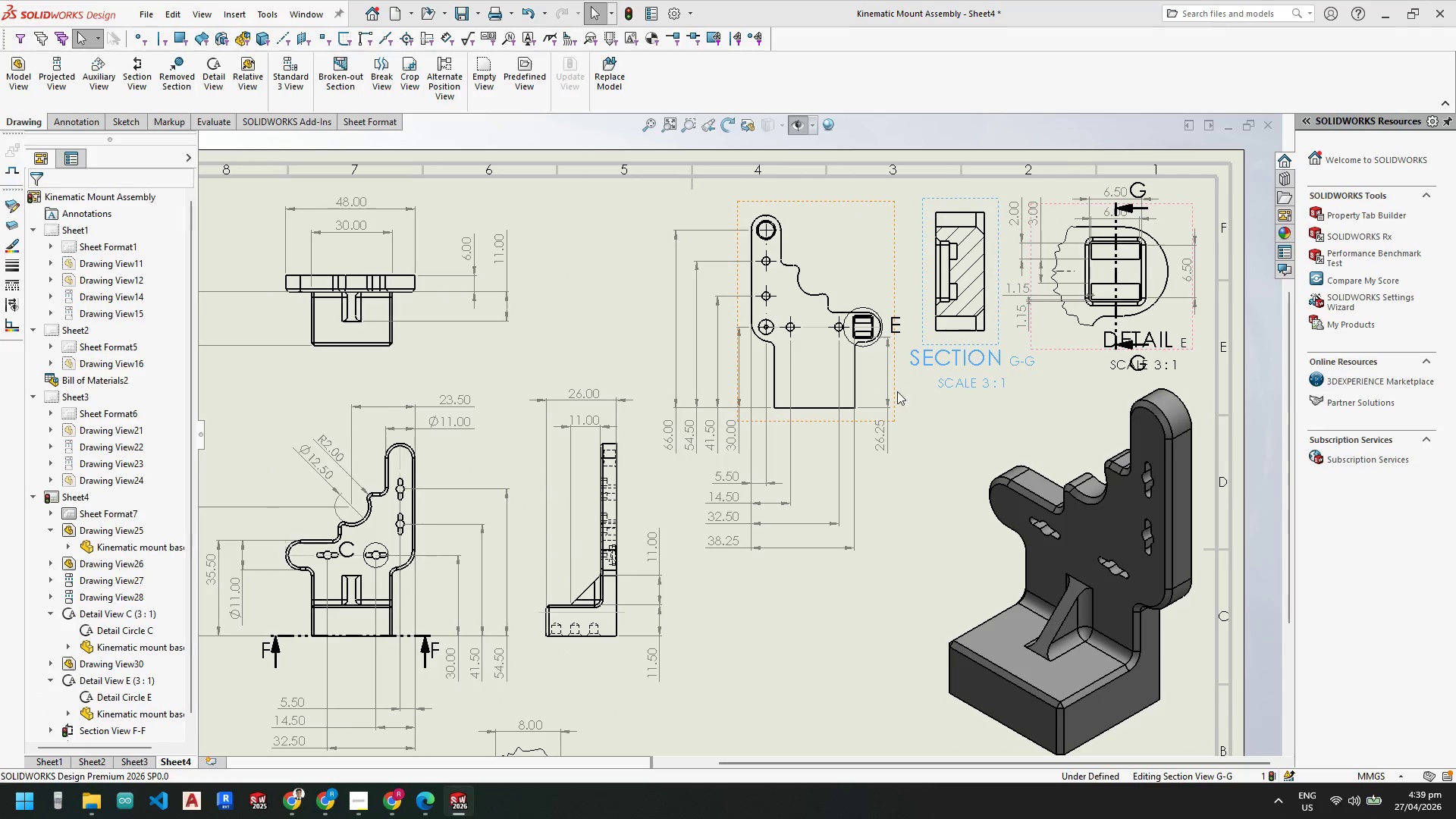 
key(Escape)
 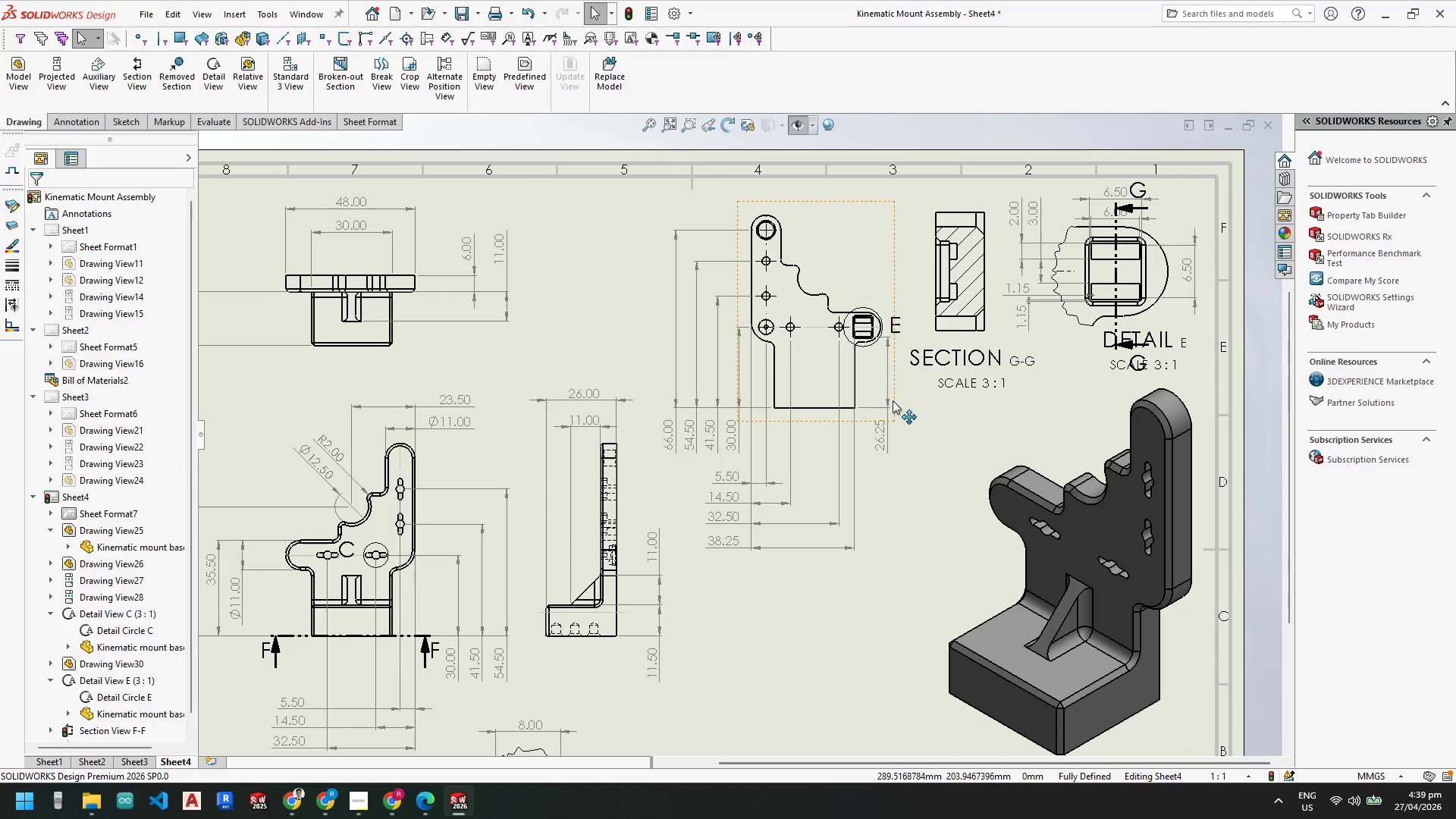 
left_click_drag(start_coordinate=[893, 400], to_coordinate=[913, 600])
 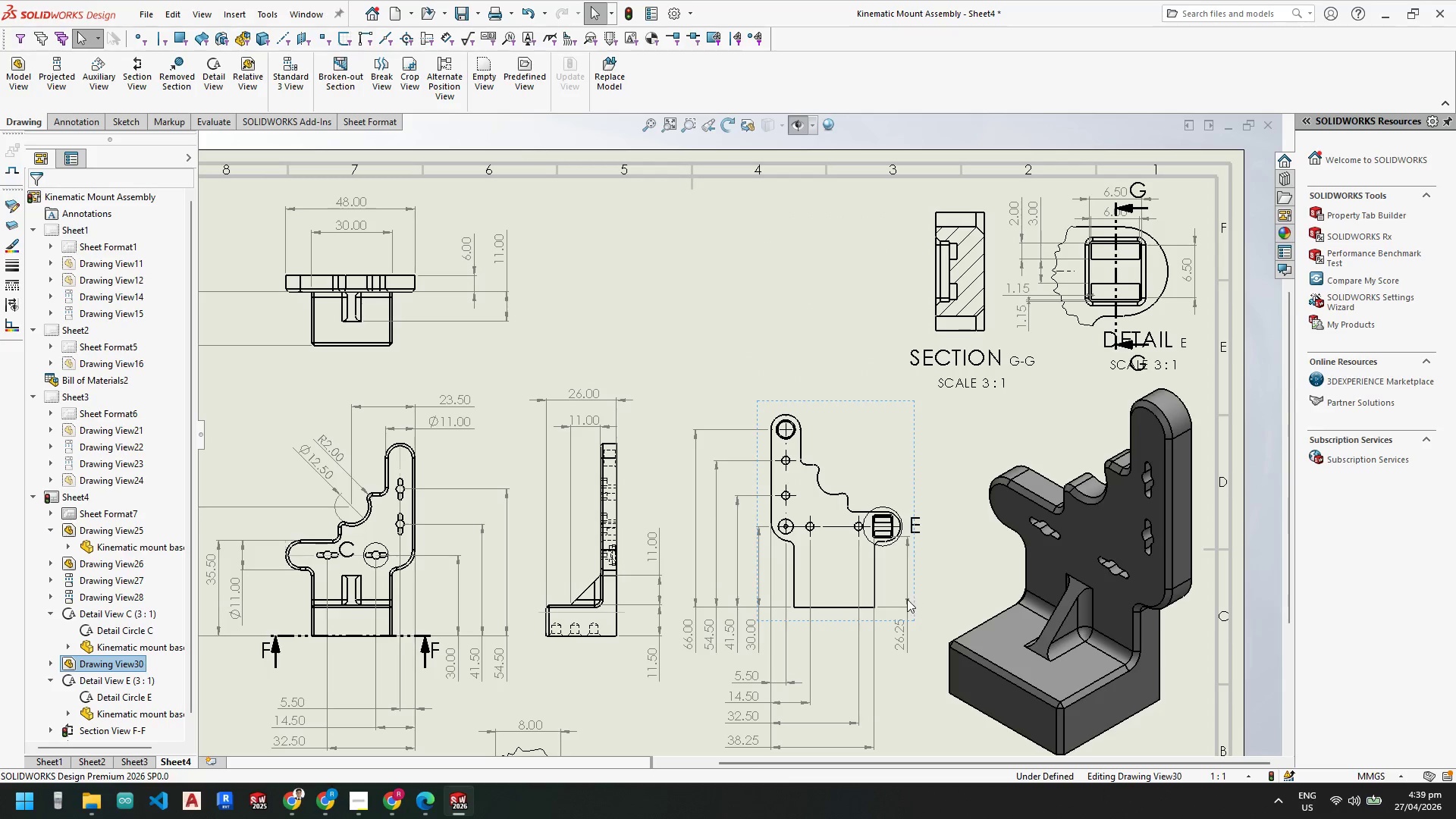 
scroll: coordinate [877, 560], scroll_direction: none, amount: 0.0
 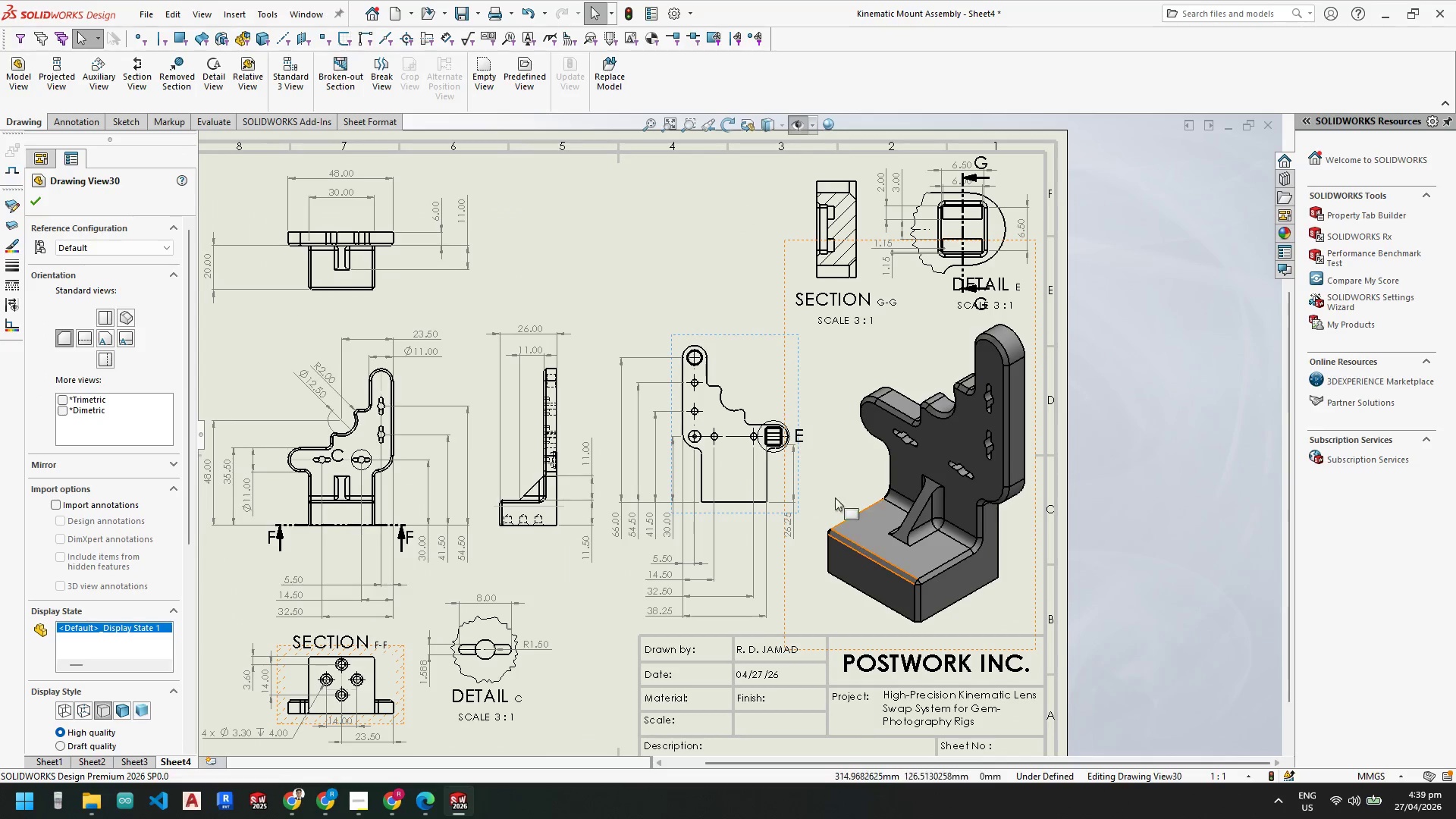 
key(Escape)
 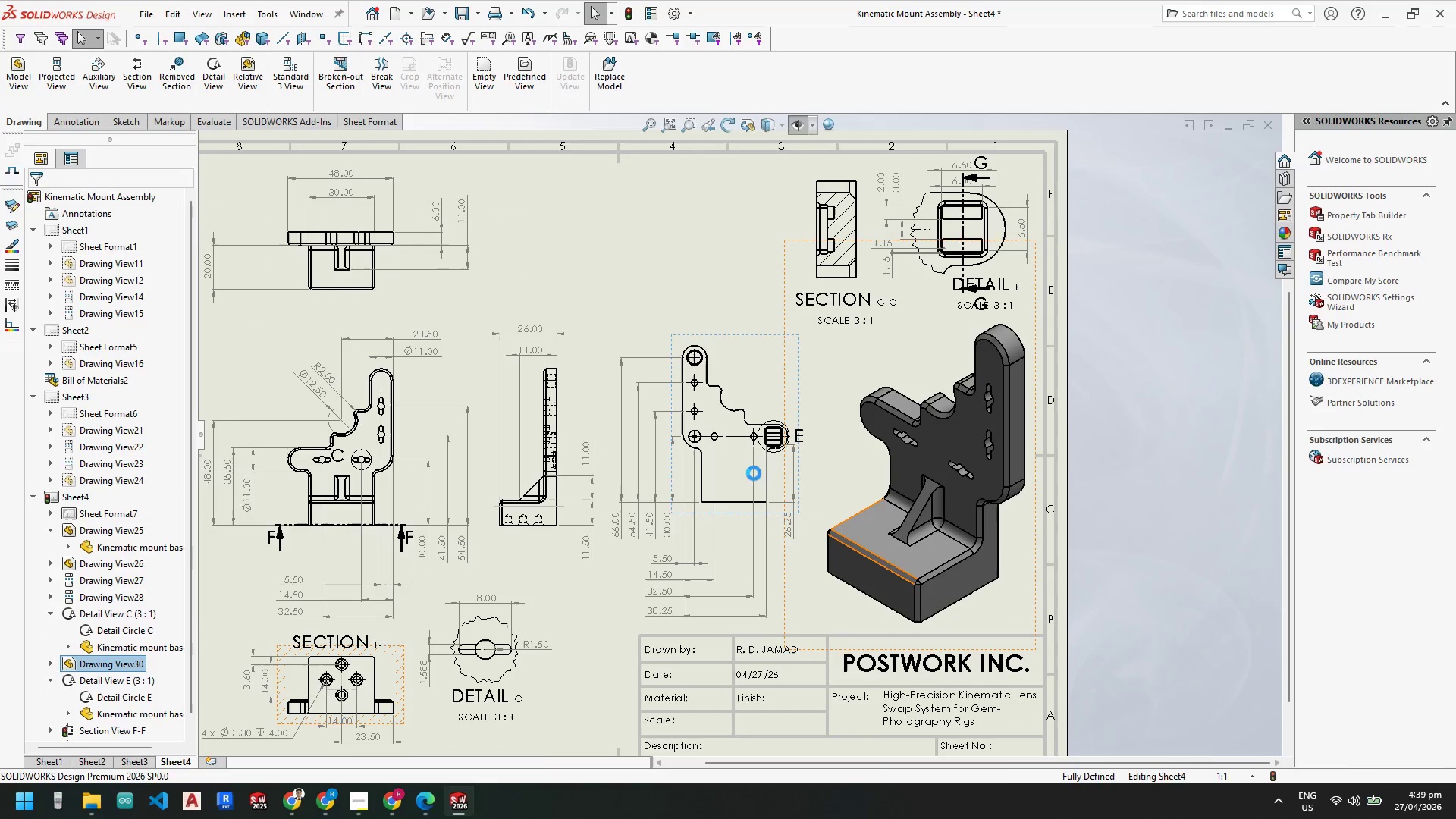 
key(Escape)
 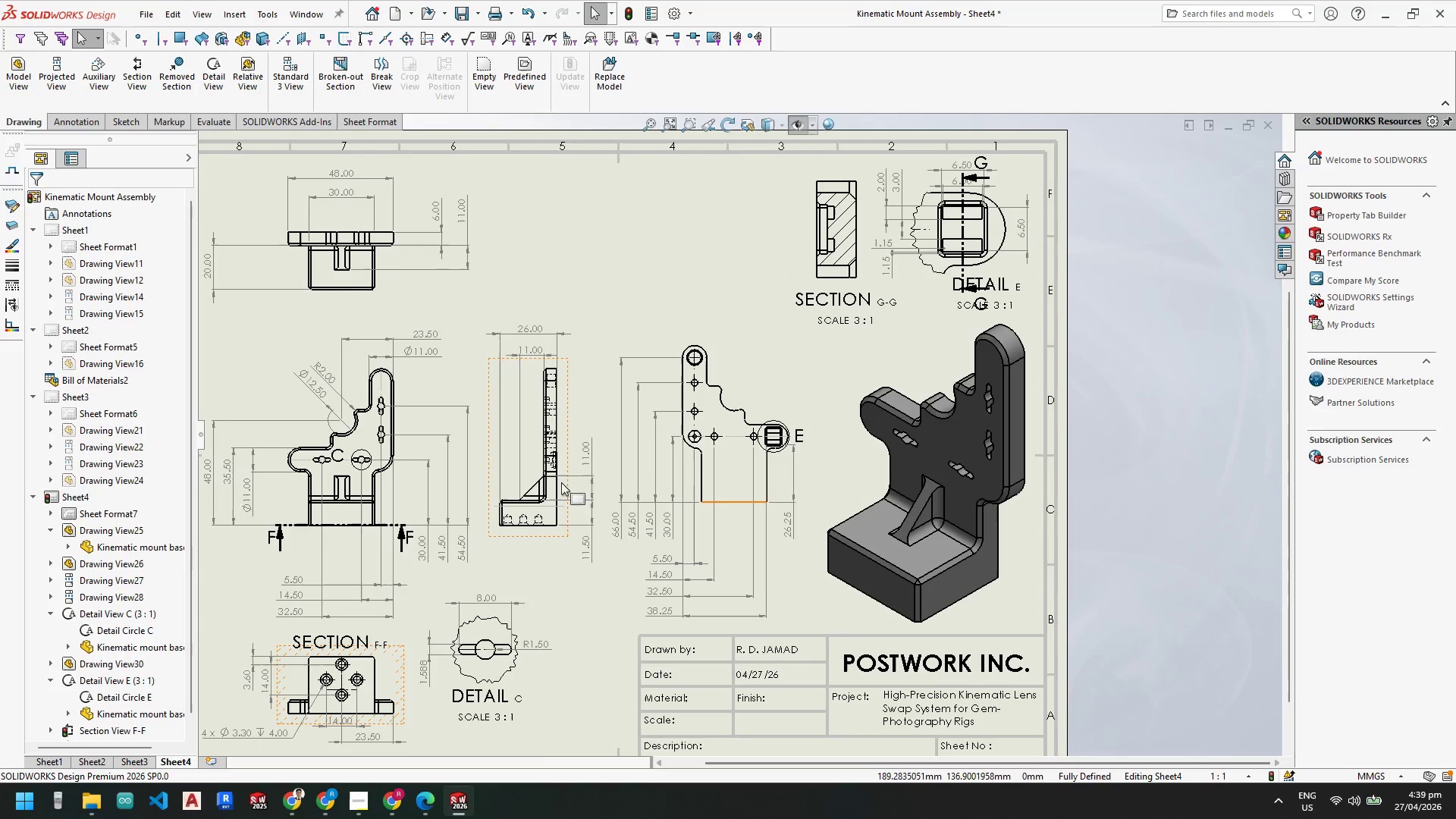 
key(Escape)
 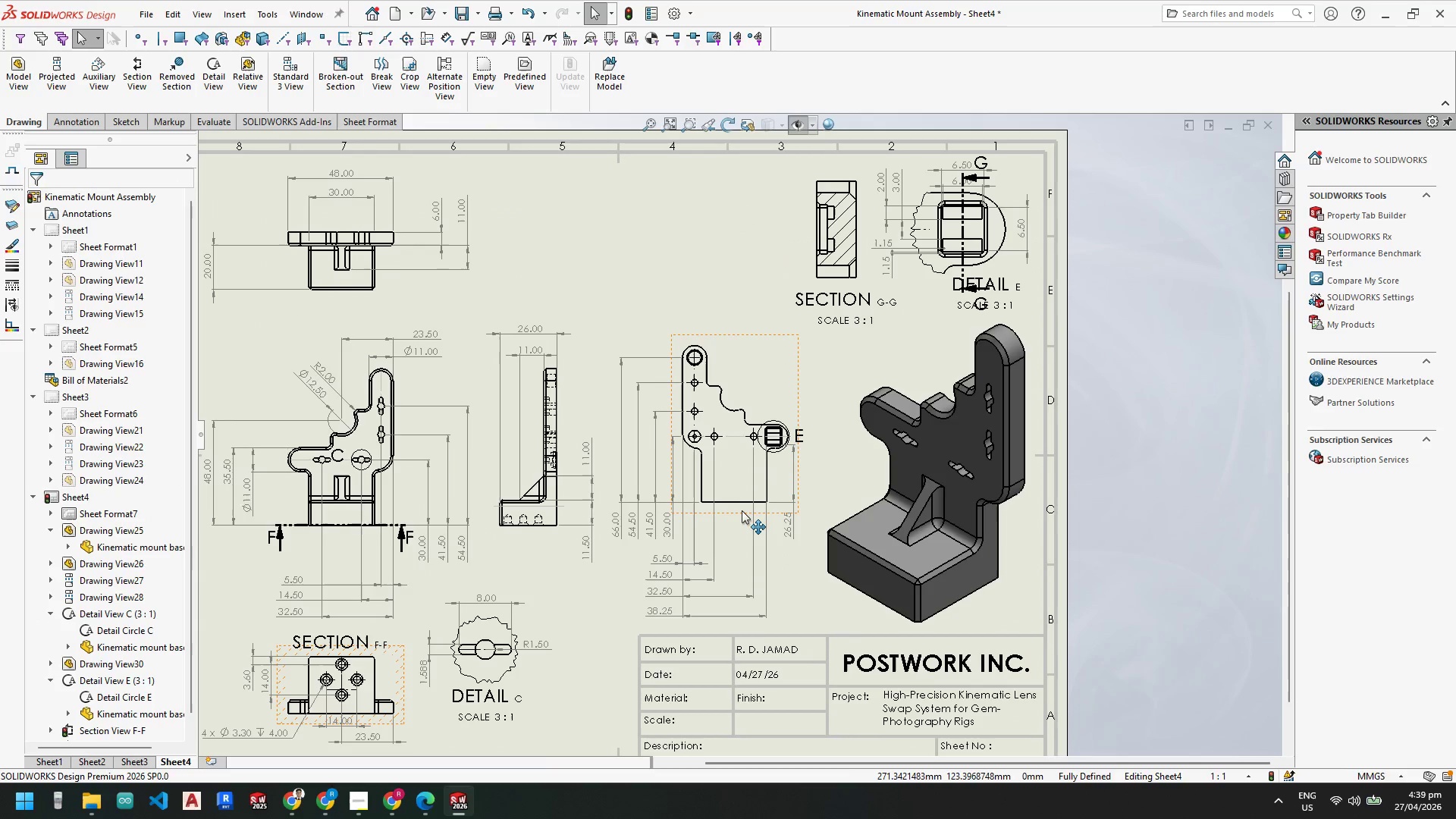 
left_click_drag(start_coordinate=[742, 513], to_coordinate=[740, 529])
 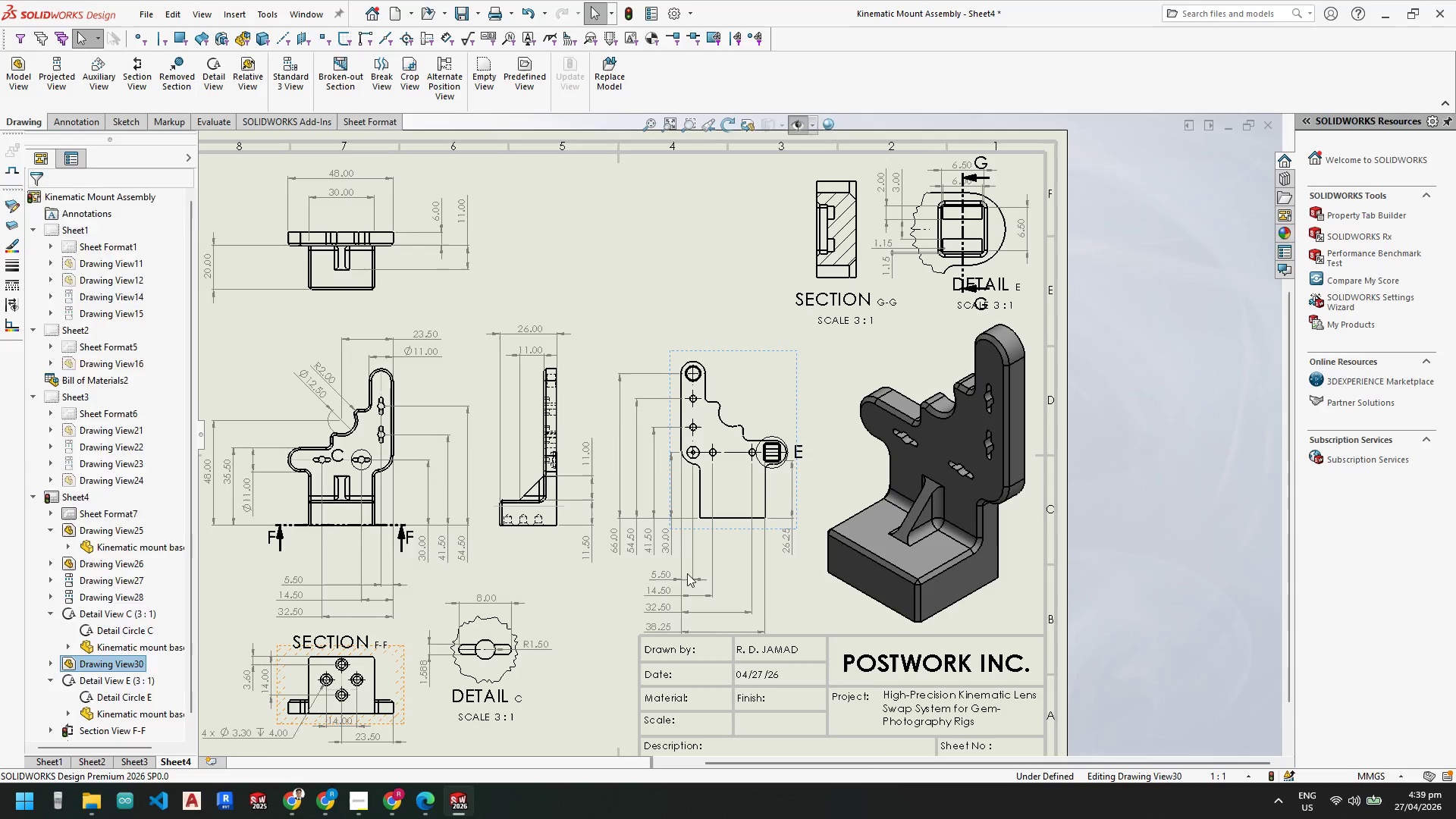 
scroll: coordinate [748, 573], scroll_direction: down, amount: 5.0
 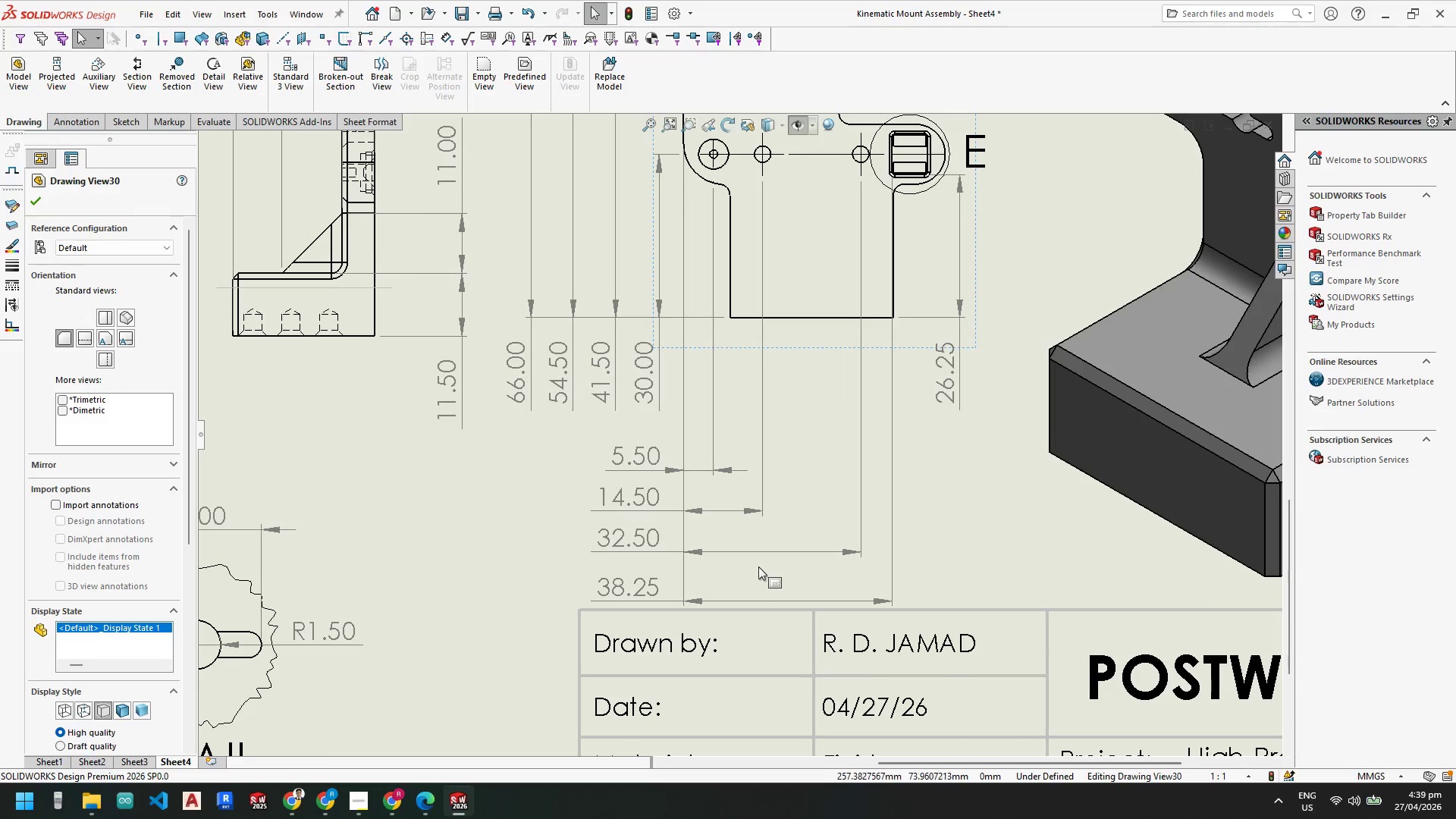 
key(Escape)
 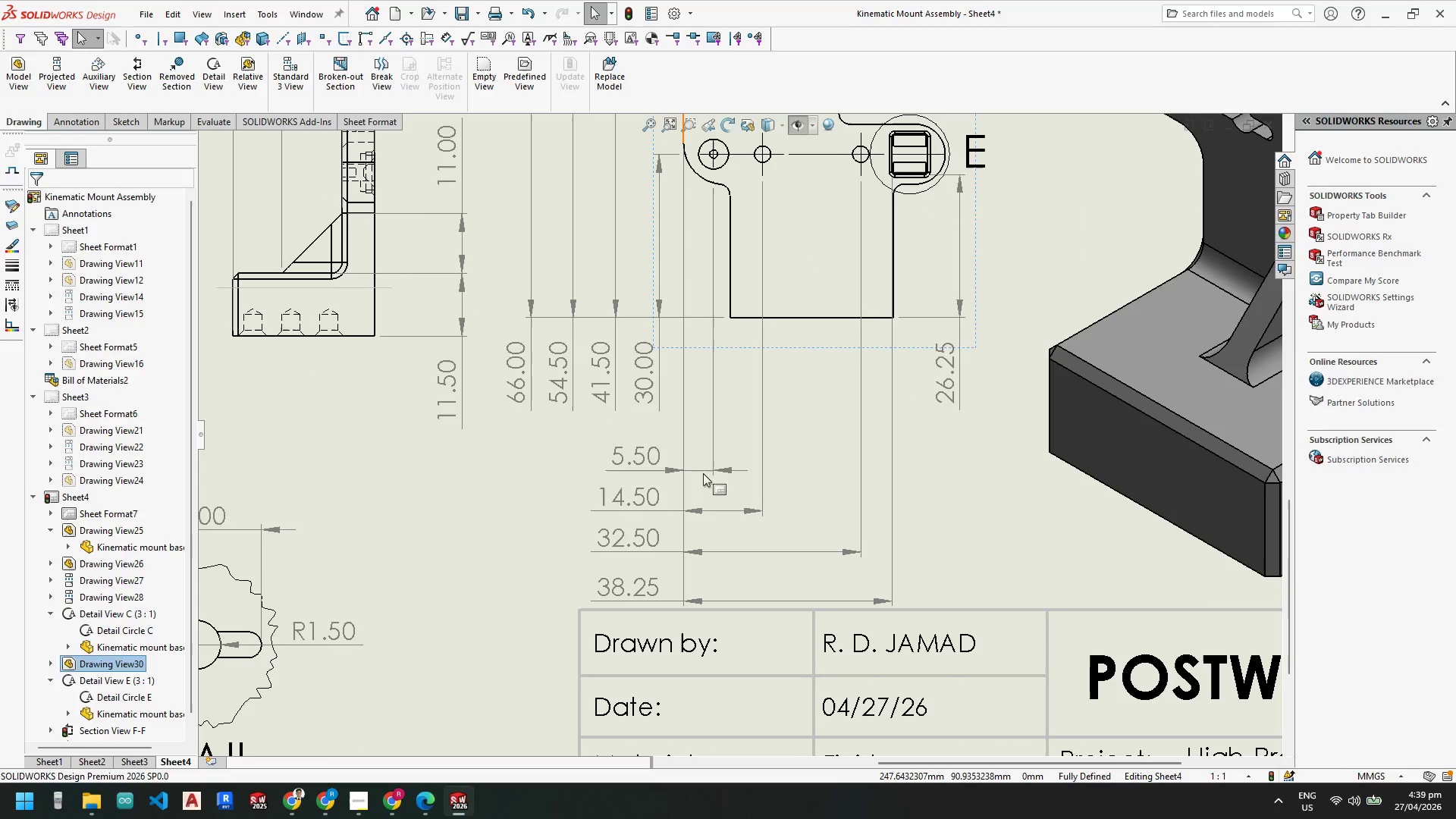 
key(Escape)
 